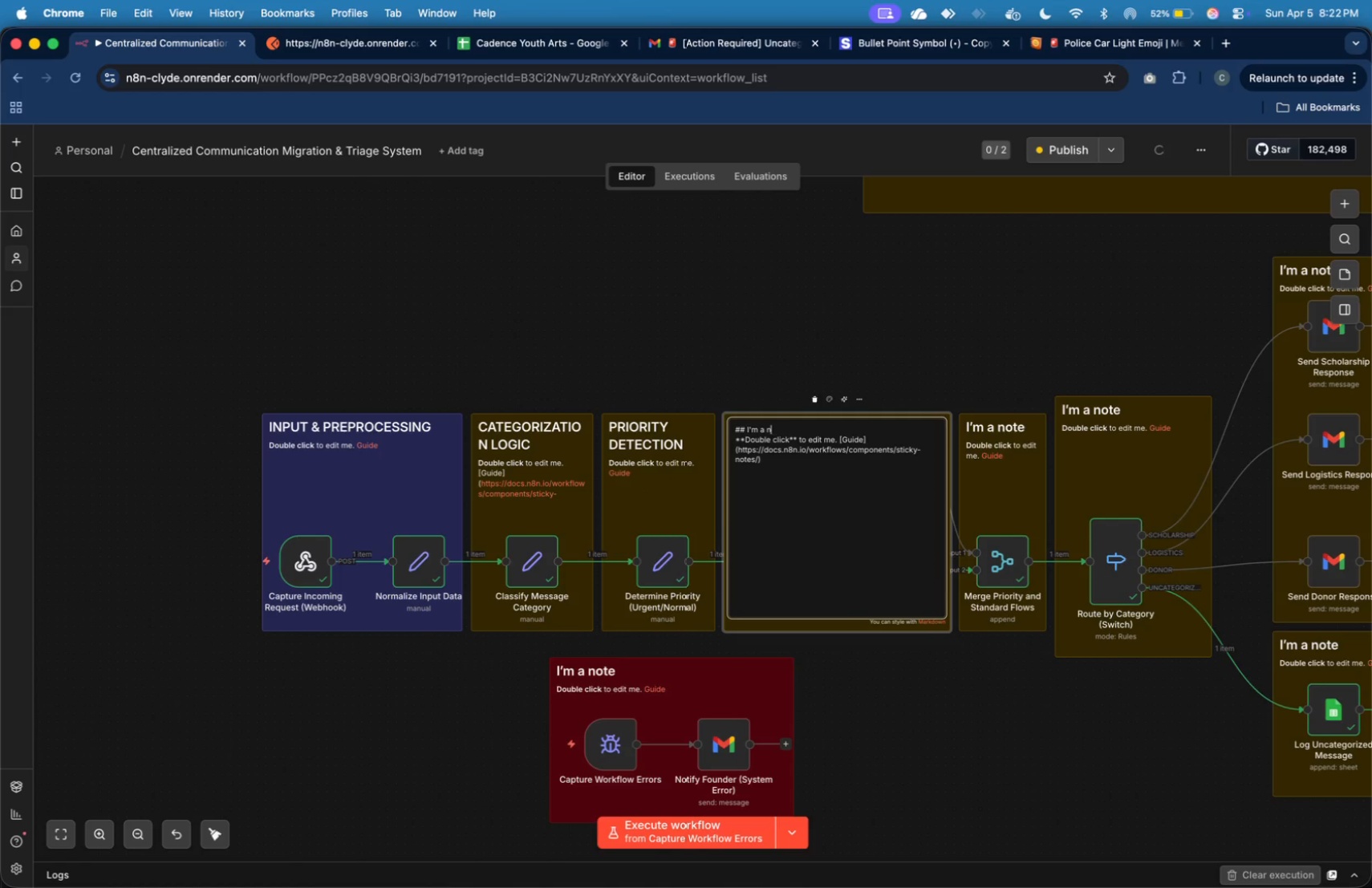 
key(Backspace)
 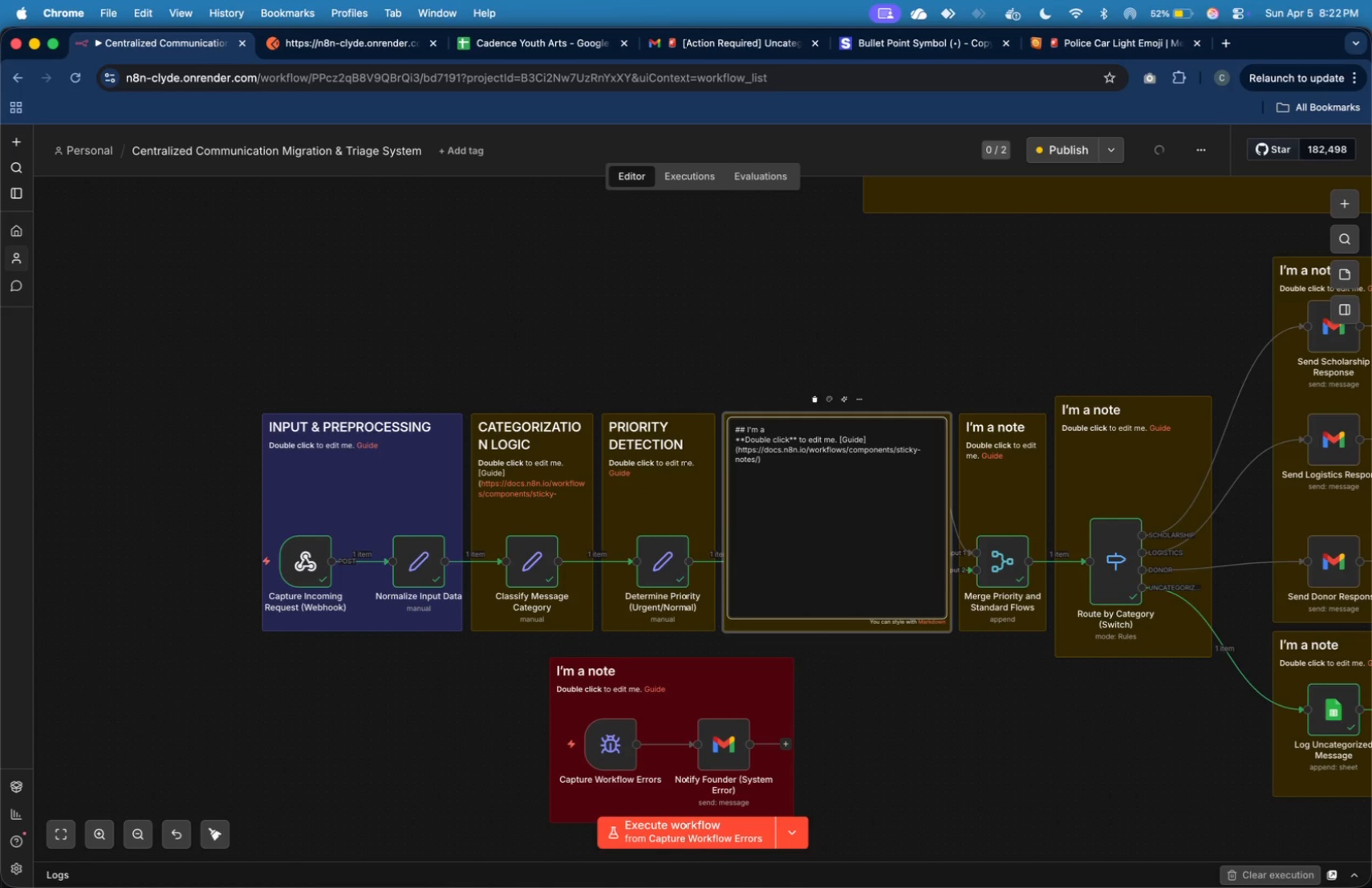 
key(Backspace)
 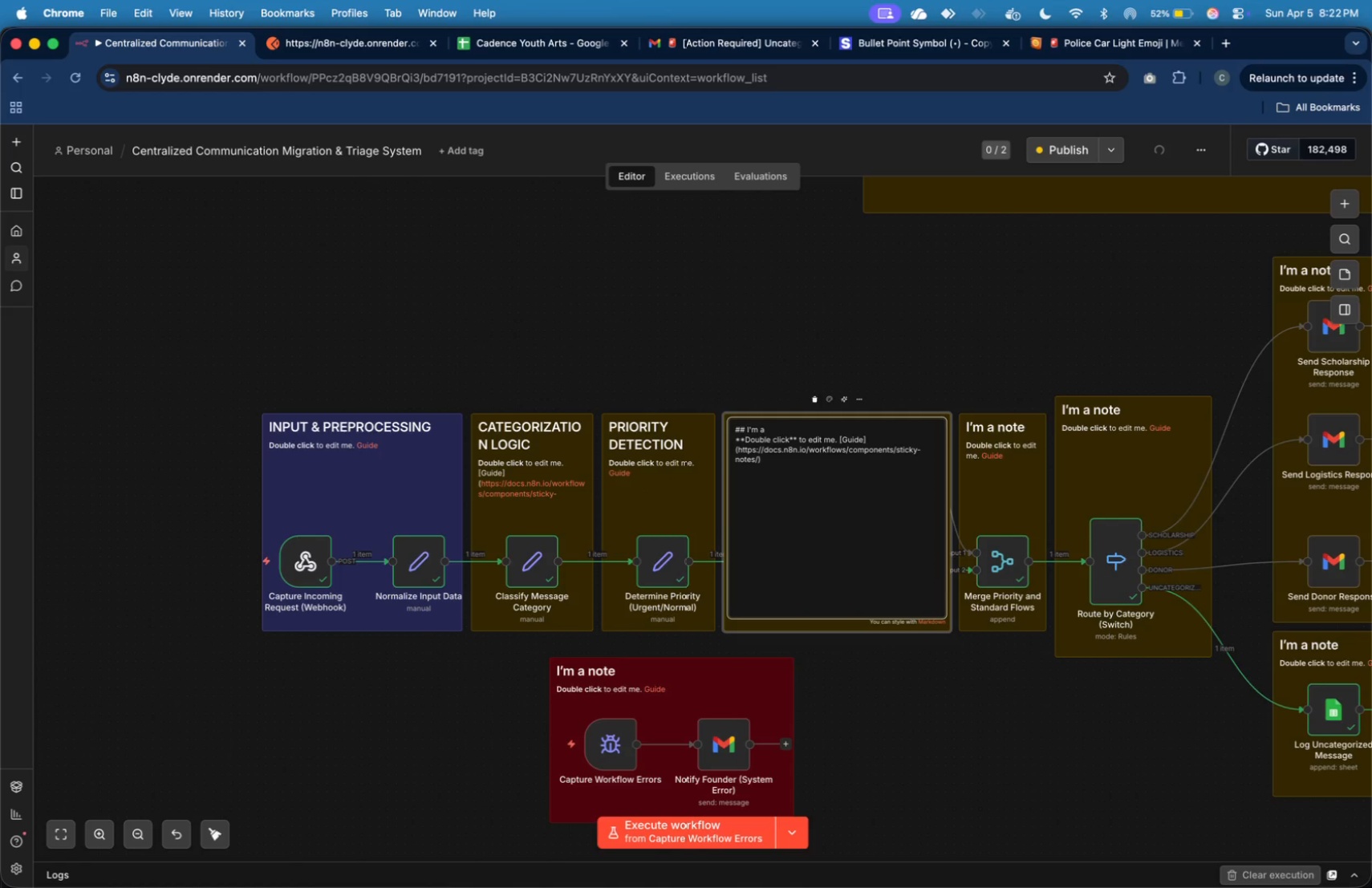 
key(Backspace)
 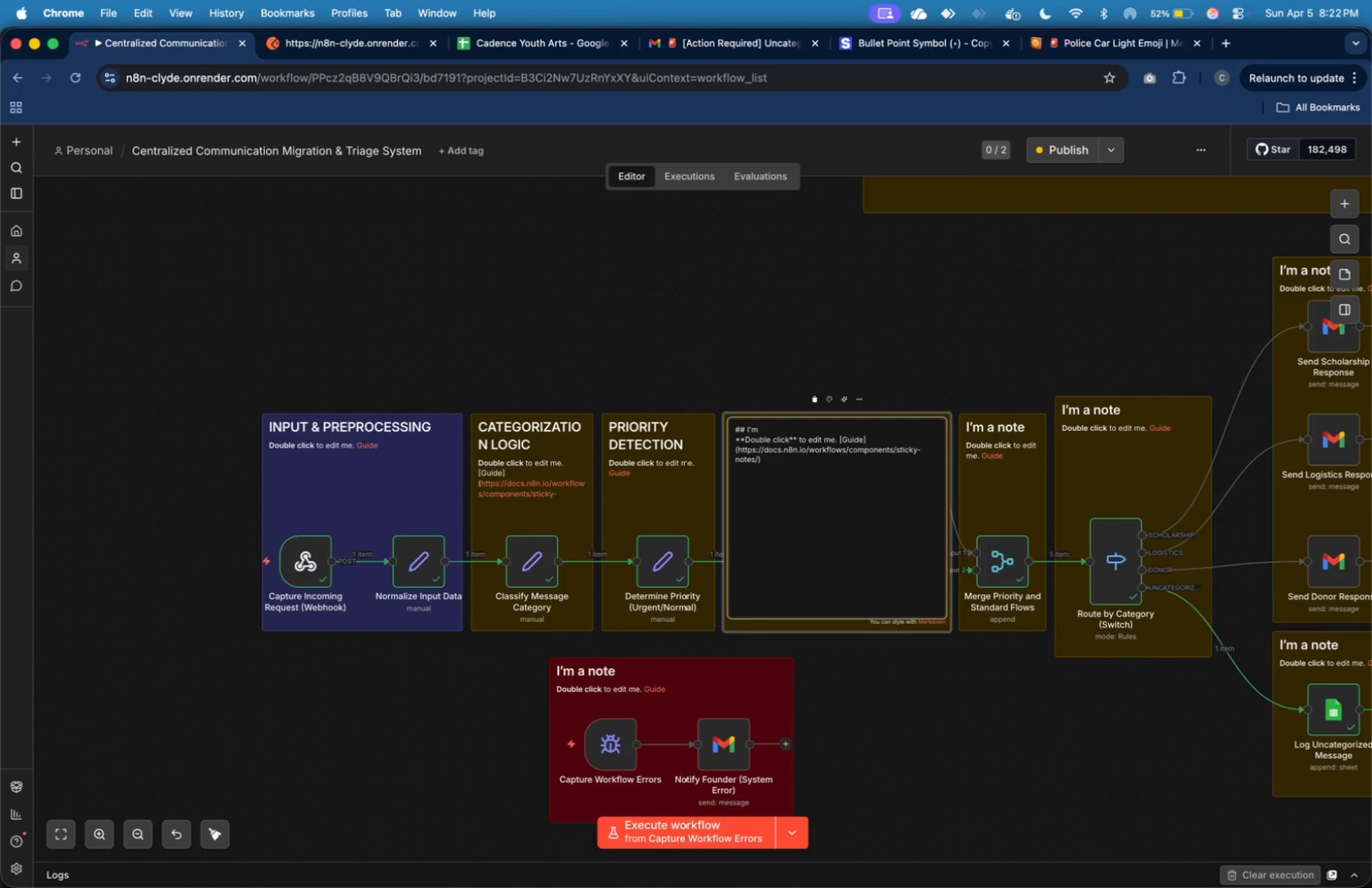 
key(Backspace)
 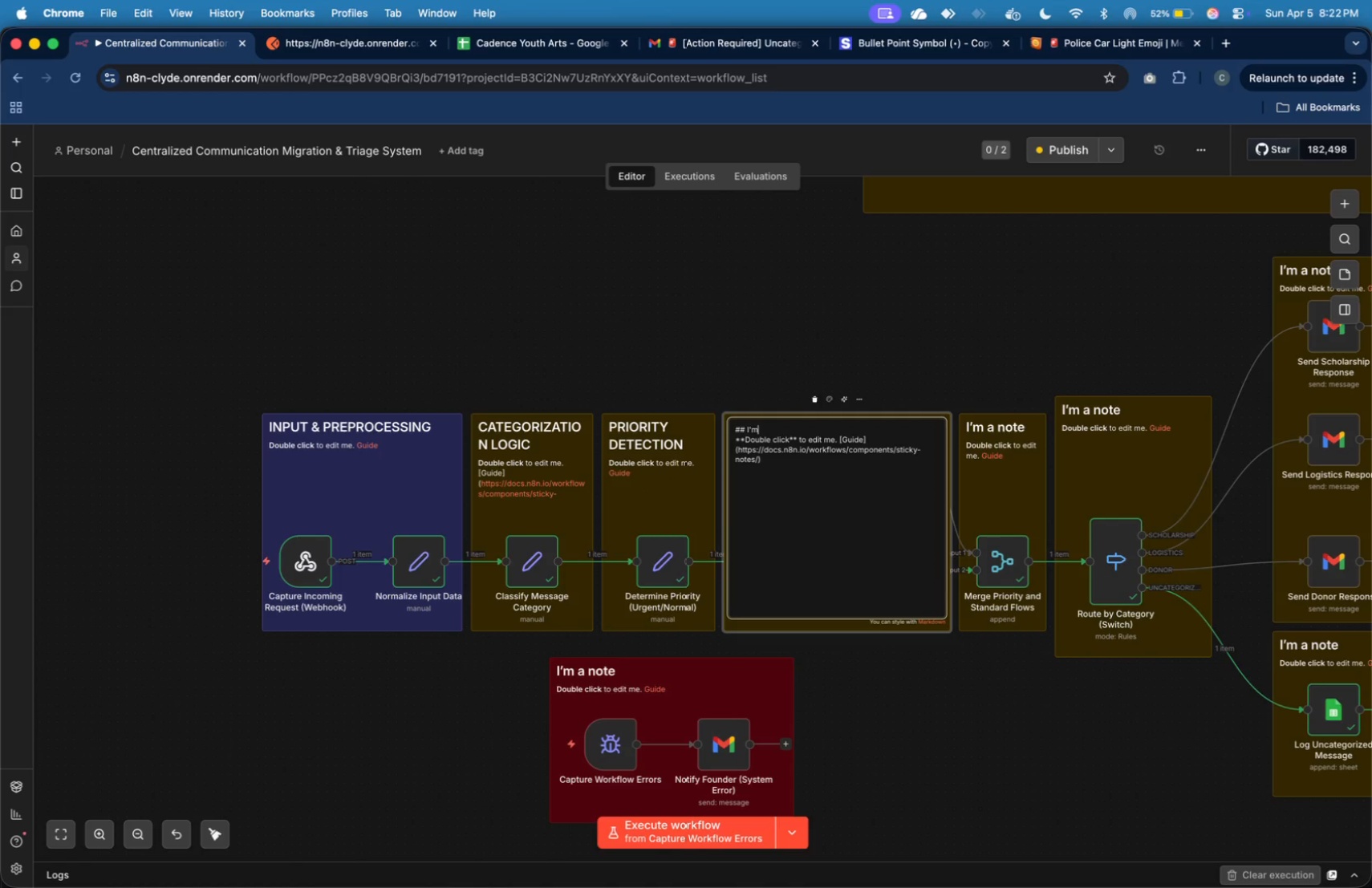 
key(Backspace)
 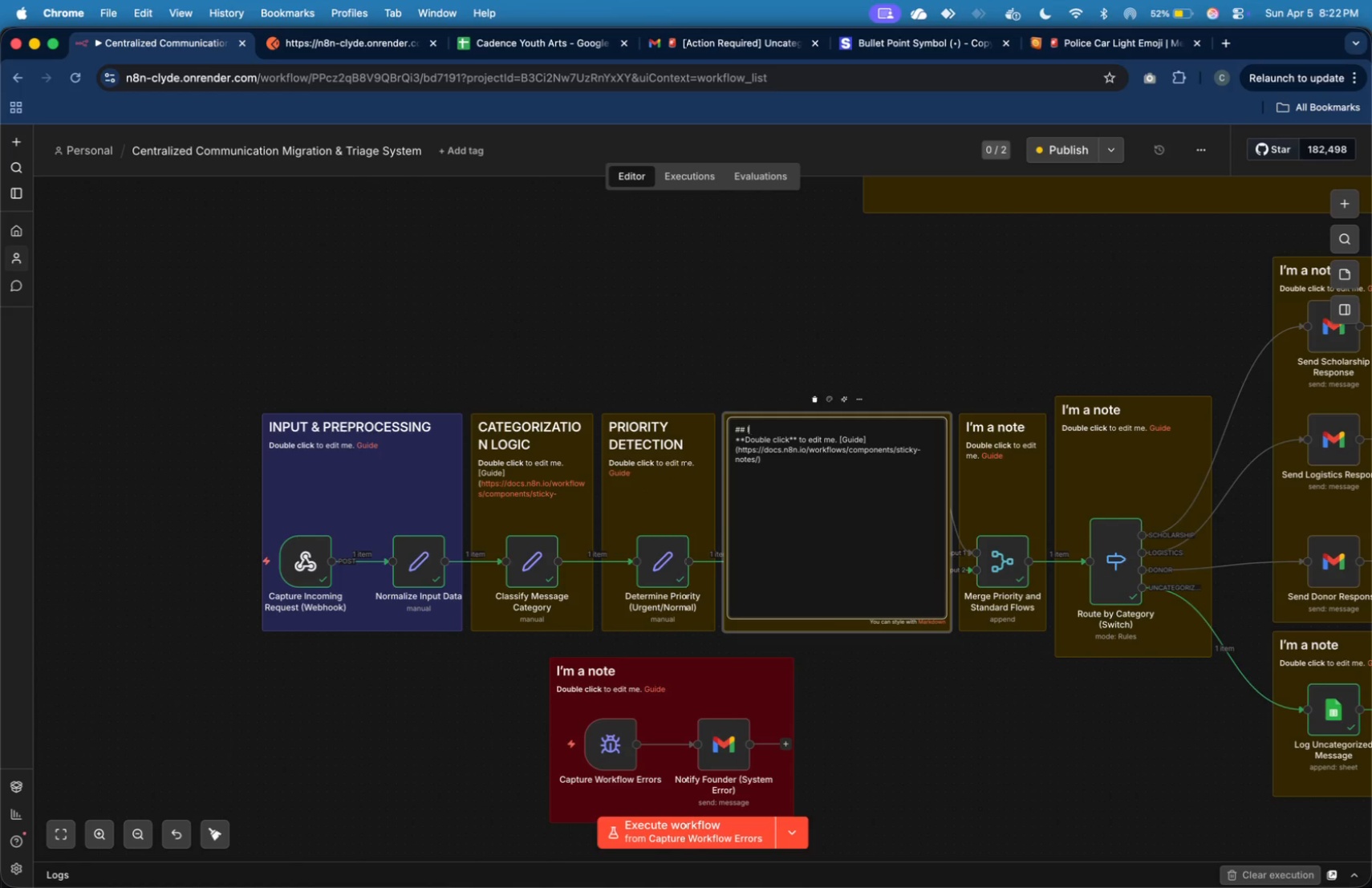 
key(Backspace)
 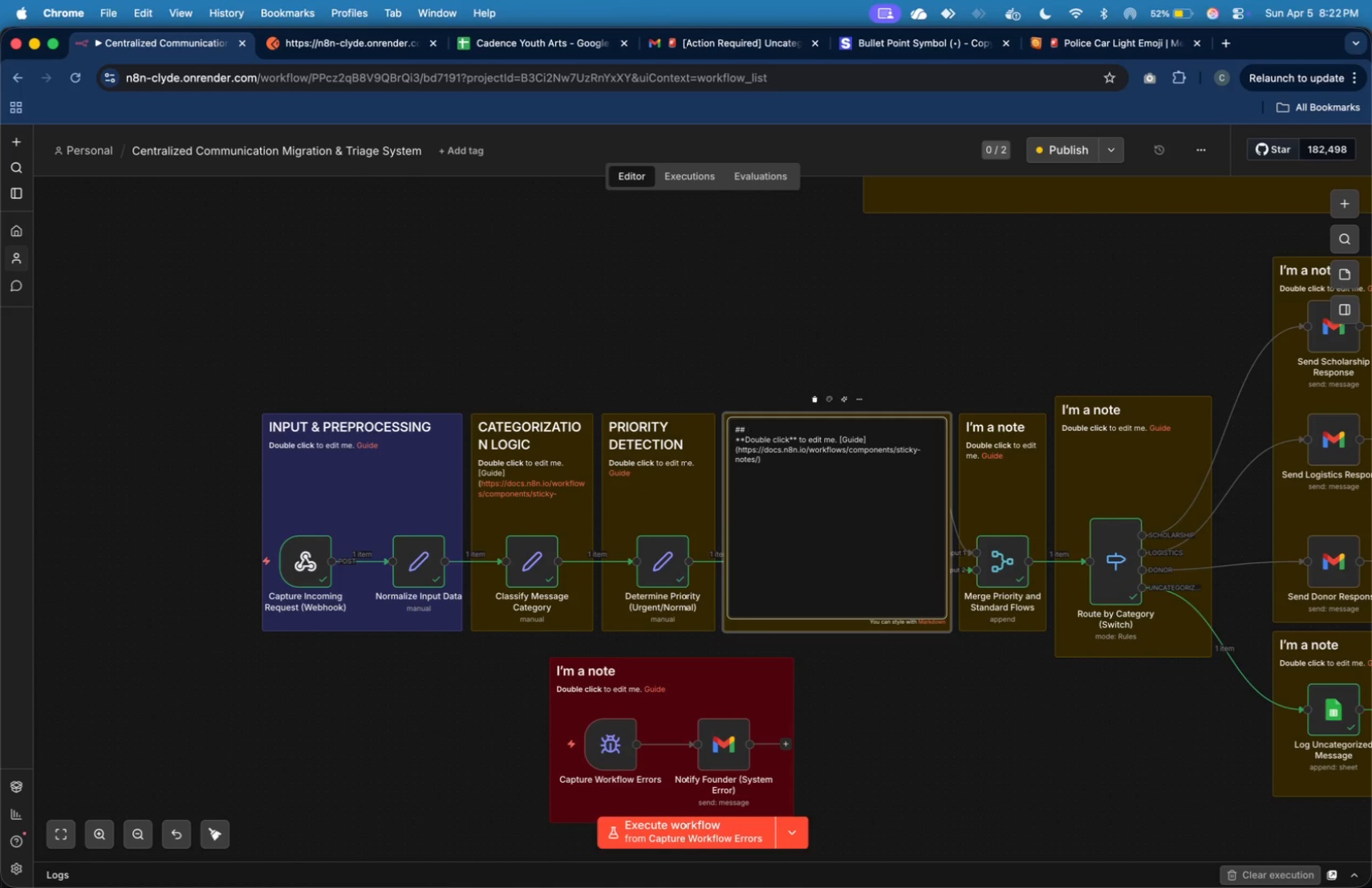 
key(Backspace)
 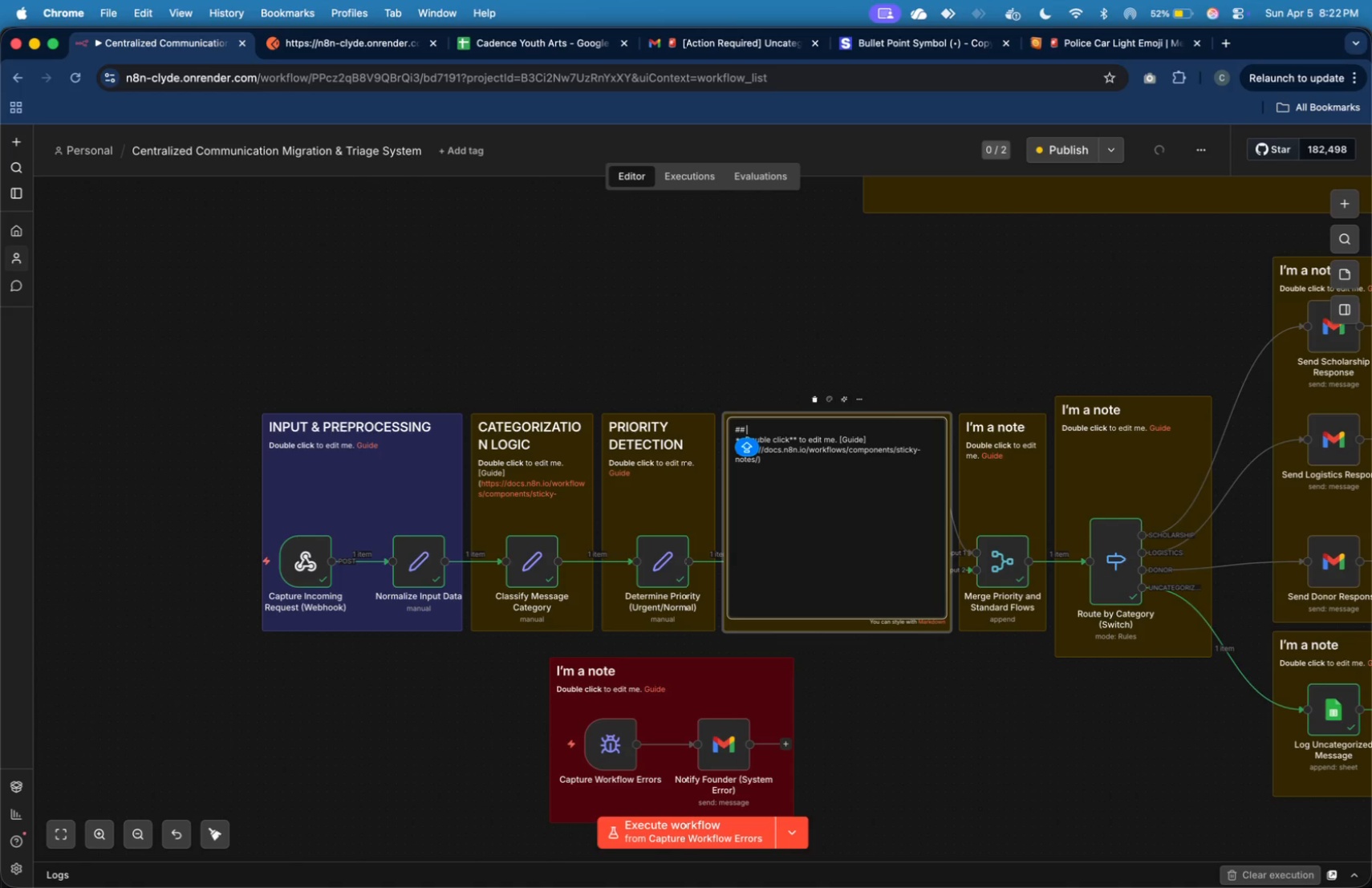 
wait(10.75)
 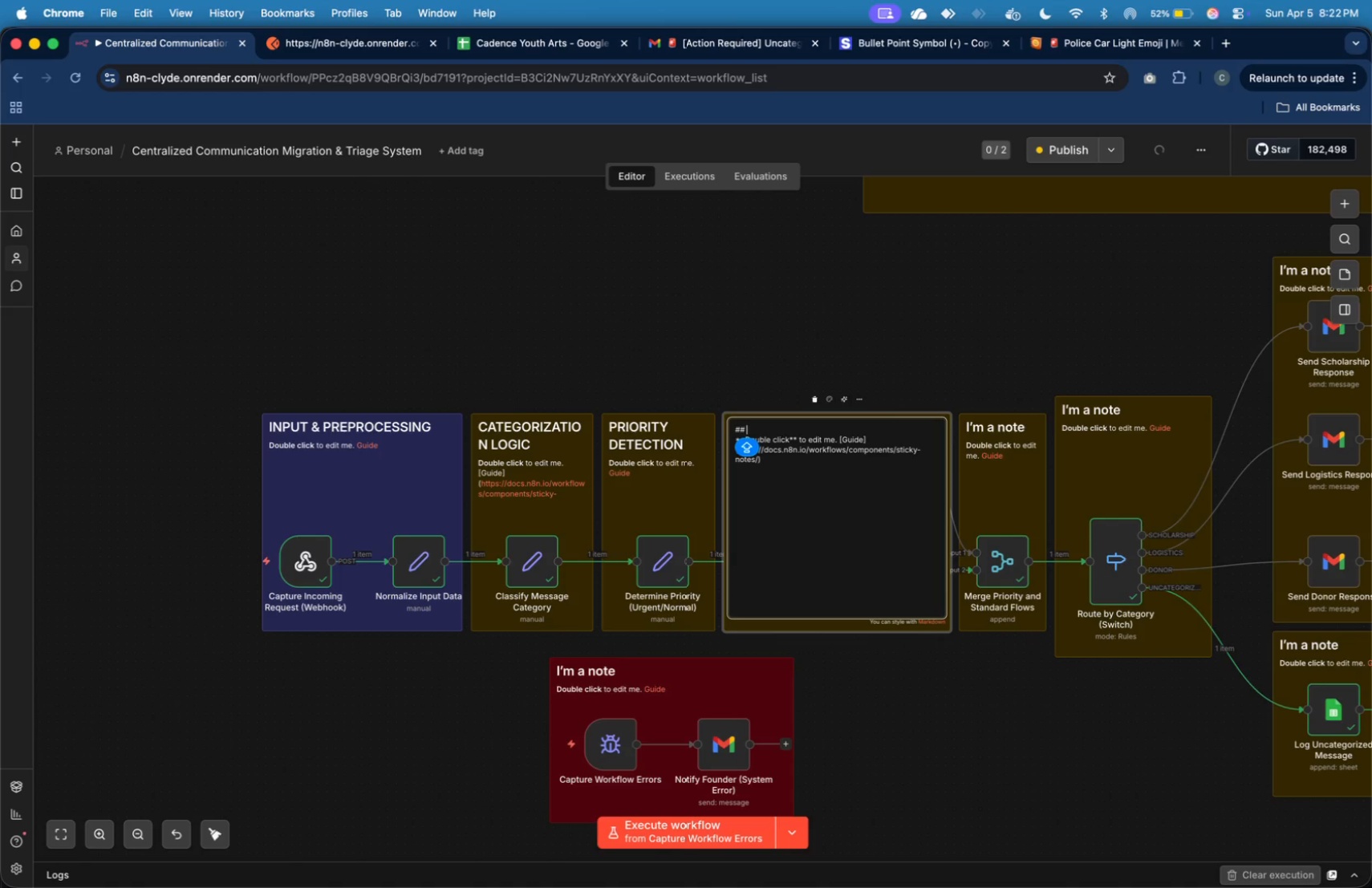 
type(EMERGENCY BUDD)
key(Backspace)
key(Backspace)
type(FFER ())
 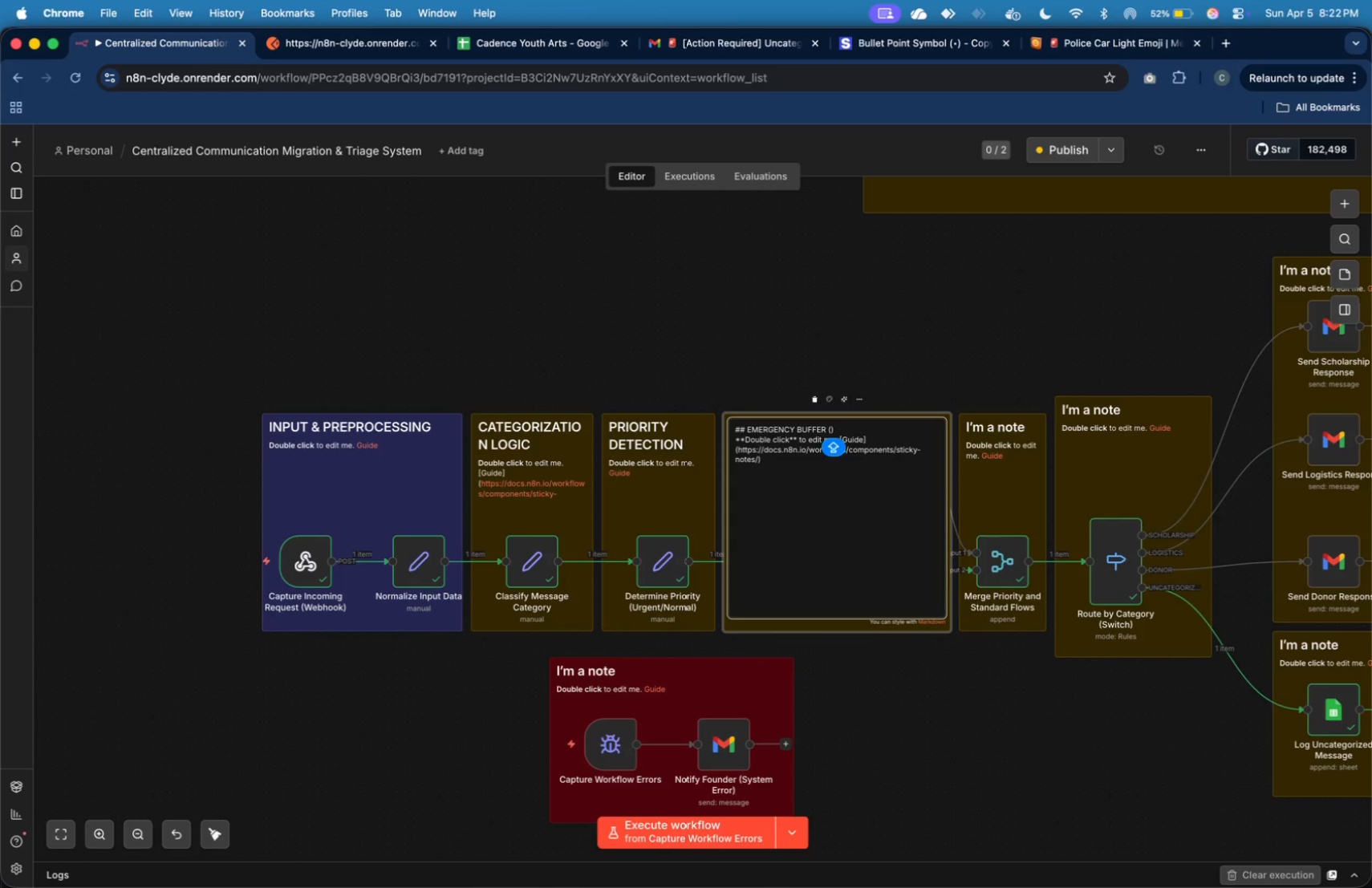 
key(ArrowLeft)
 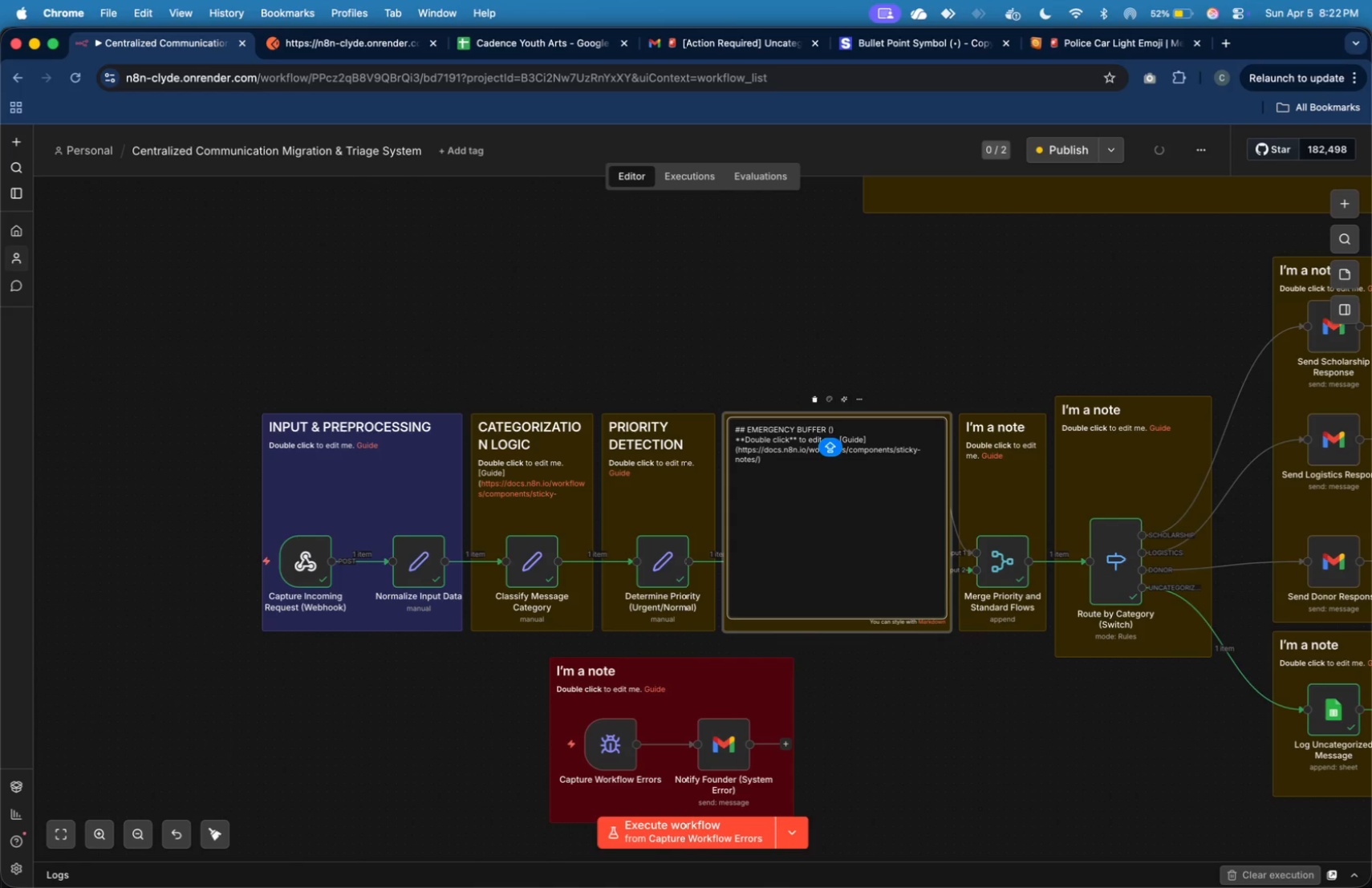 
type(URGENT)
 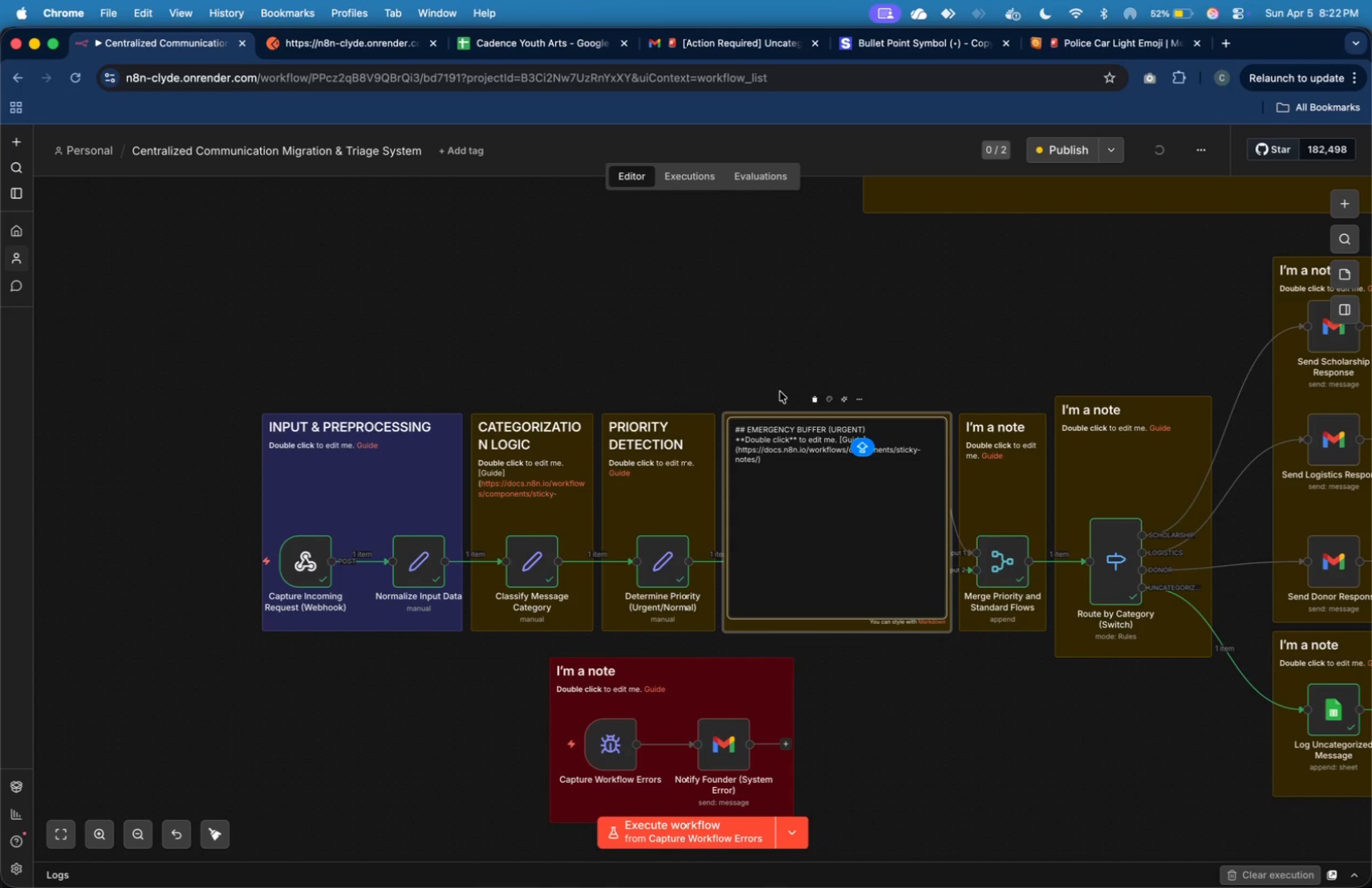 
left_click([750, 347])
 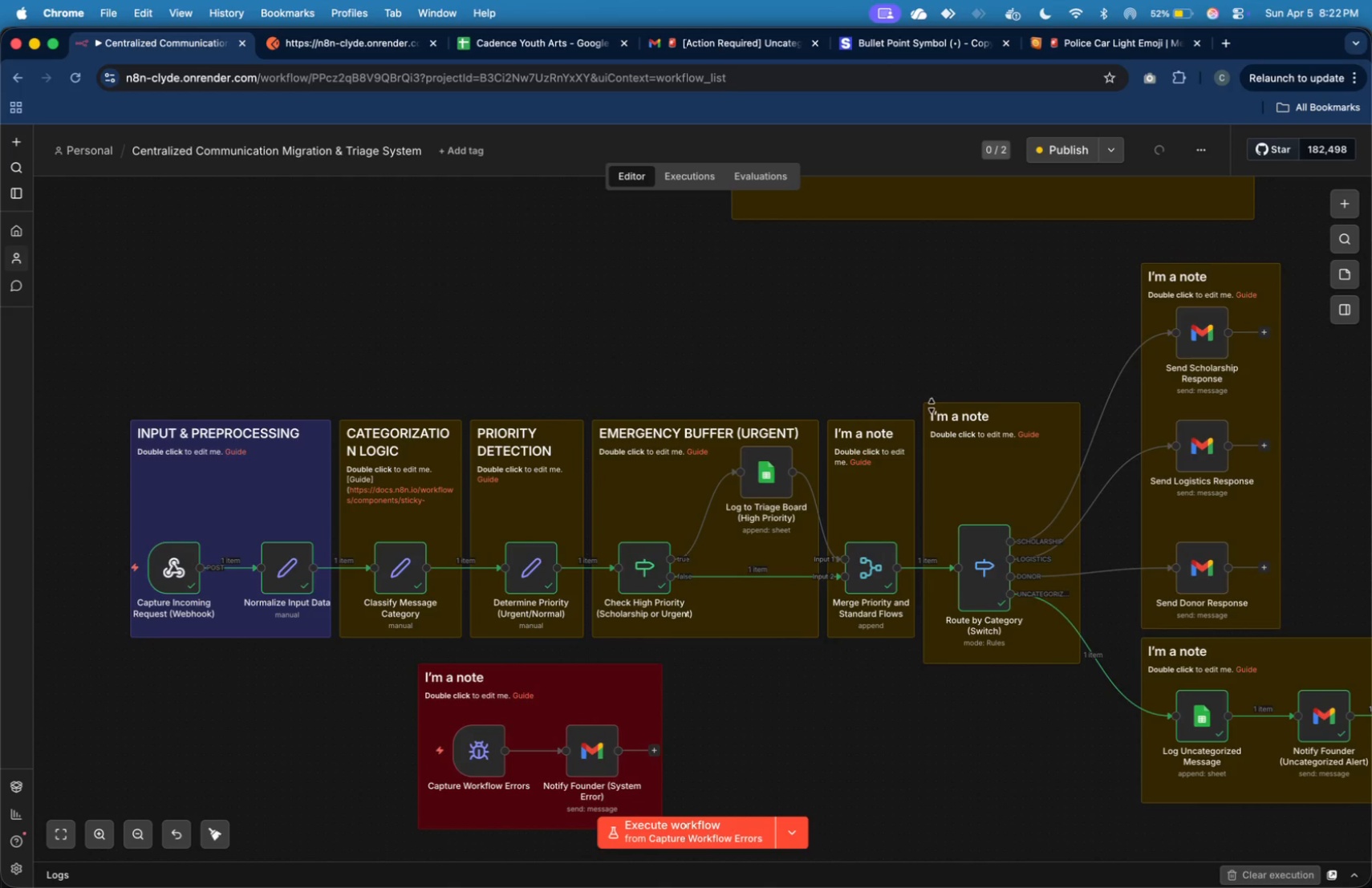 
left_click_drag(start_coordinate=[906, 350], to_coordinate=[1101, 736])
 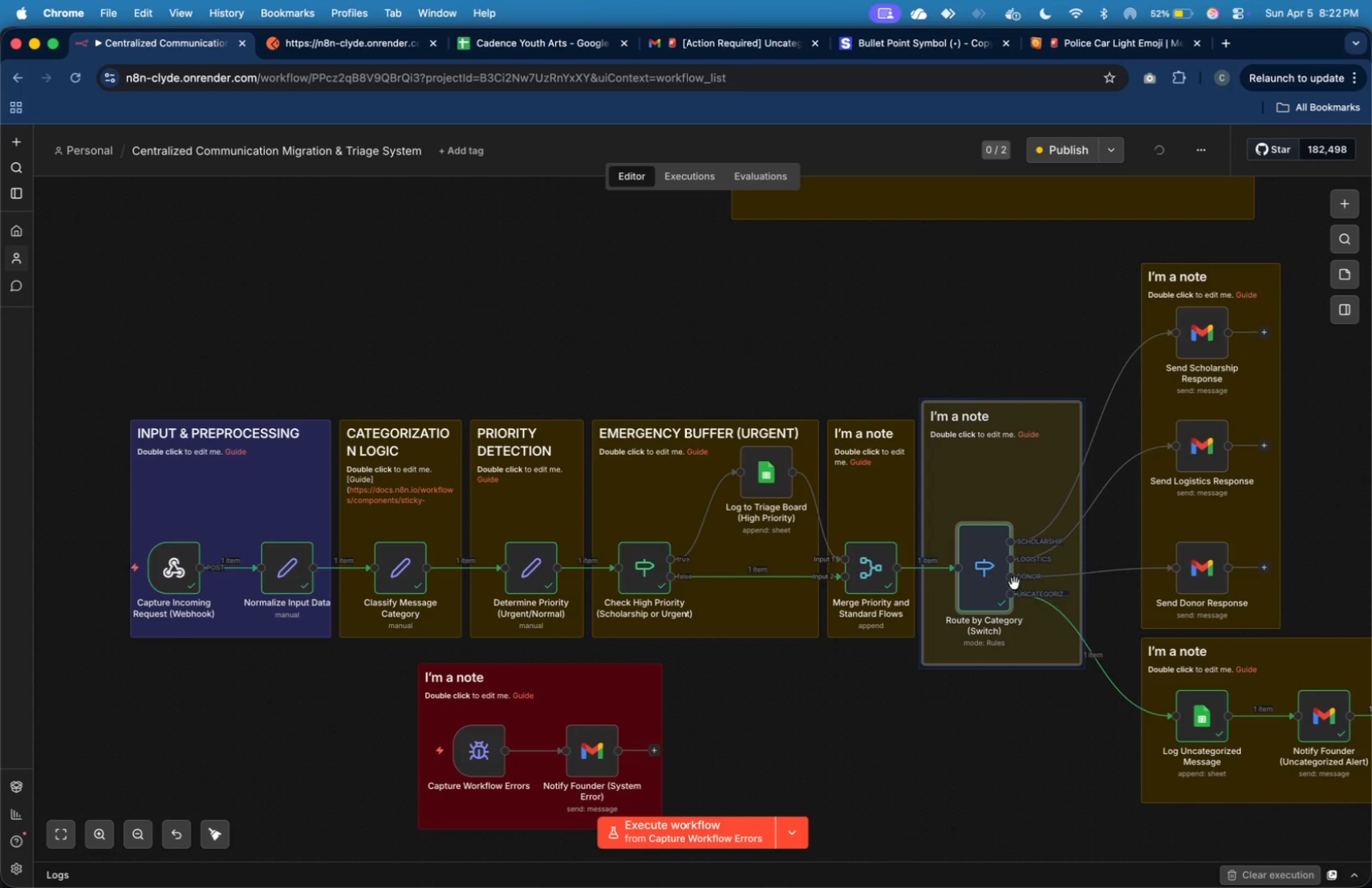 
left_click_drag(start_coordinate=[1009, 581], to_coordinate=[1032, 585])
 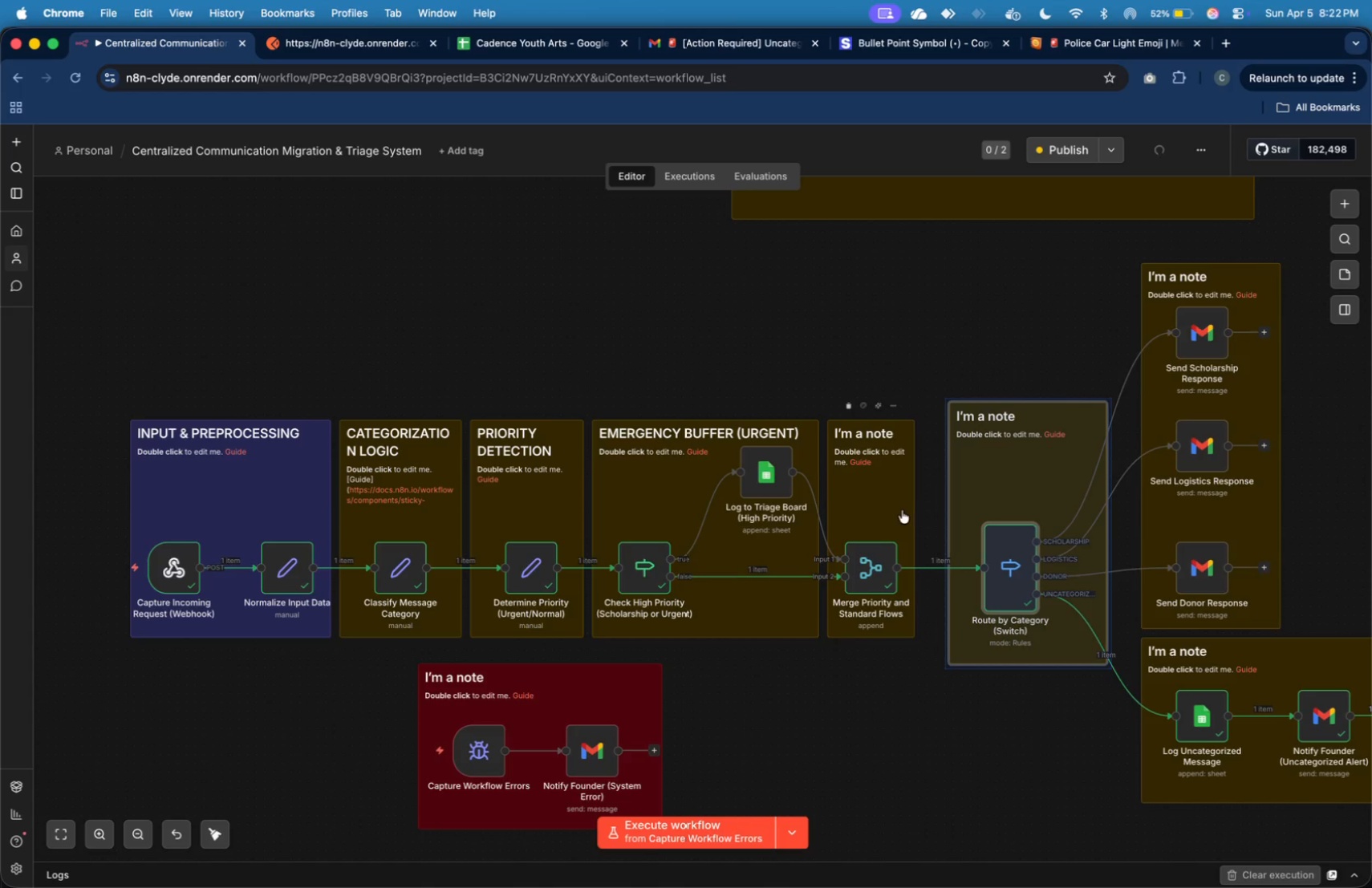 
left_click([897, 506])
 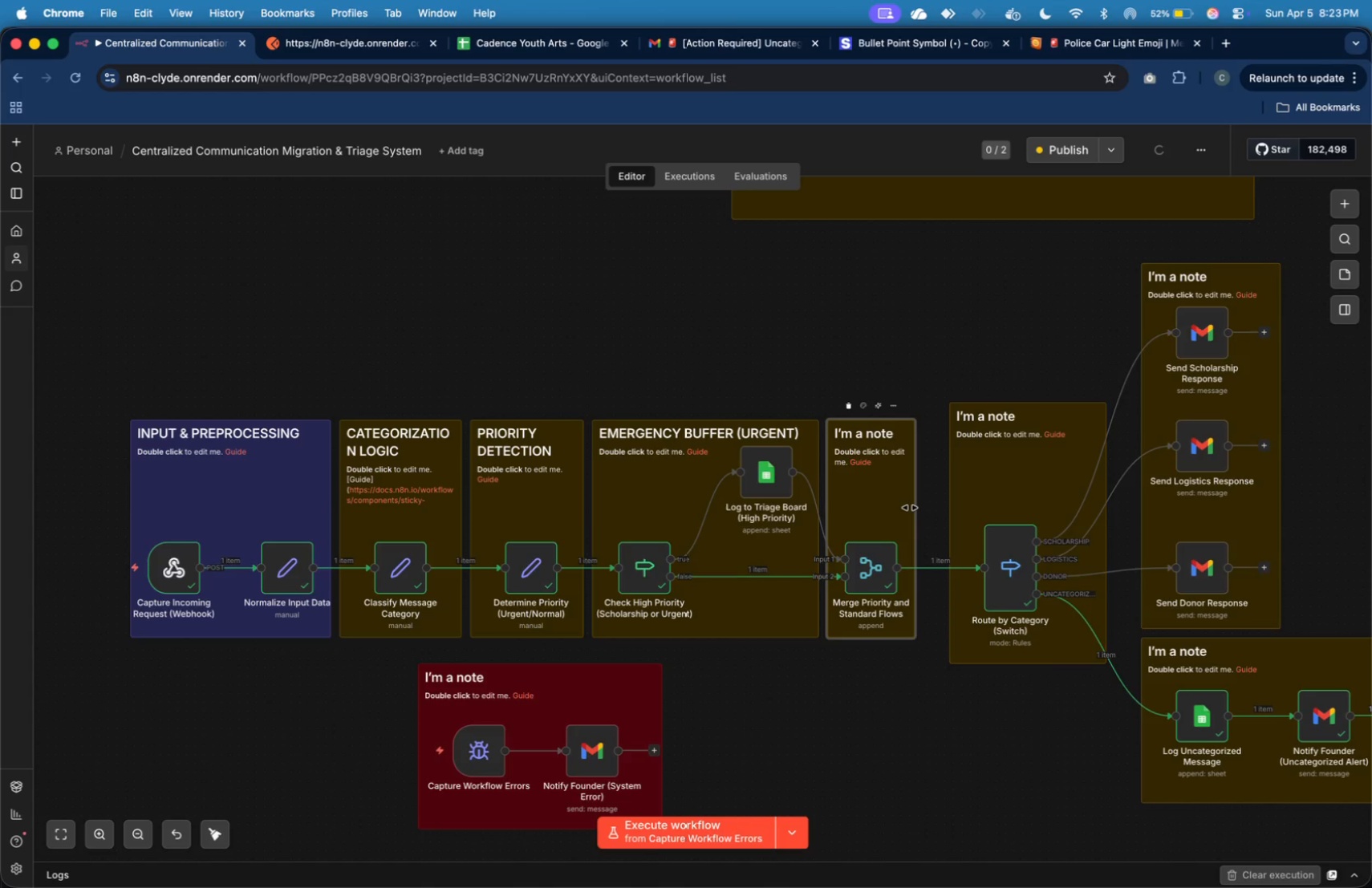 
left_click_drag(start_coordinate=[911, 508], to_coordinate=[938, 515])
 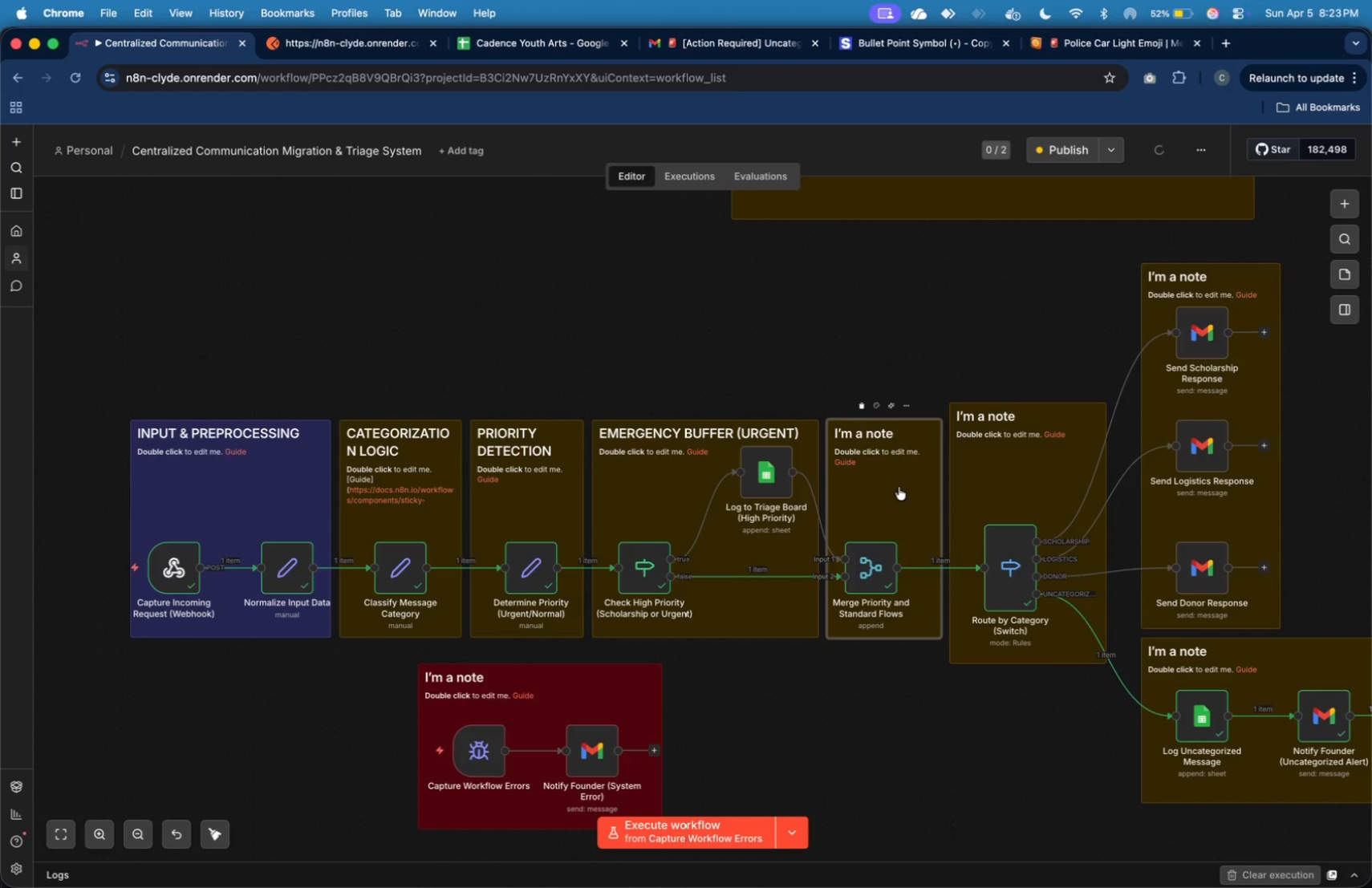 
double_click([899, 487])
 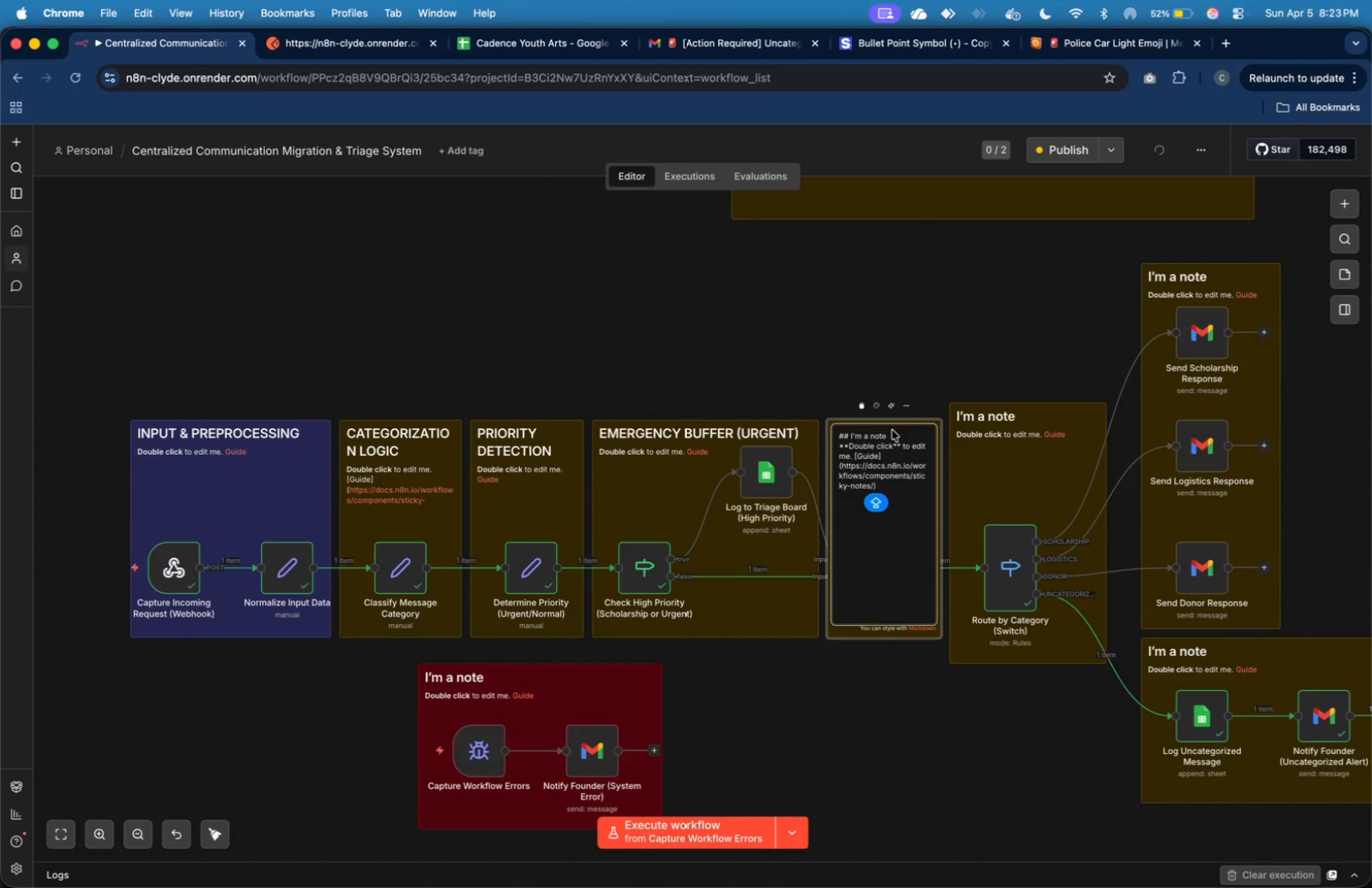 
left_click([891, 439])
 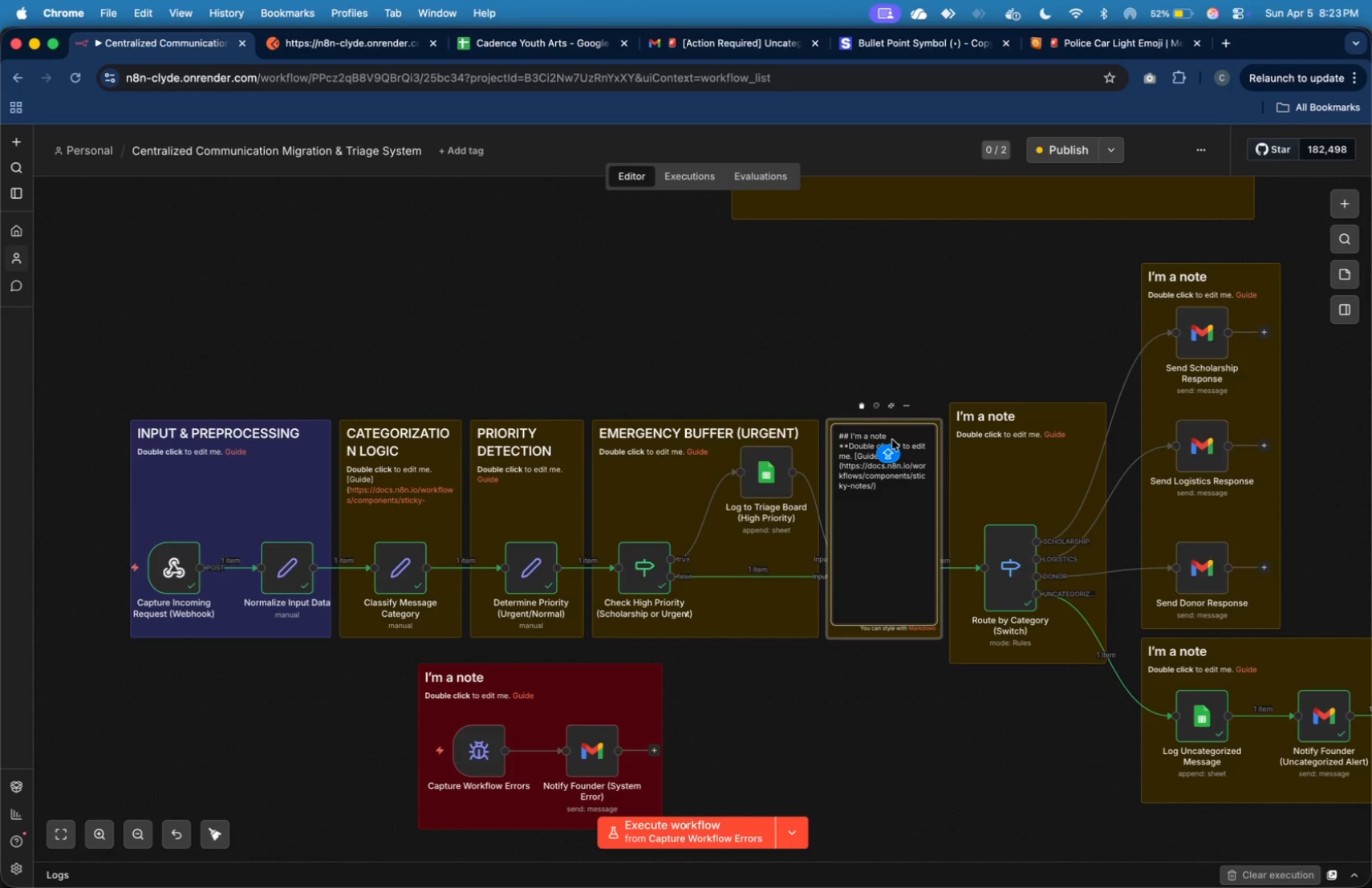 
hold_key(key=Backspace, duration=0.87)
 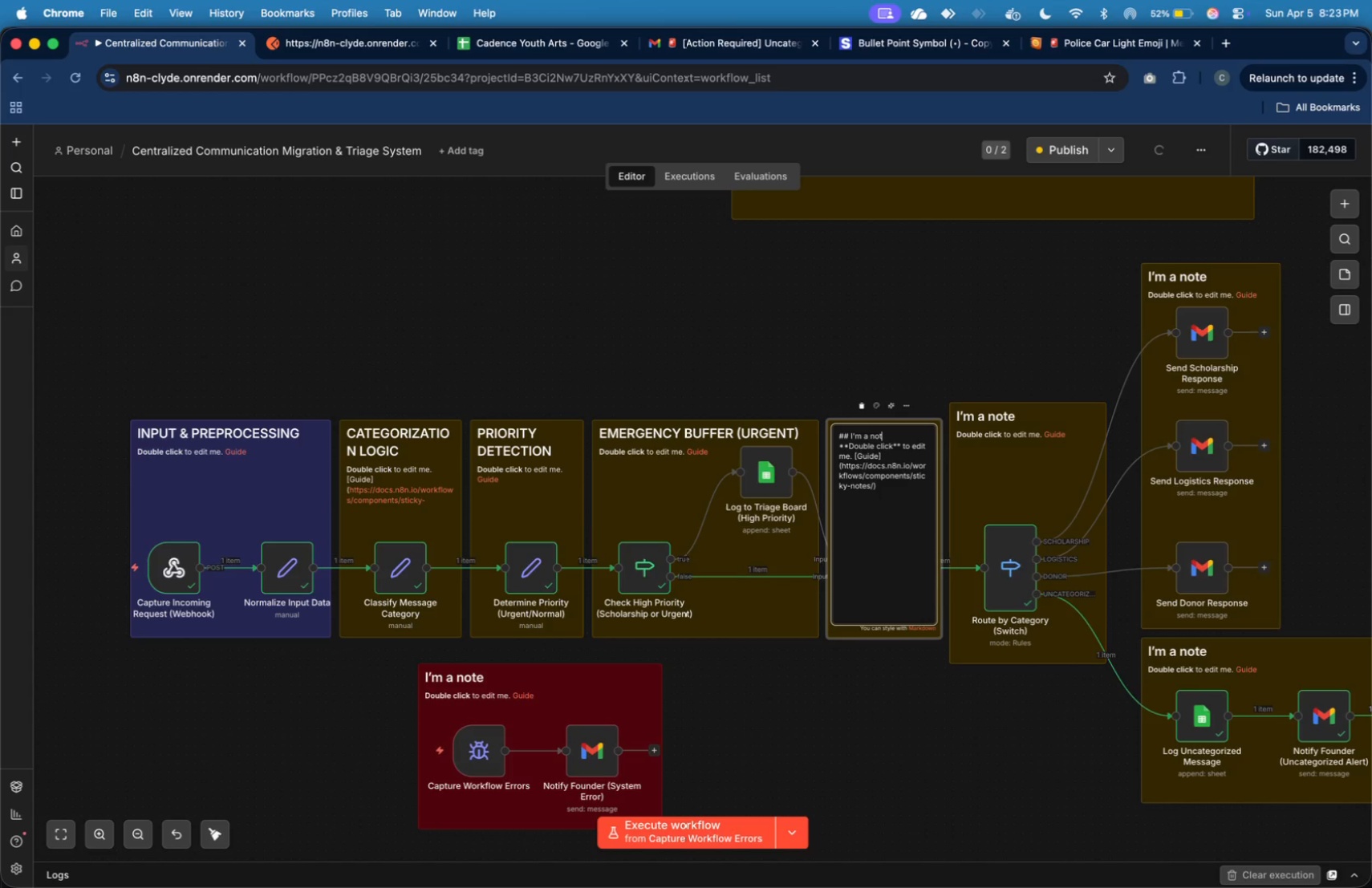 
key(Backspace)
key(Backspace)
key(Backspace)
key(Backspace)
key(Backspace)
key(Backspace)
type(MERGE LOGIC)
 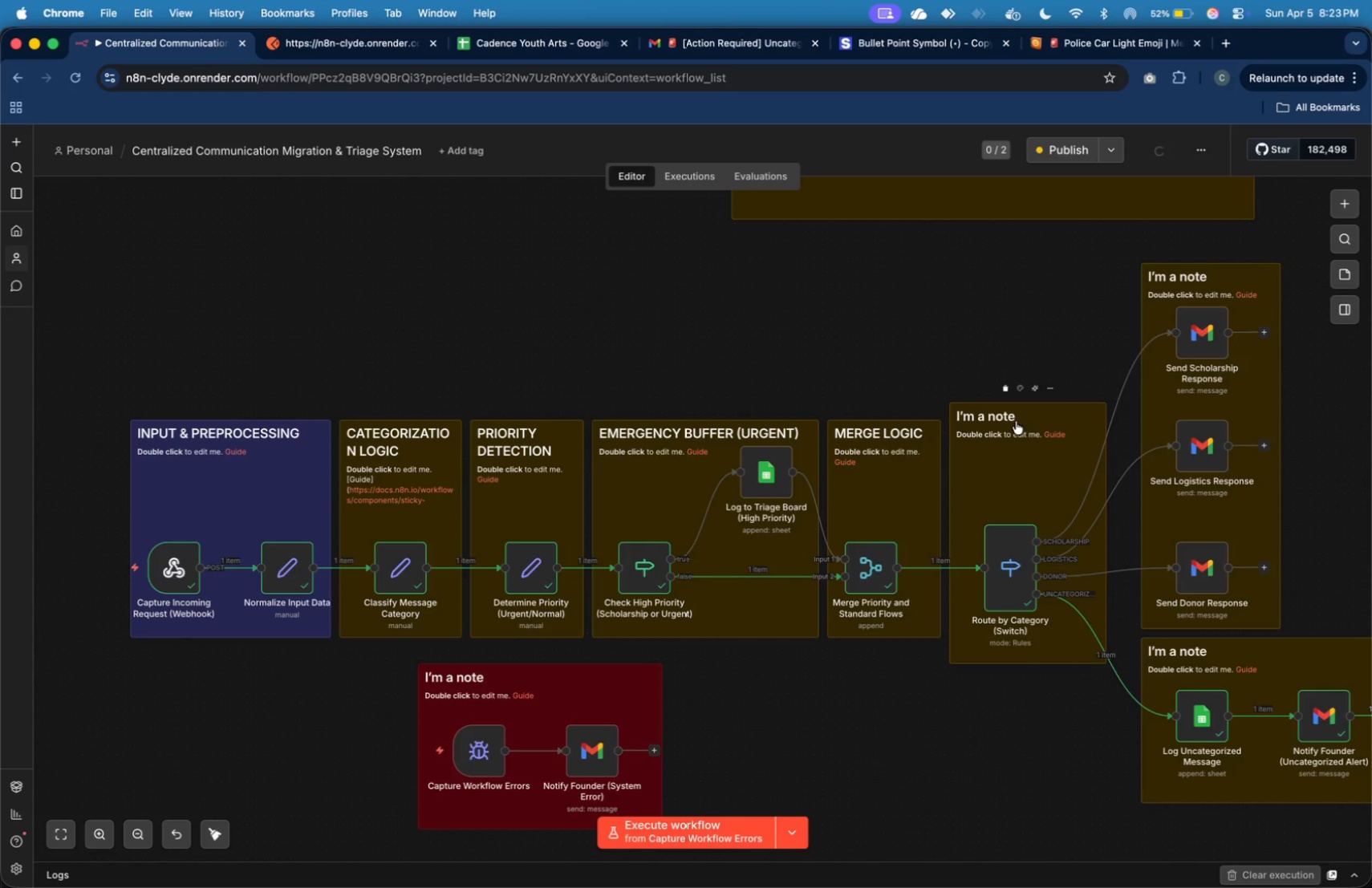 
double_click([1028, 418])
 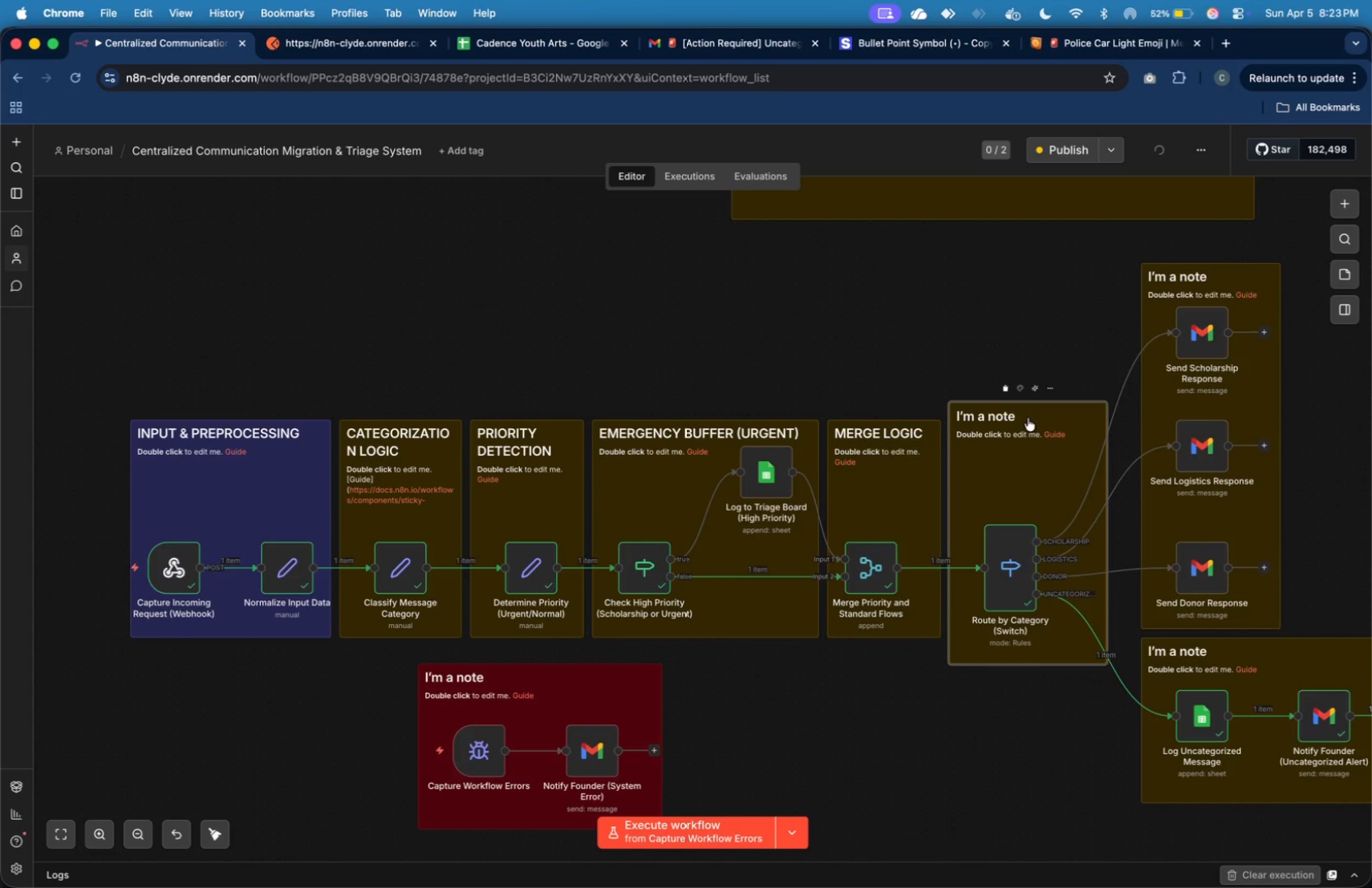 
mouse_move([1025, 432])
 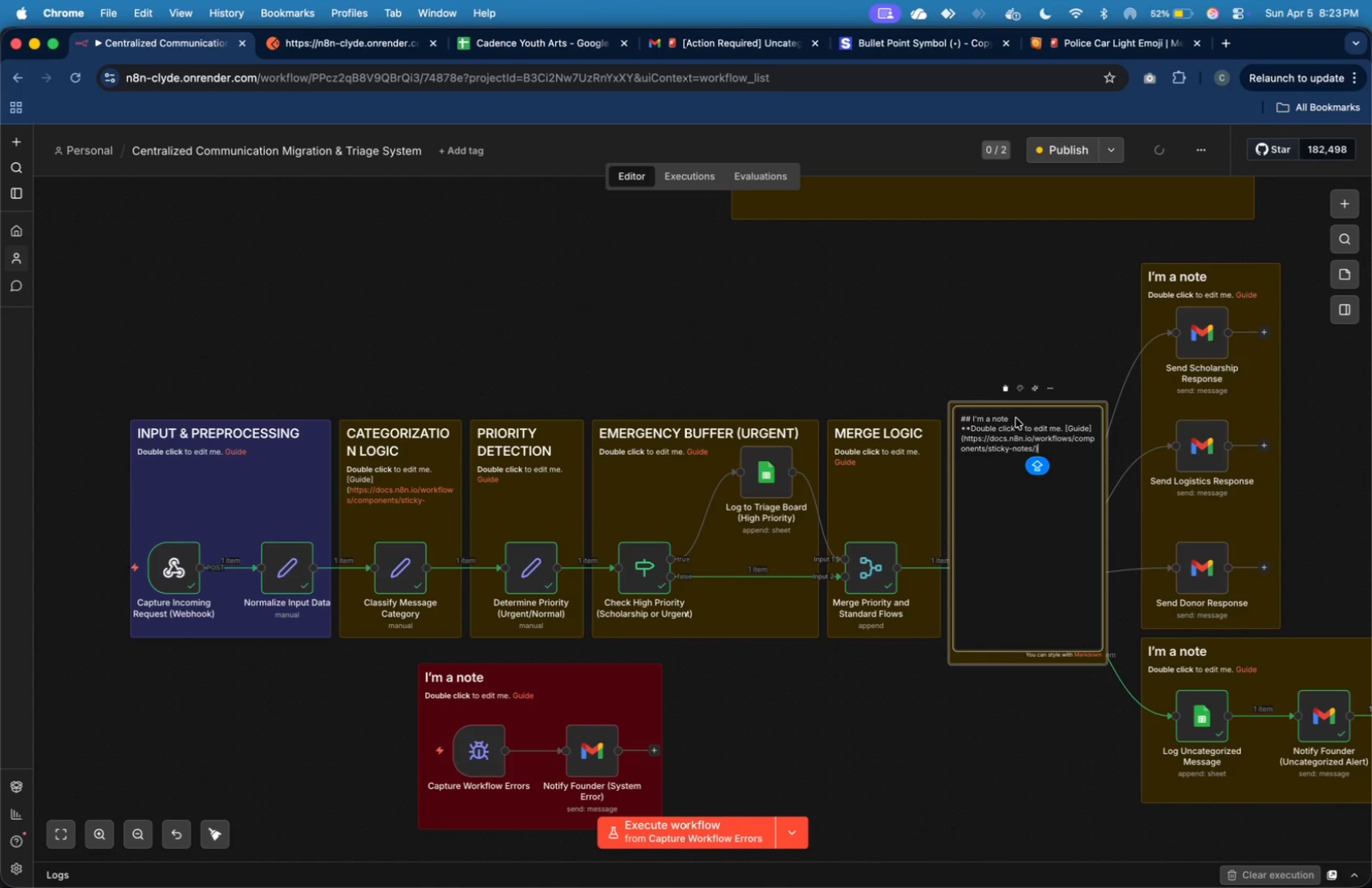 
left_click([1016, 418])
 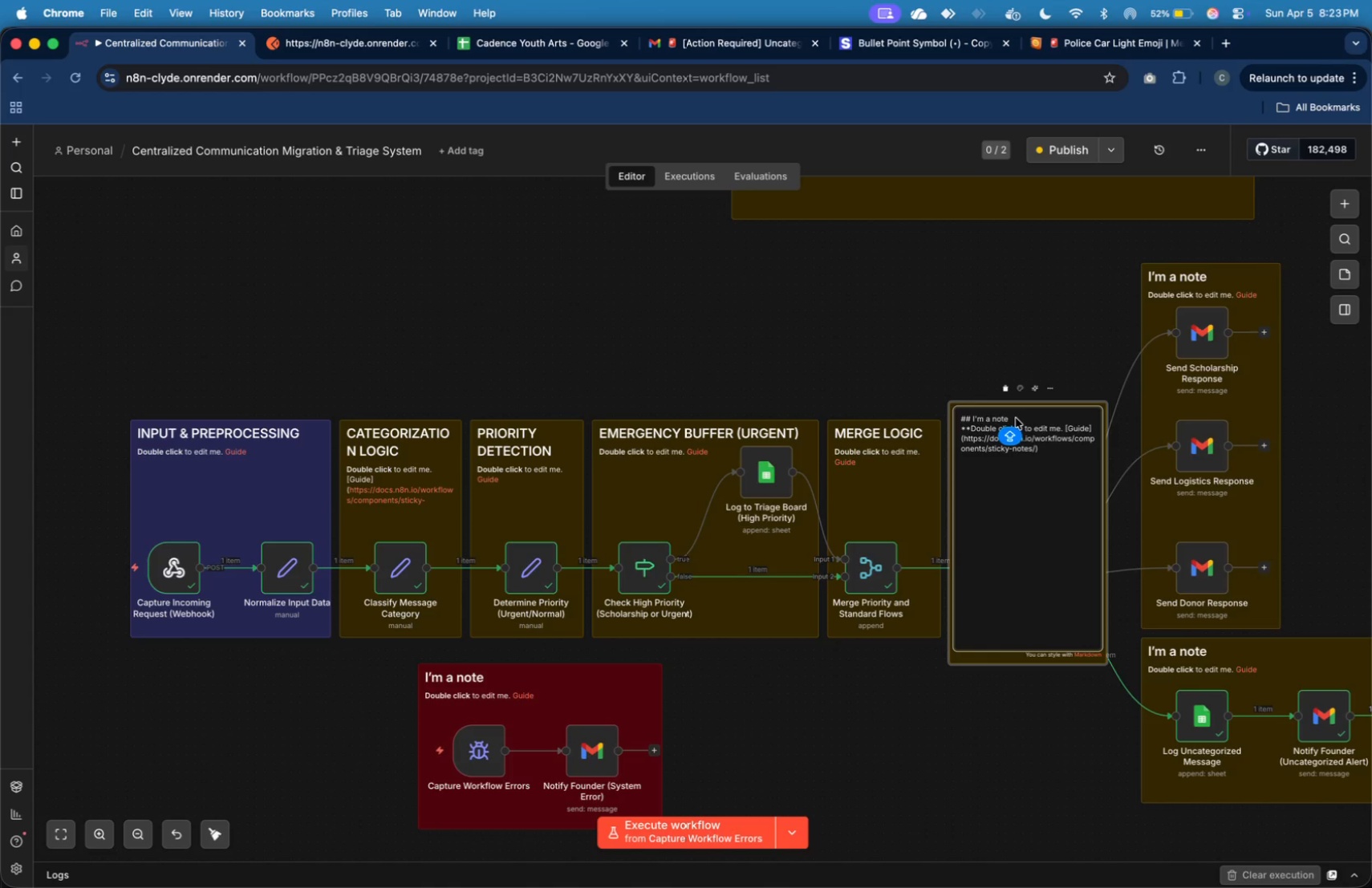 
hold_key(key=Backspace, duration=0.93)
 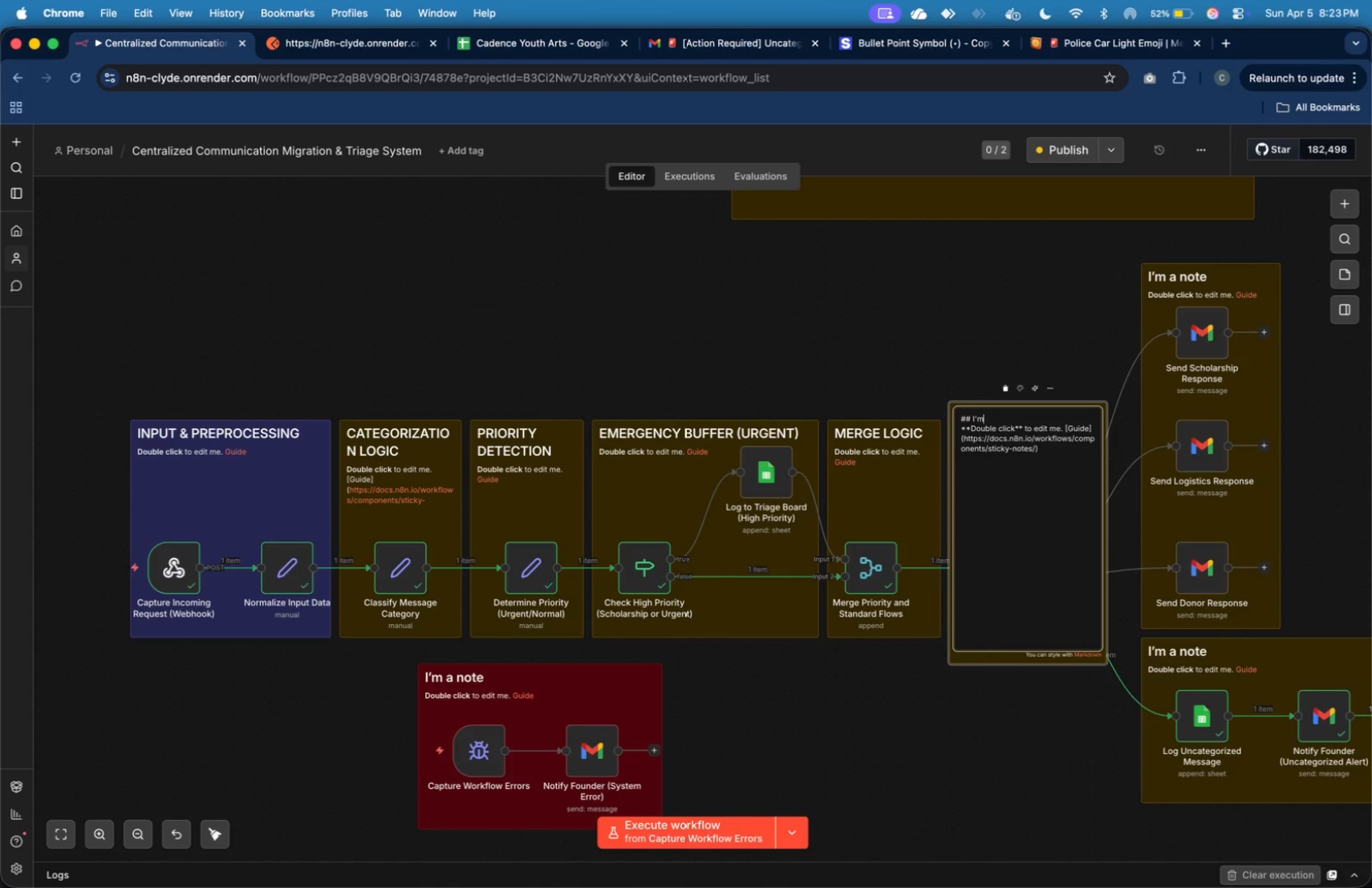 
key(Backspace)
 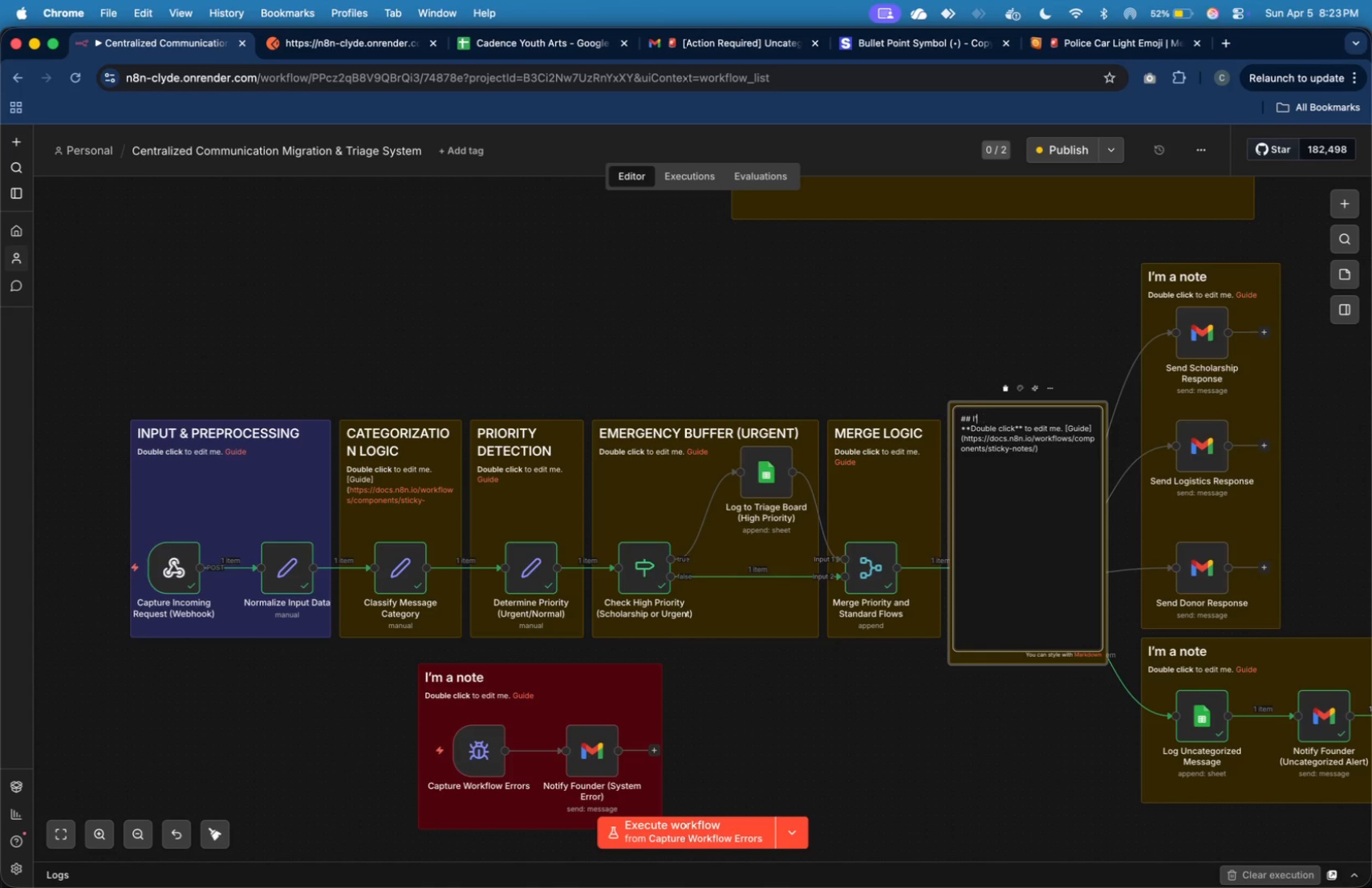 
key(Backspace)
 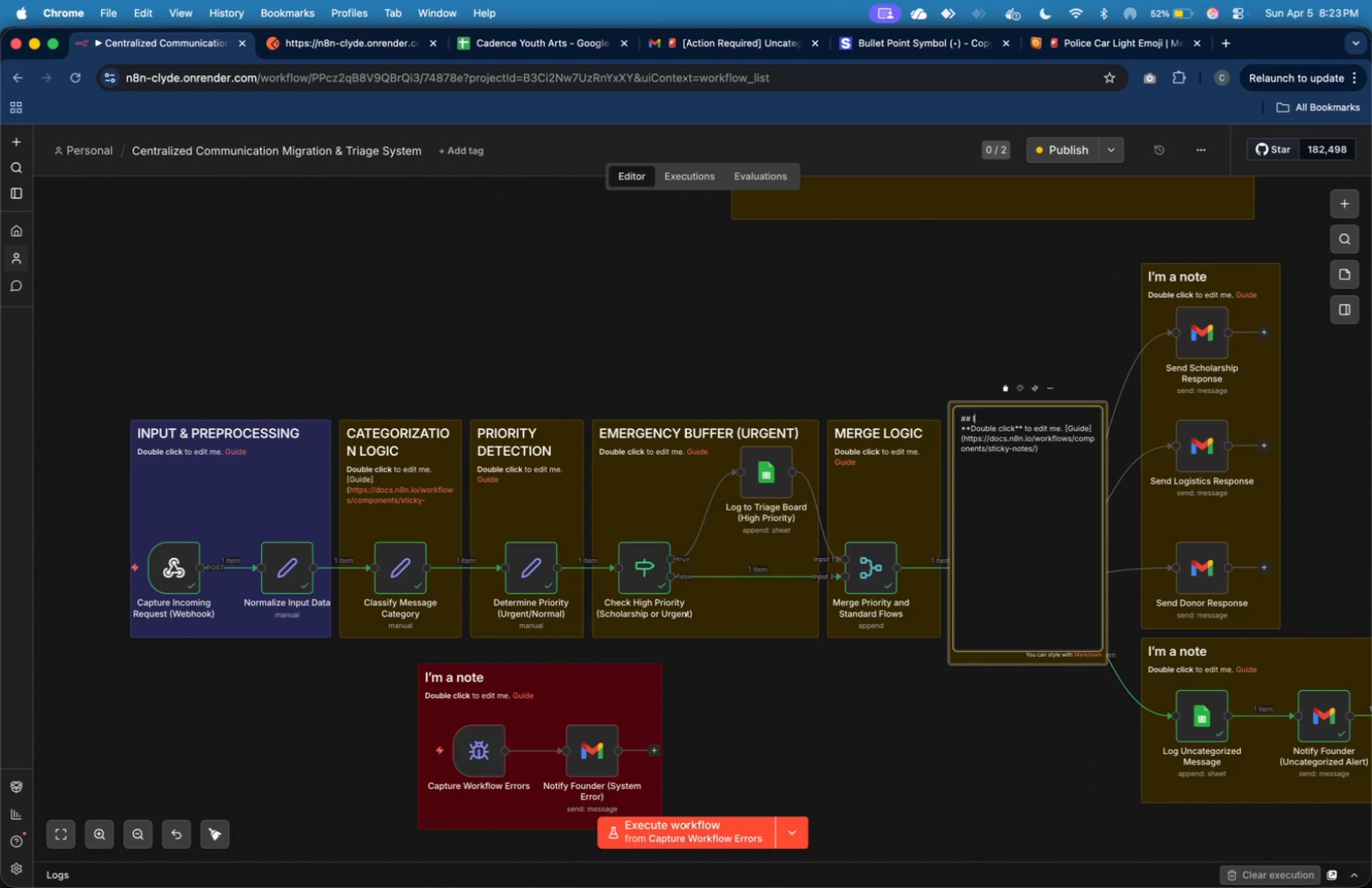 
key(Backspace)
 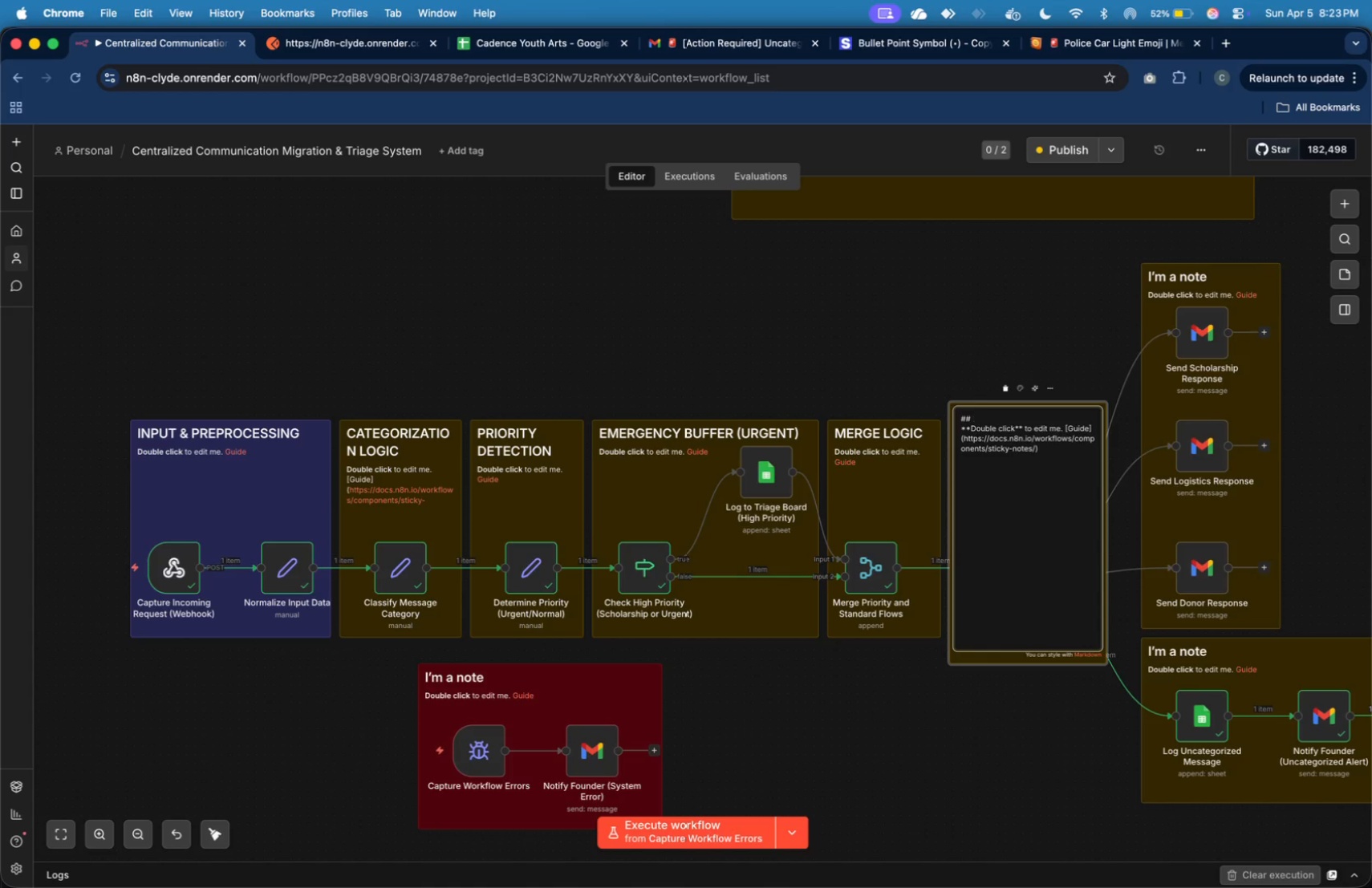 
key(Backspace)
 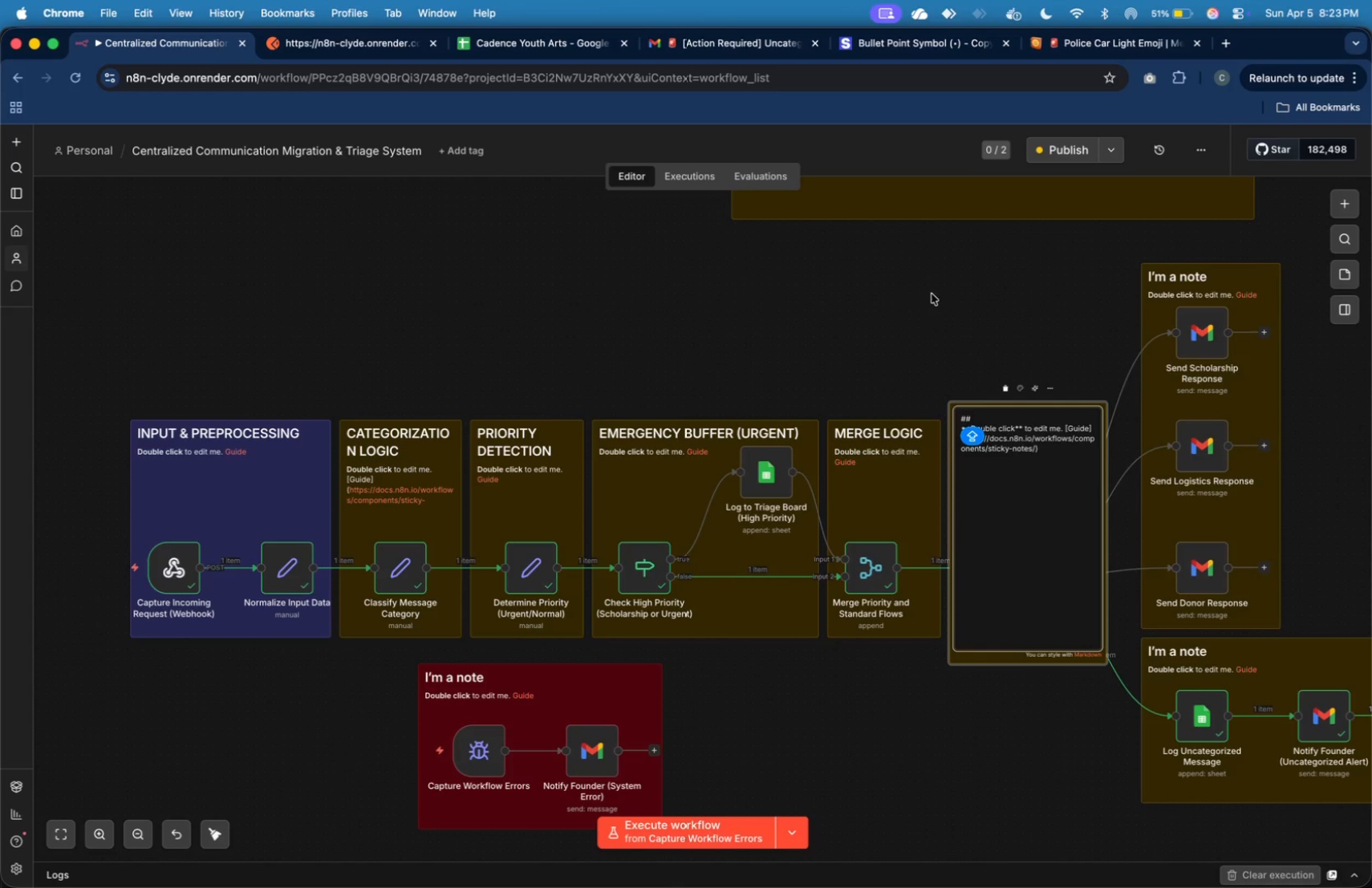 
wait(28.27)
 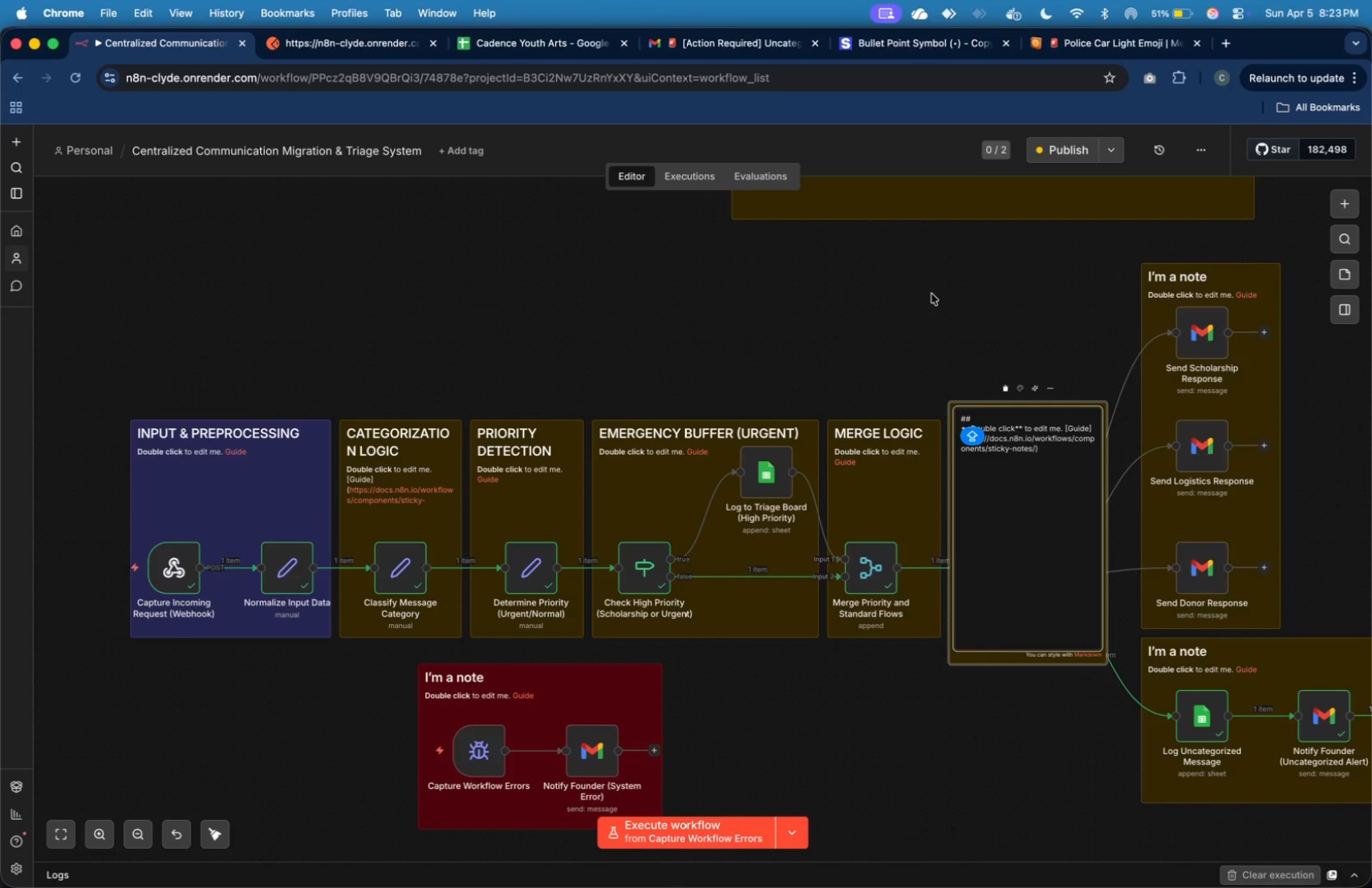 
type(CATEGORY ROUTING)
 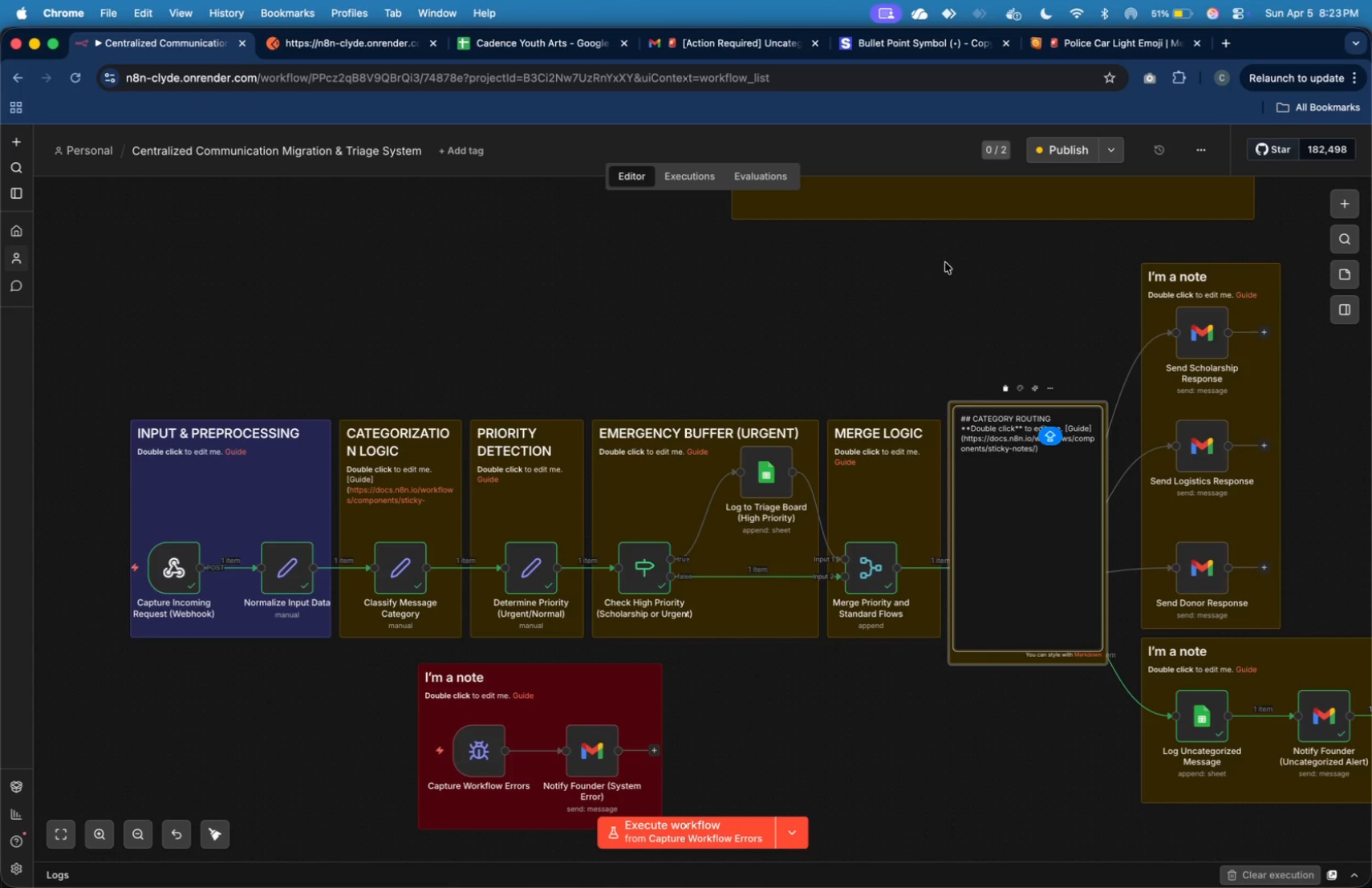 
left_click([951, 304])
 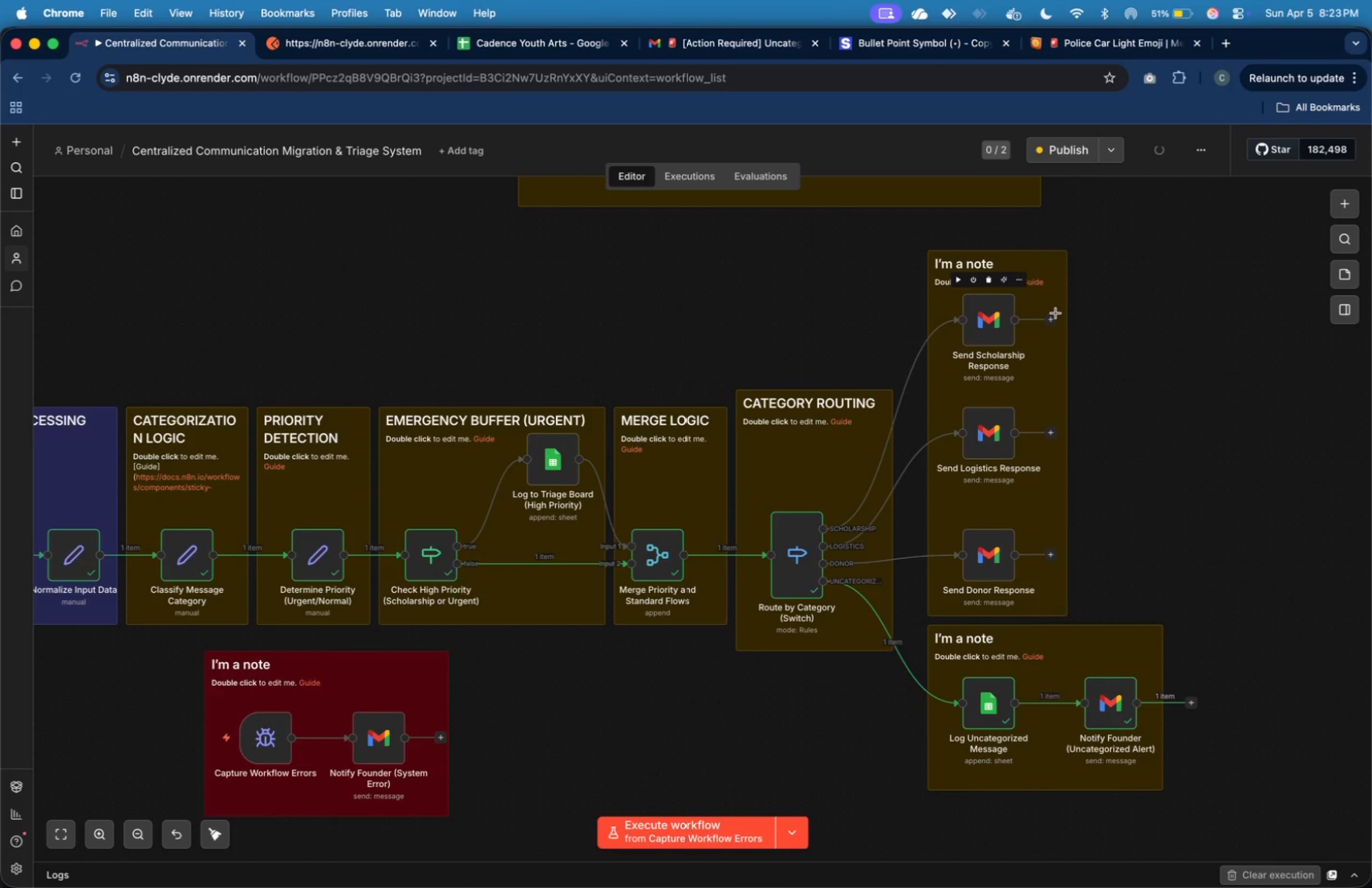 
double_click([1053, 356])
 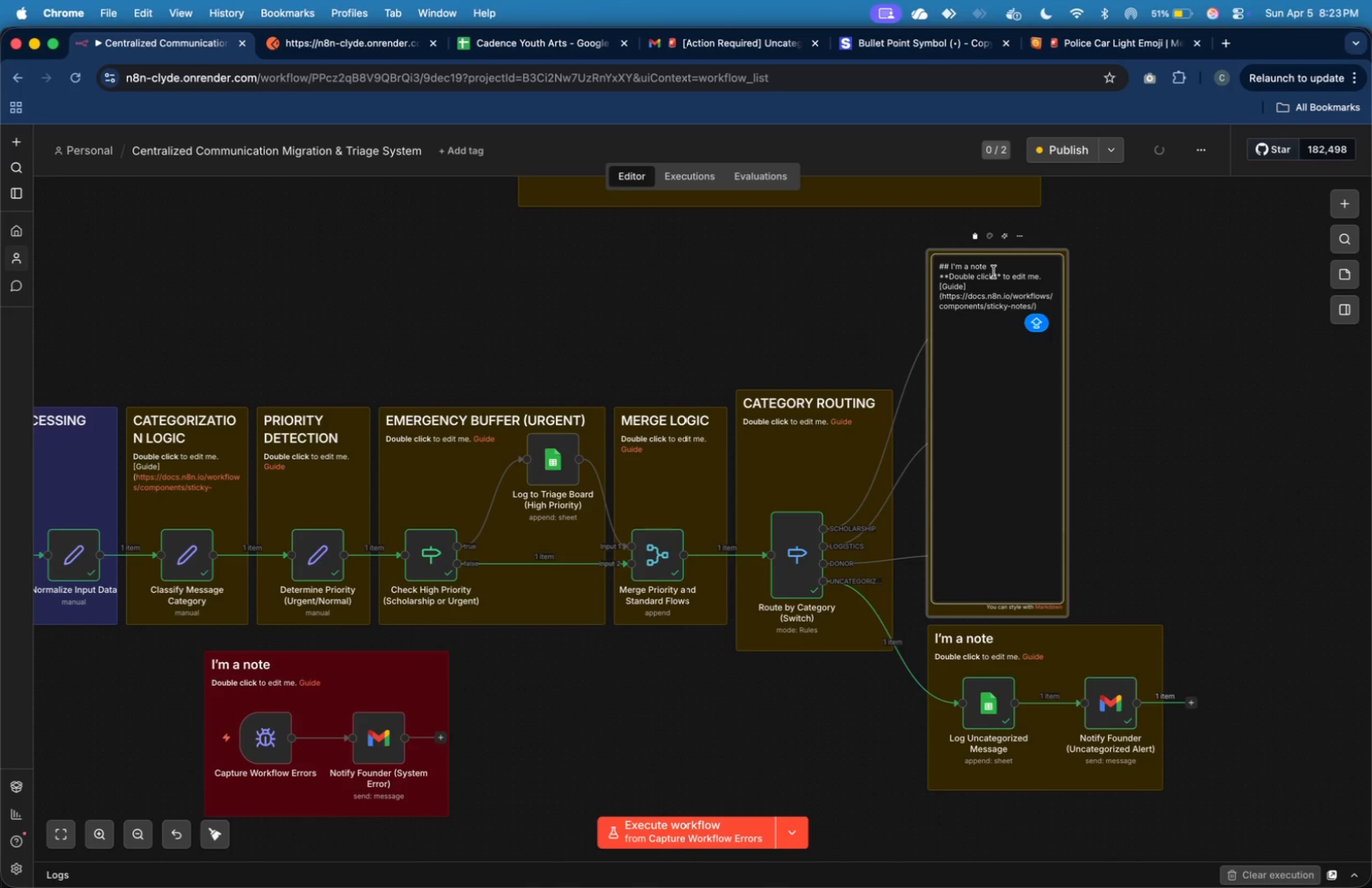 
left_click_drag(start_coordinate=[992, 267], to_coordinate=[953, 267])
 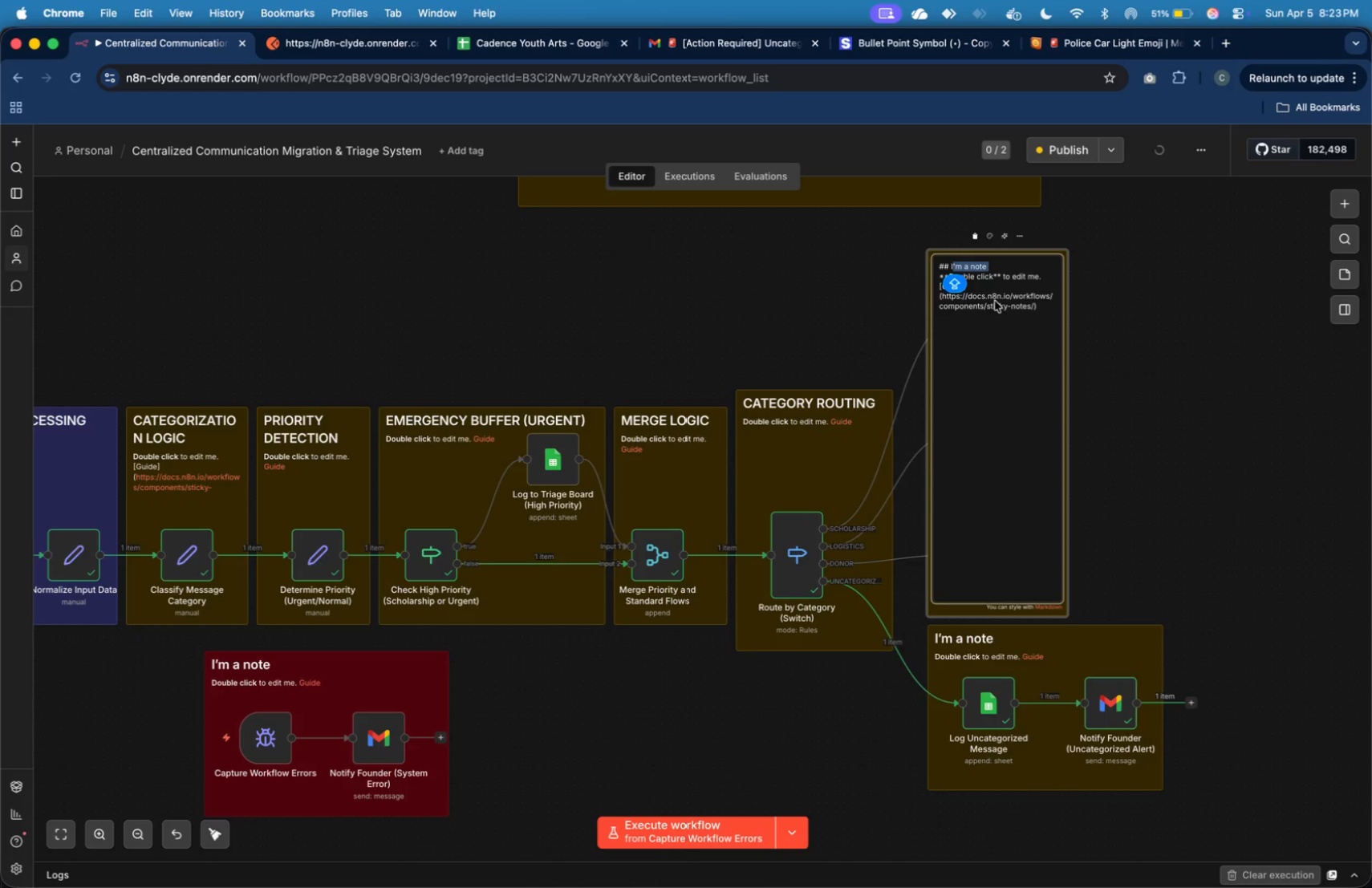 
key(Backspace)
 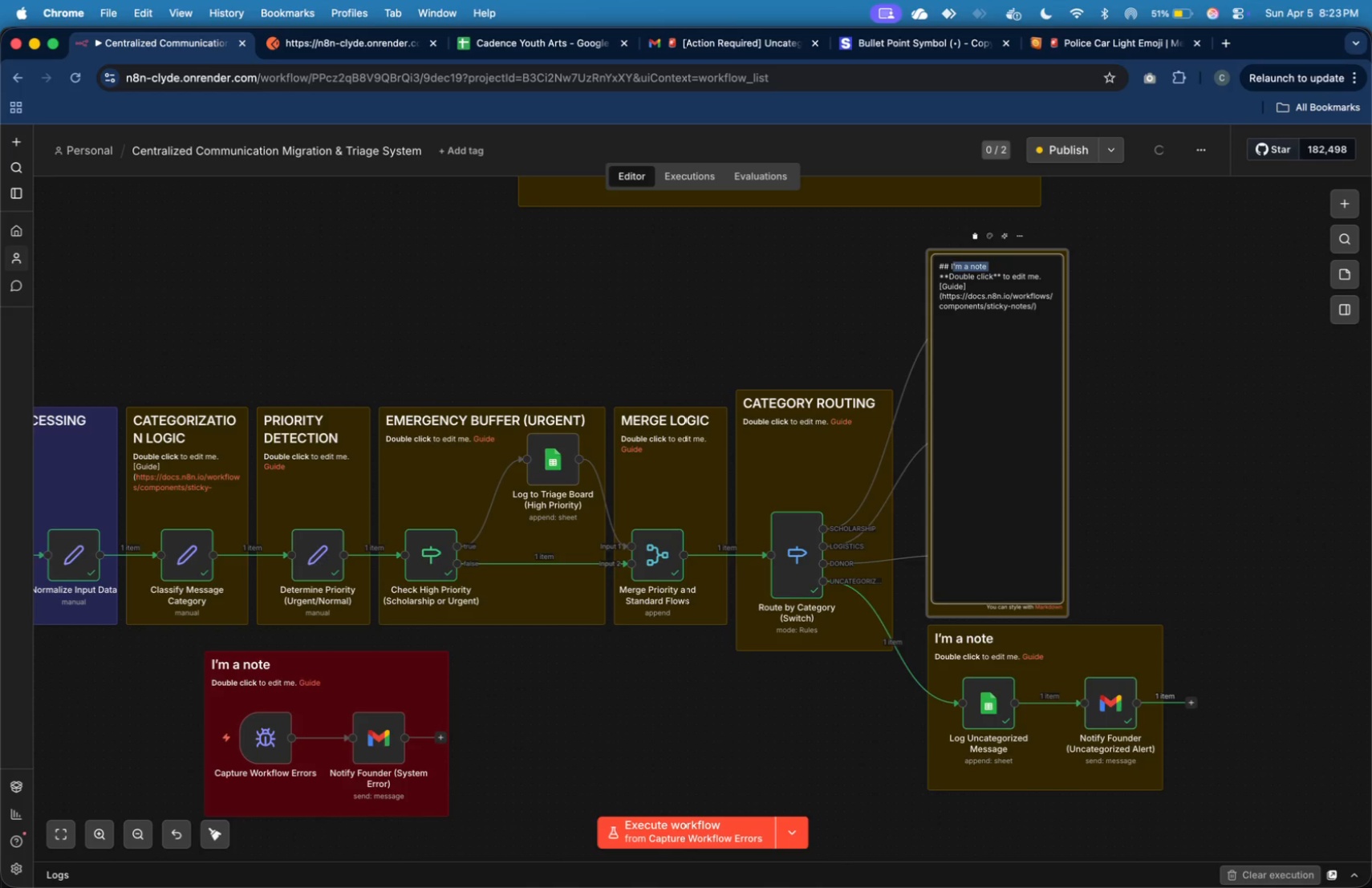 
key(Backspace)
 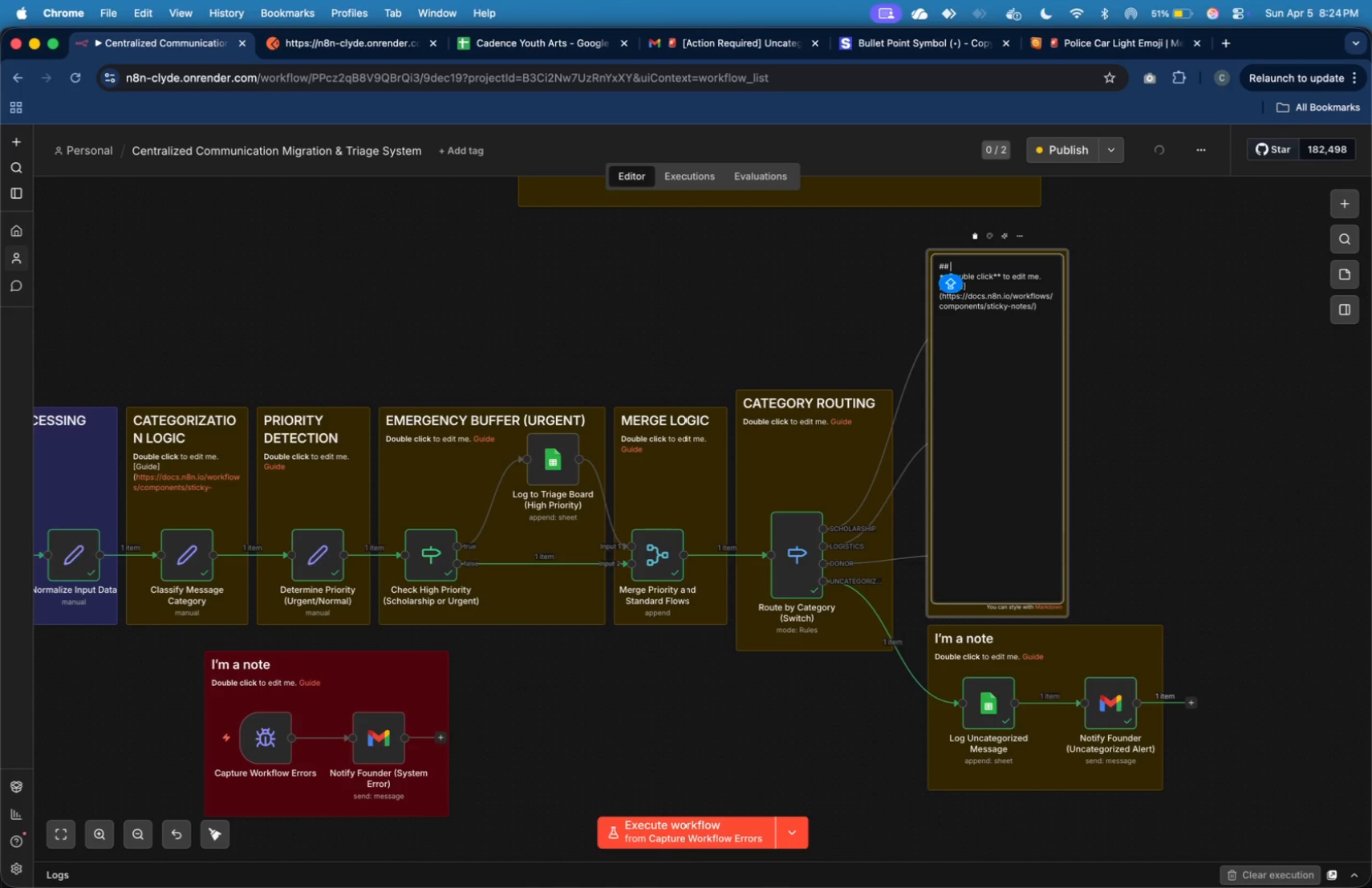 
type(DYNAMI )
key(Backspace)
type(C RESPONSE)
 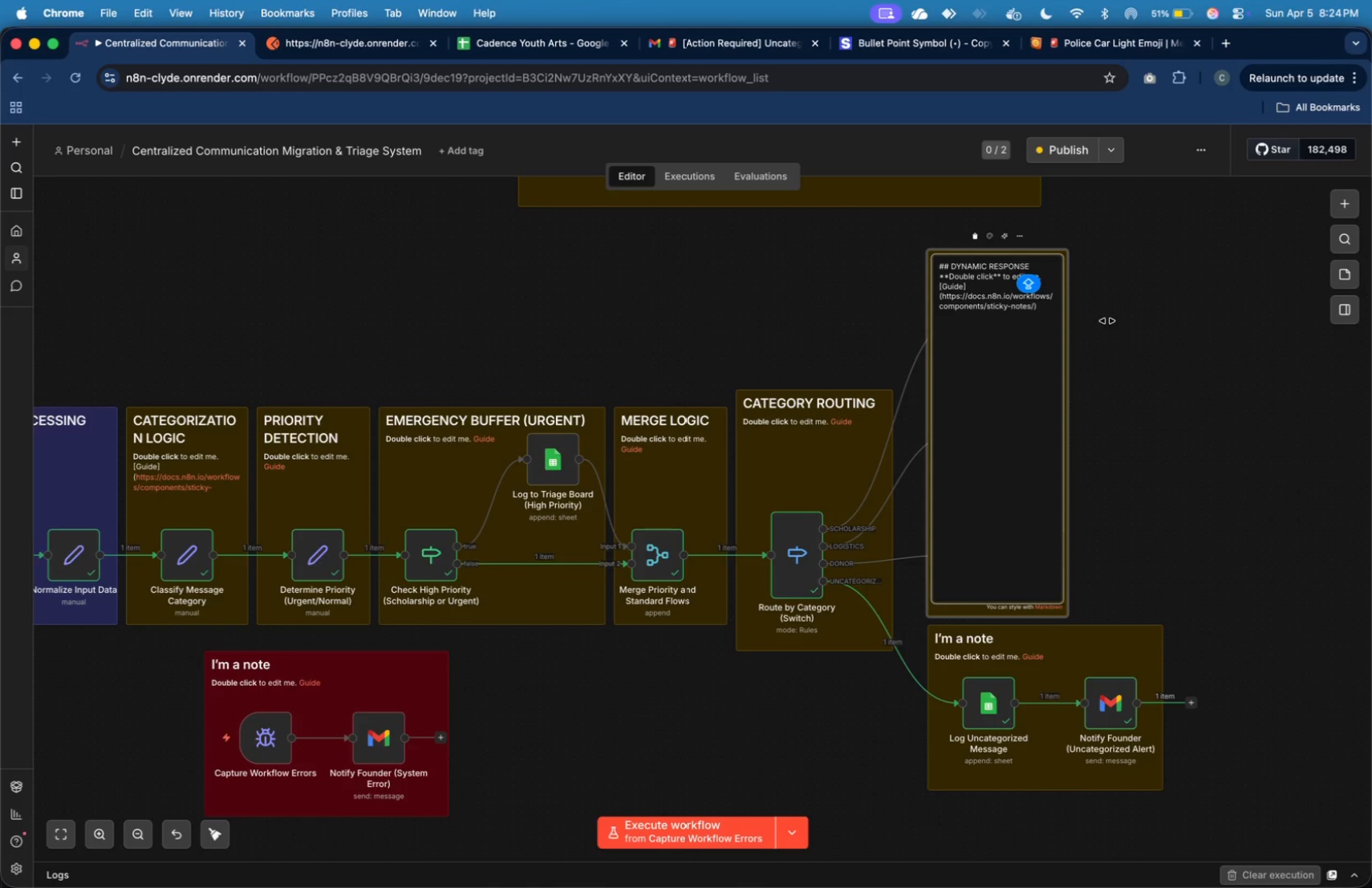 
left_click([1207, 355])
 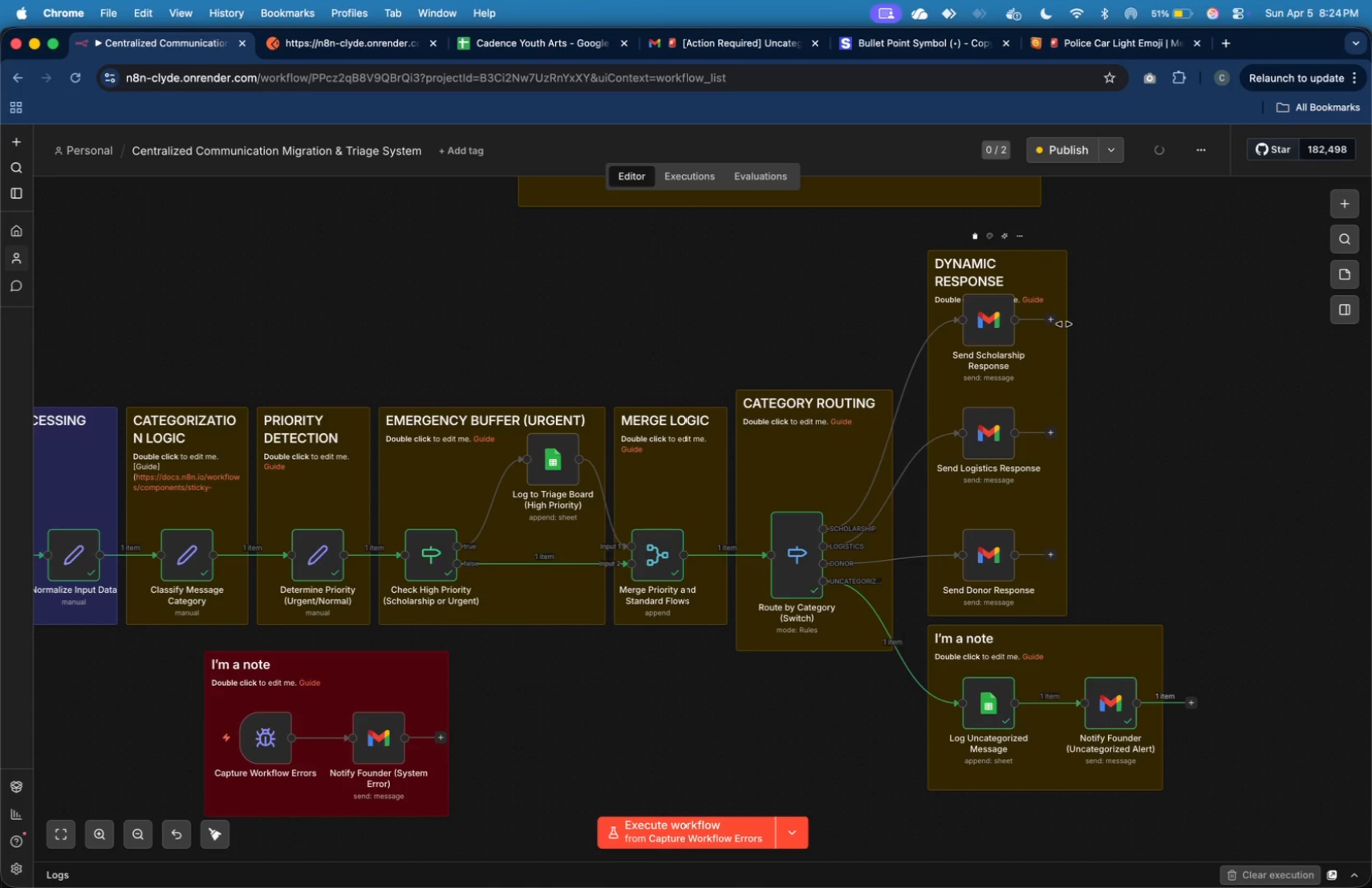 
left_click_drag(start_coordinate=[1066, 328], to_coordinate=[1159, 404])
 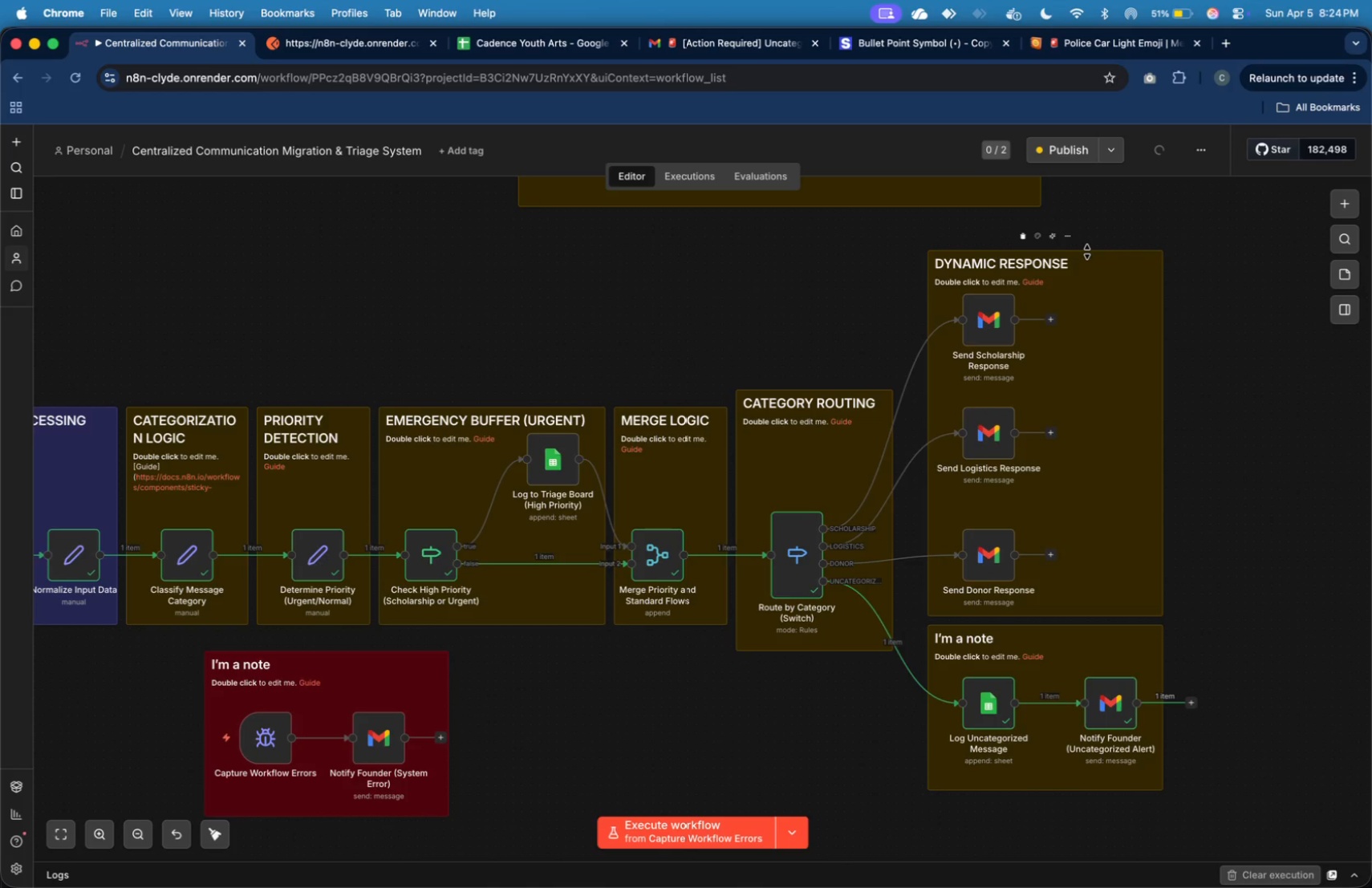 
left_click_drag(start_coordinate=[1087, 252], to_coordinate=[1087, 223])
 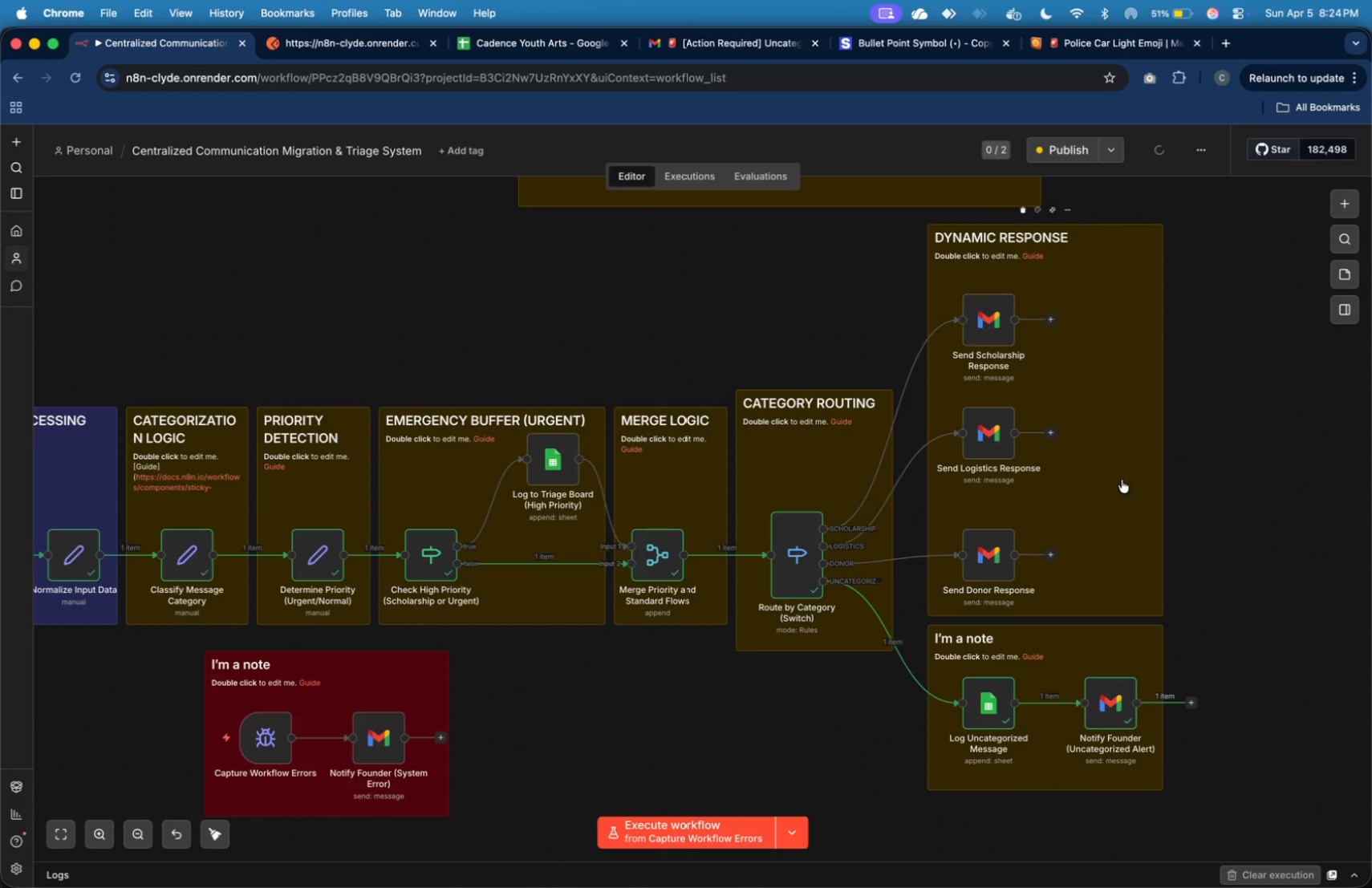 
left_click_drag(start_coordinate=[1160, 428], to_coordinate=[1070, 428])
 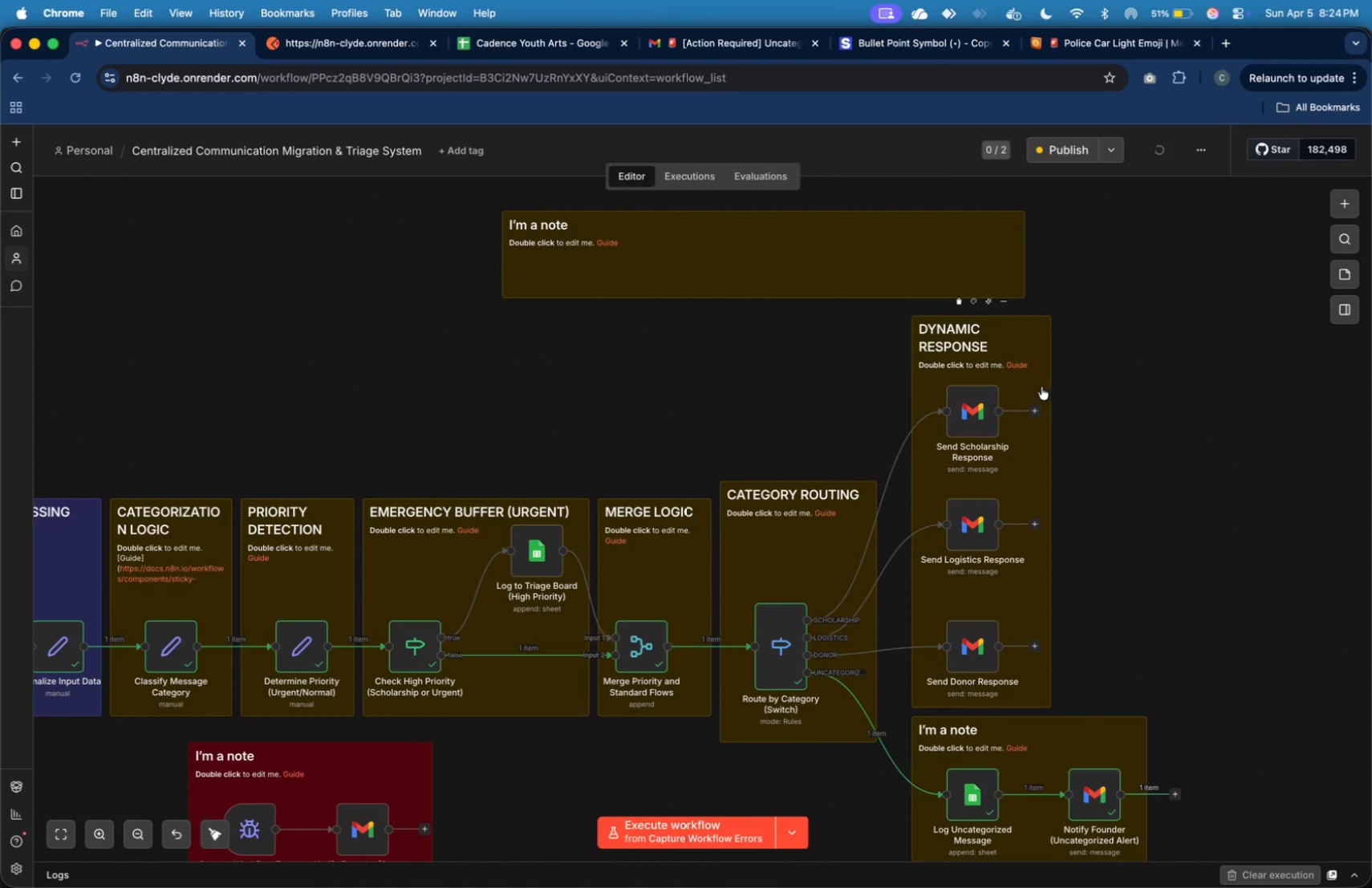 
left_click_drag(start_coordinate=[806, 251], to_coordinate=[468, 327])
 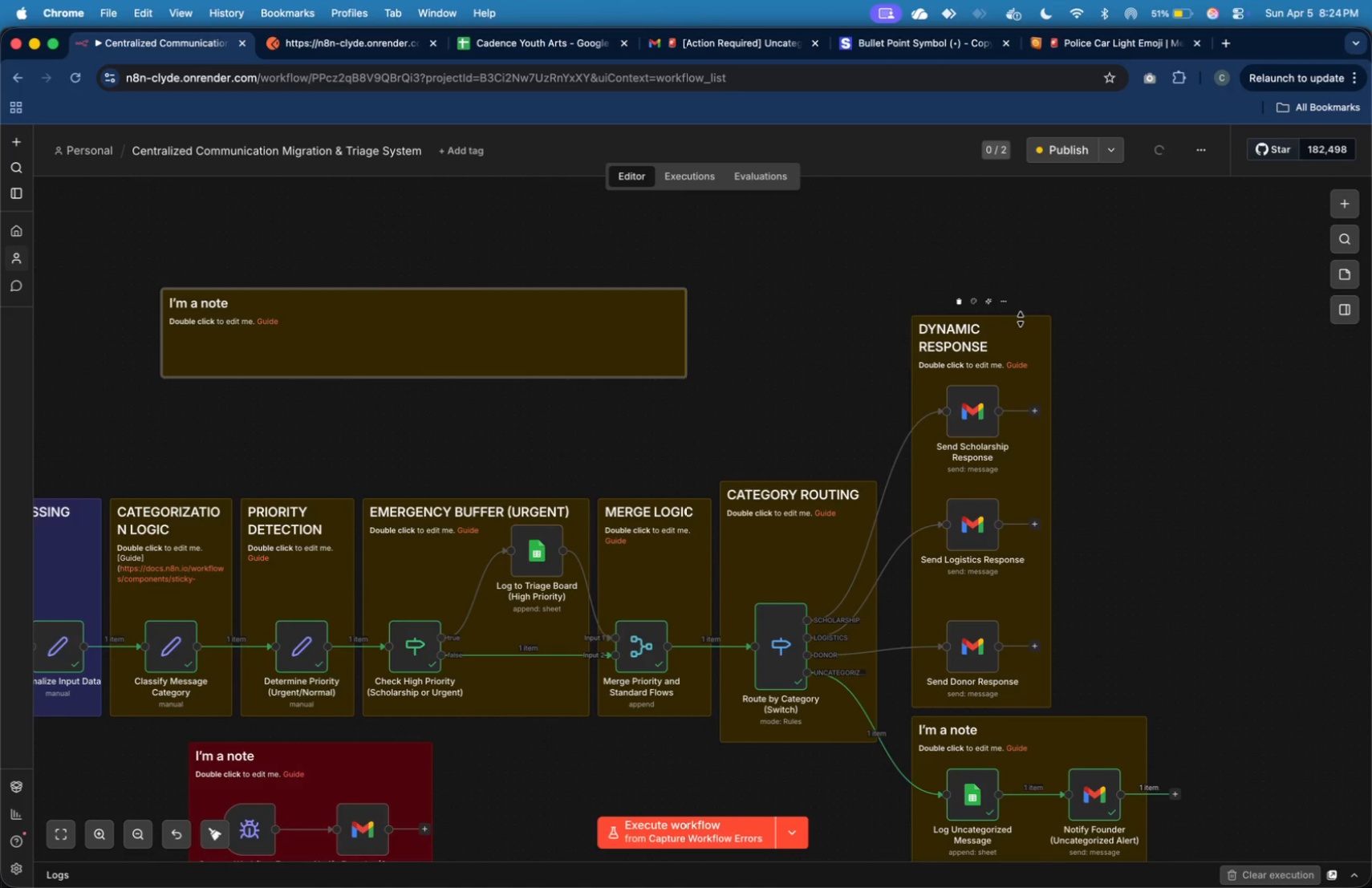 
left_click_drag(start_coordinate=[1021, 318], to_coordinate=[1021, 293])
 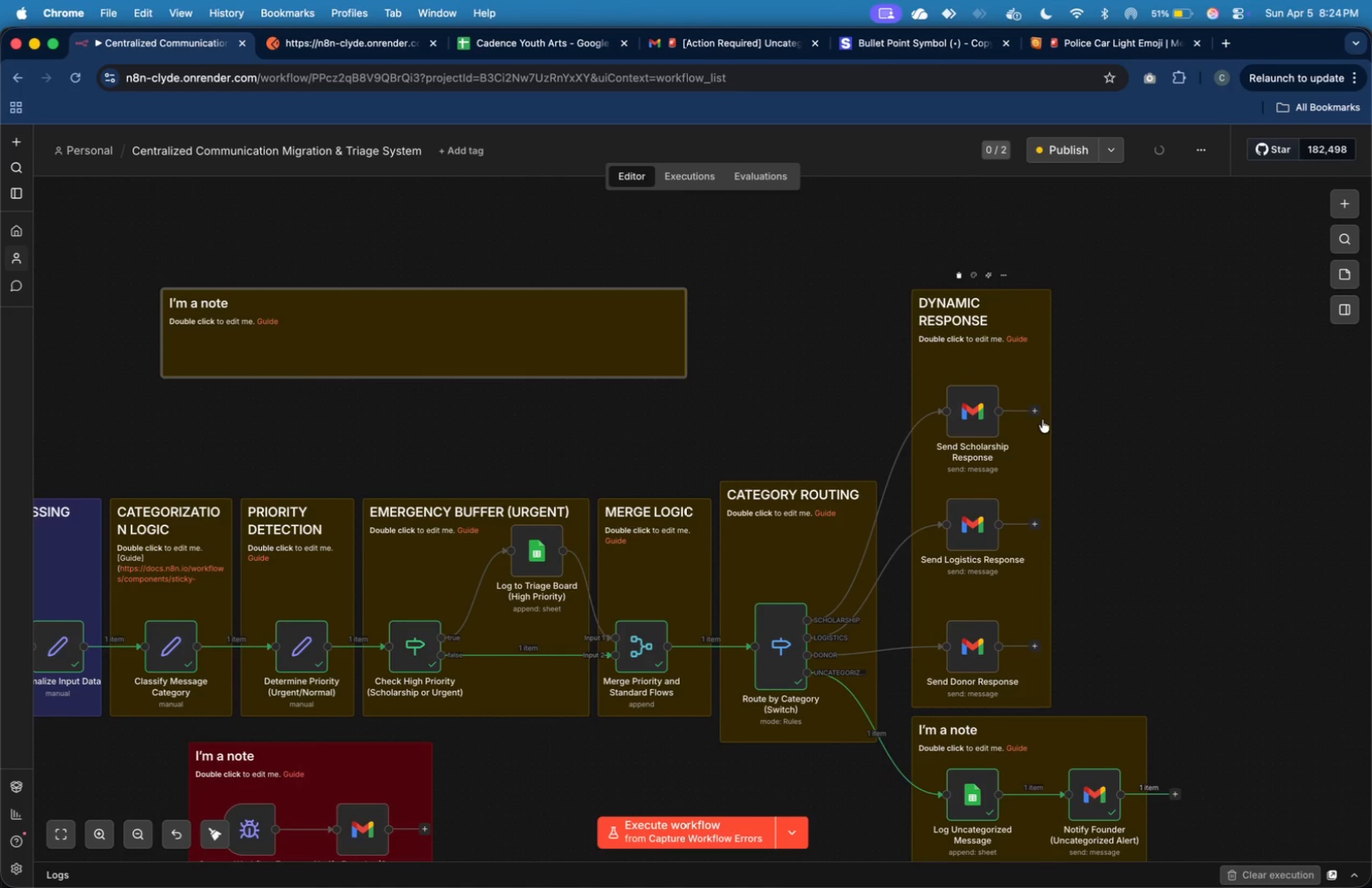 
scroll: coordinate [1042, 420], scroll_direction: down, amount: 1.0
 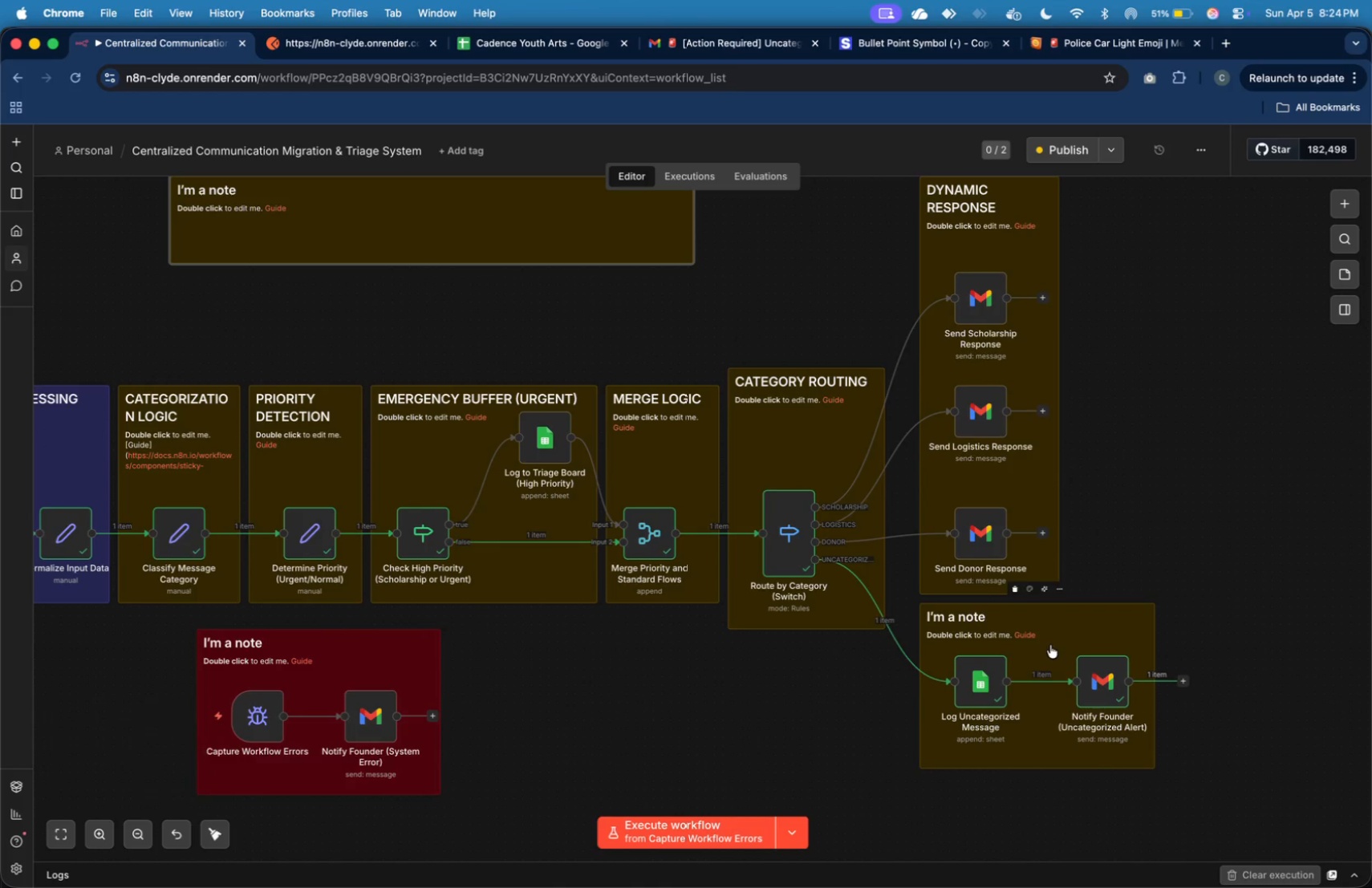 
double_click([1061, 622])
 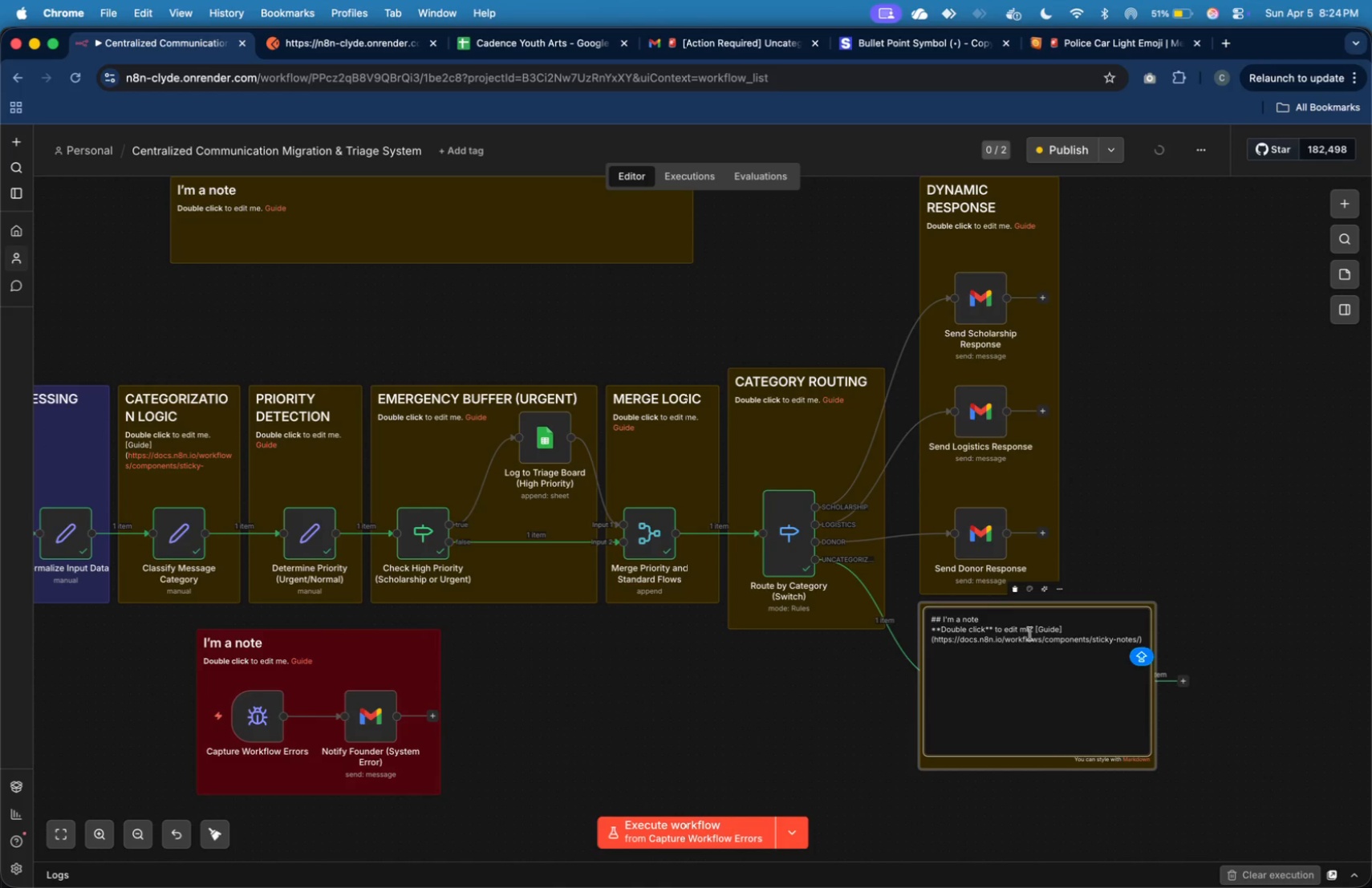 
left_click_drag(start_coordinate=[1013, 619], to_coordinate=[946, 617])
 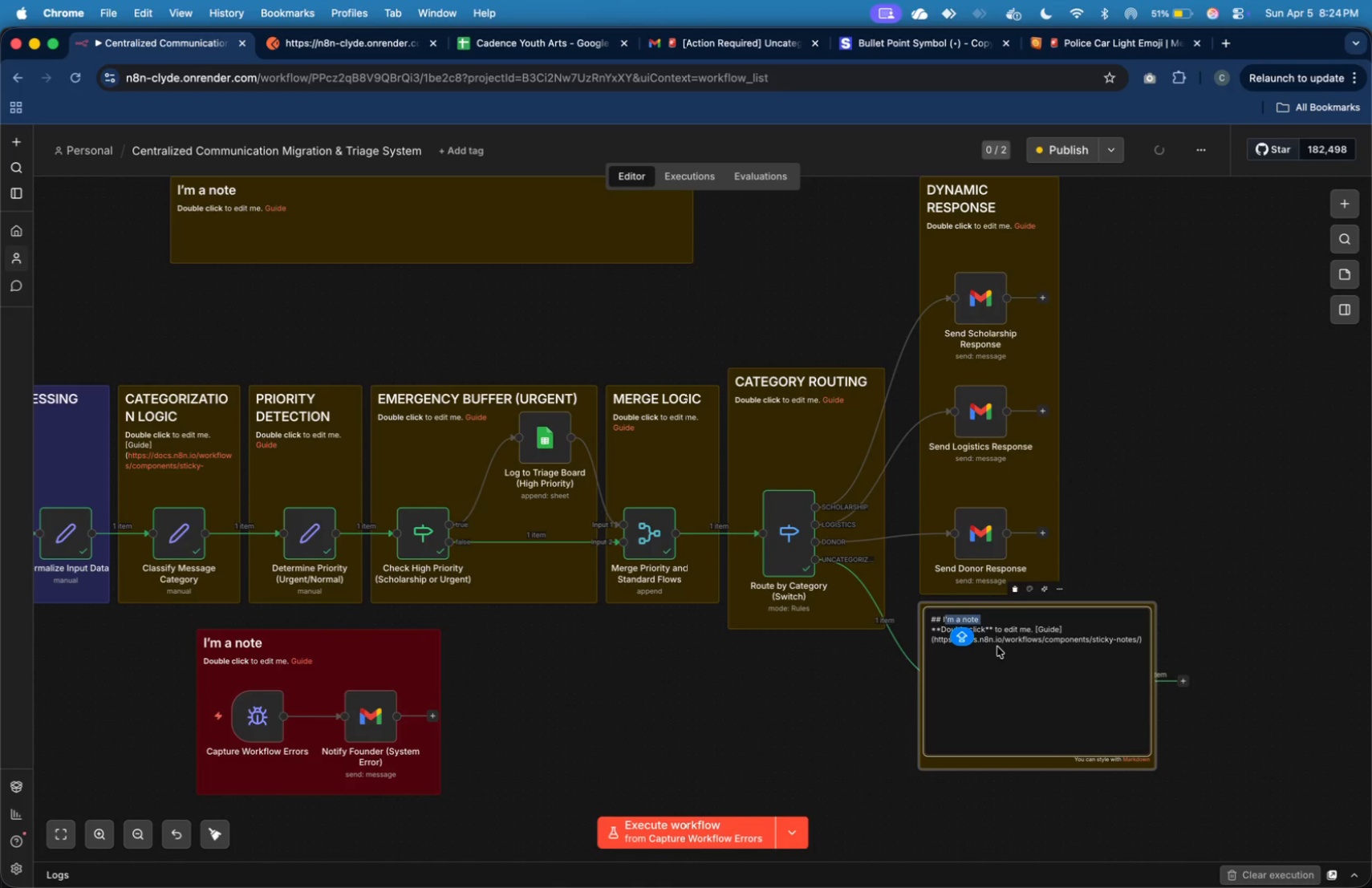 
key(Backspace)
key(Backspace)
type(UNCATEGORIZED HANLI)
key(Backspace)
key(Backspace)
type(DLING)
 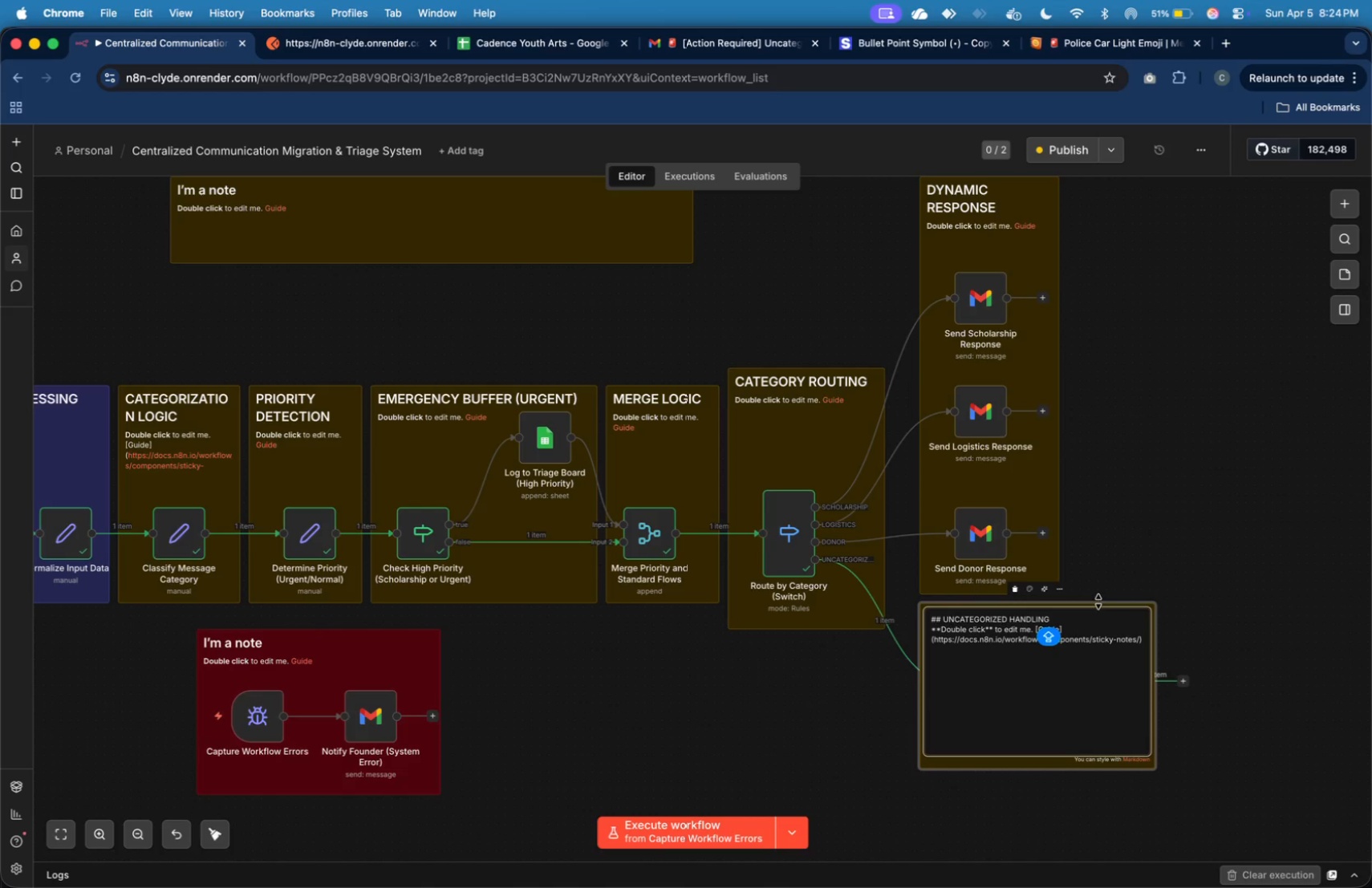 
left_click([1154, 557])
 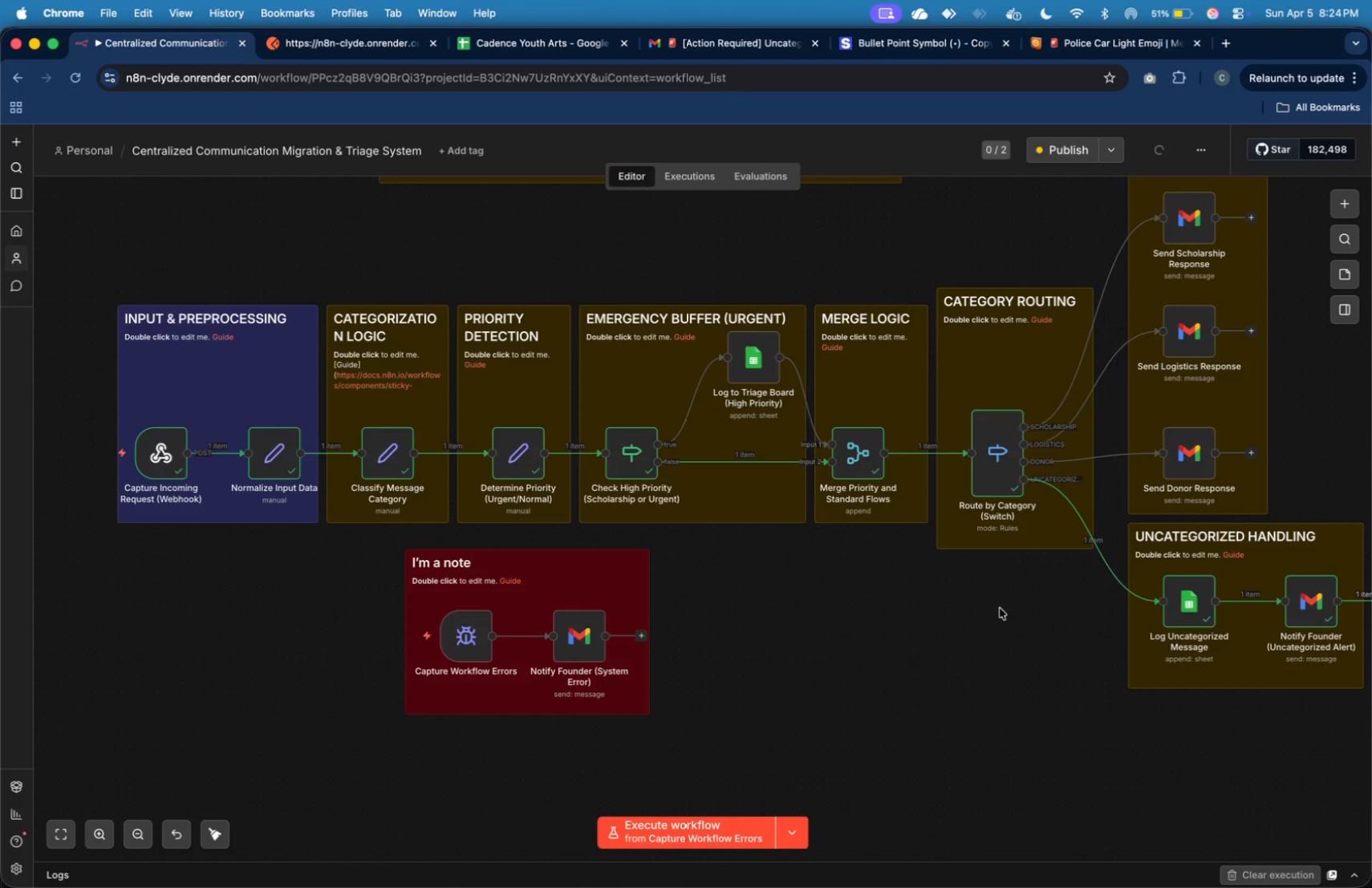 
wait(6.18)
 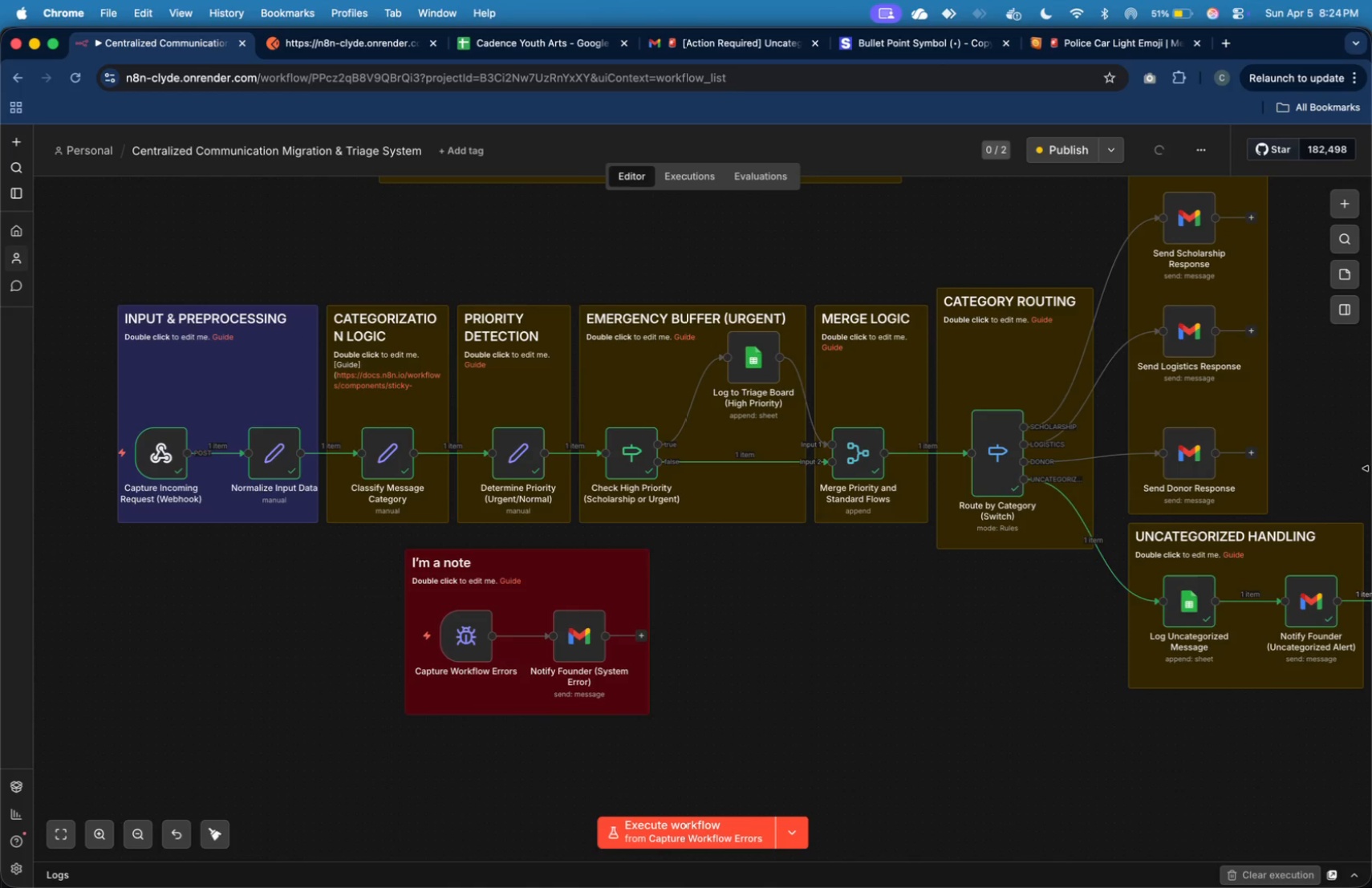 
left_click([633, 574])
 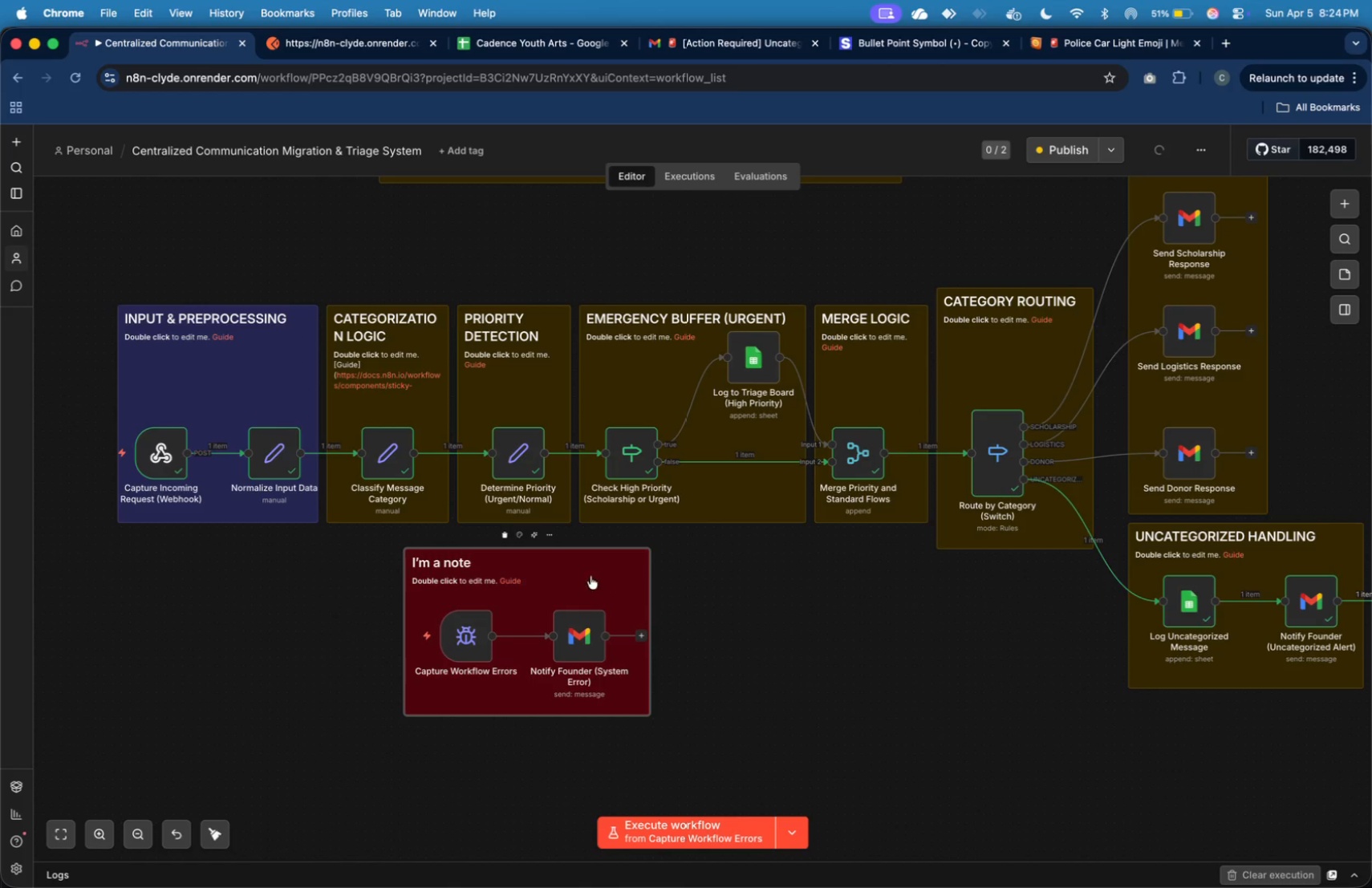 
mouse_move([477, 567])
 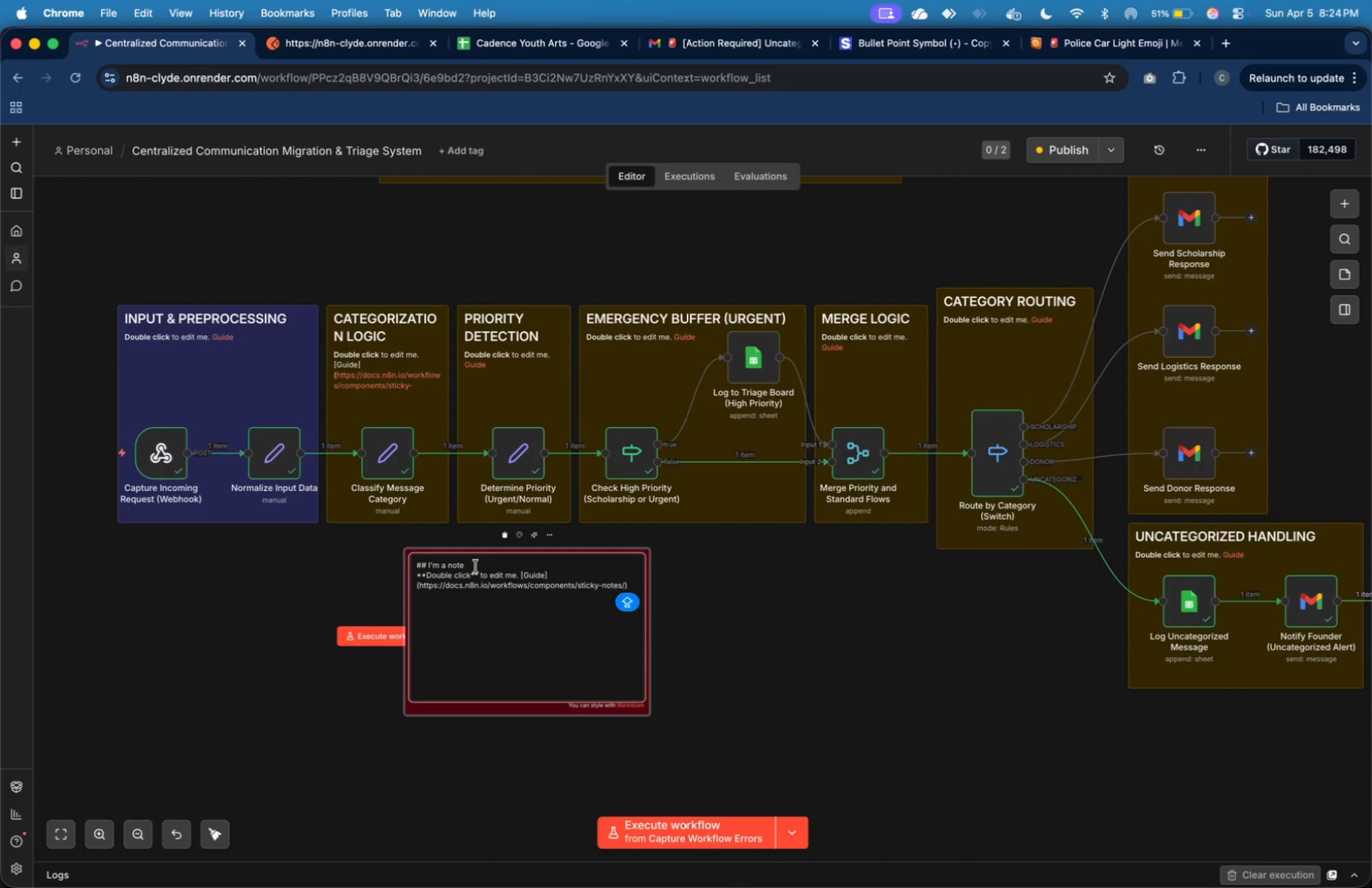 
left_click_drag(start_coordinate=[476, 566], to_coordinate=[431, 568])
 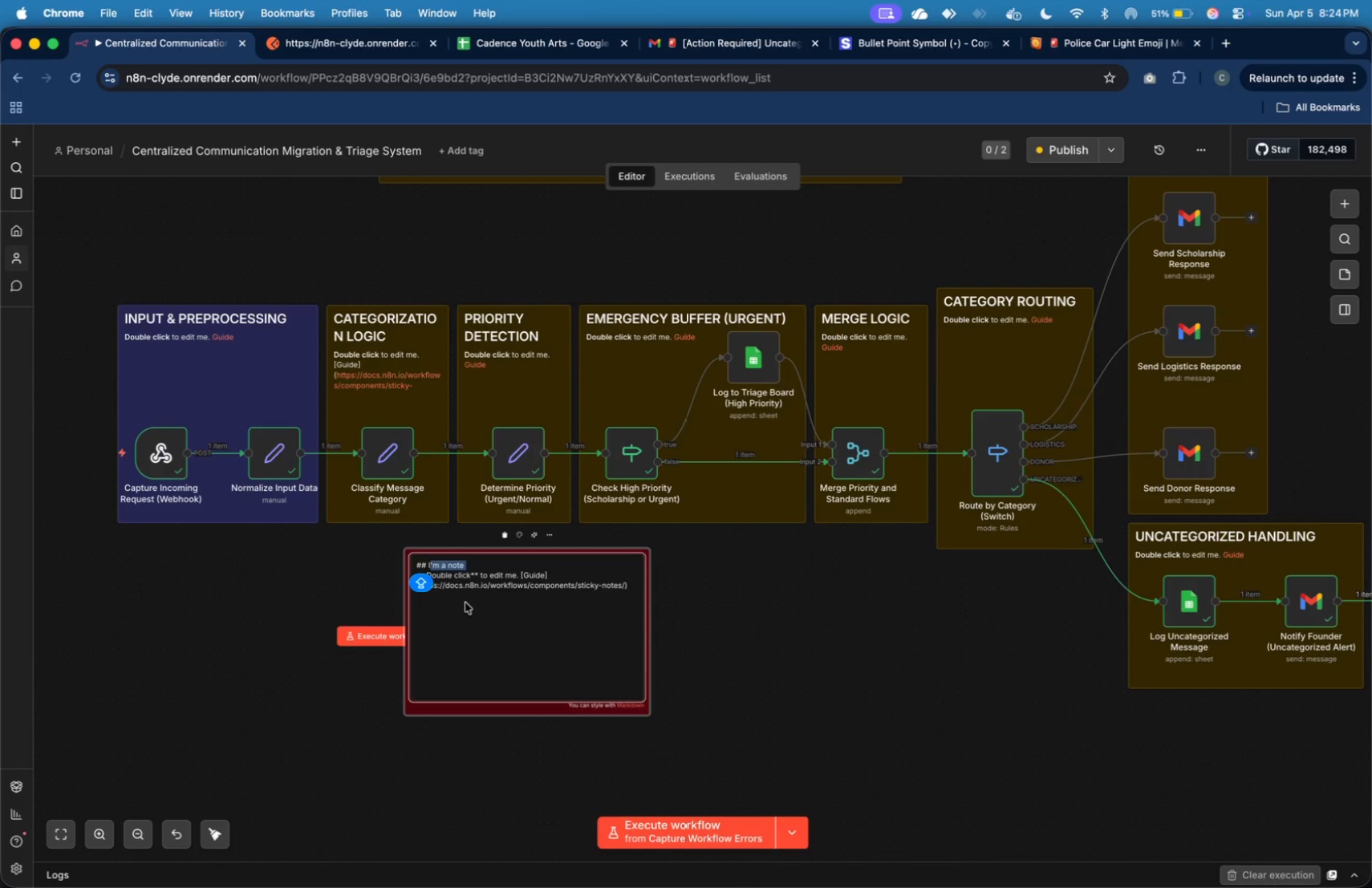 
key(Backspace)
key(Backspace)
type(ERROR HANDLING)
 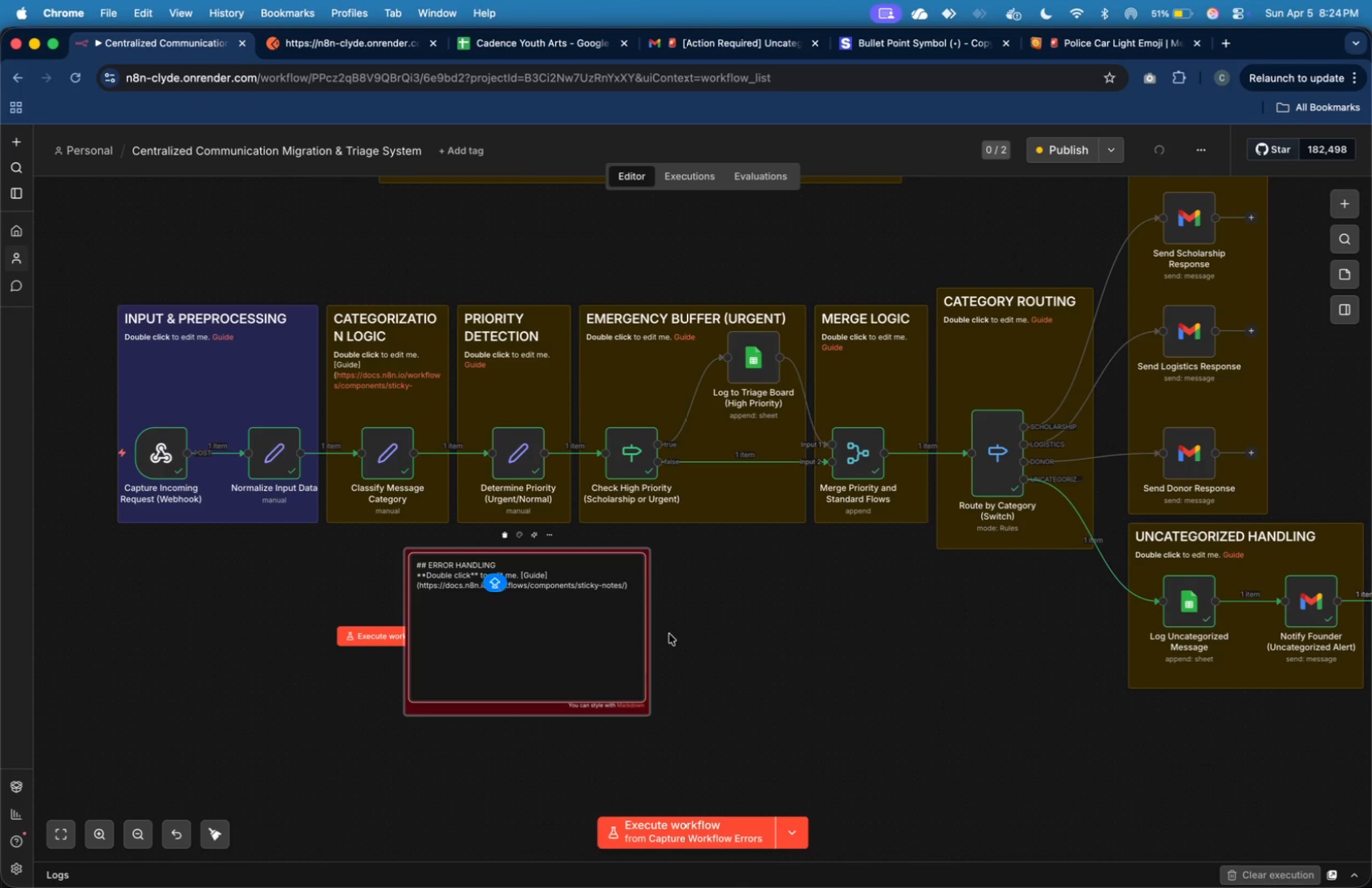 
left_click([773, 609])
 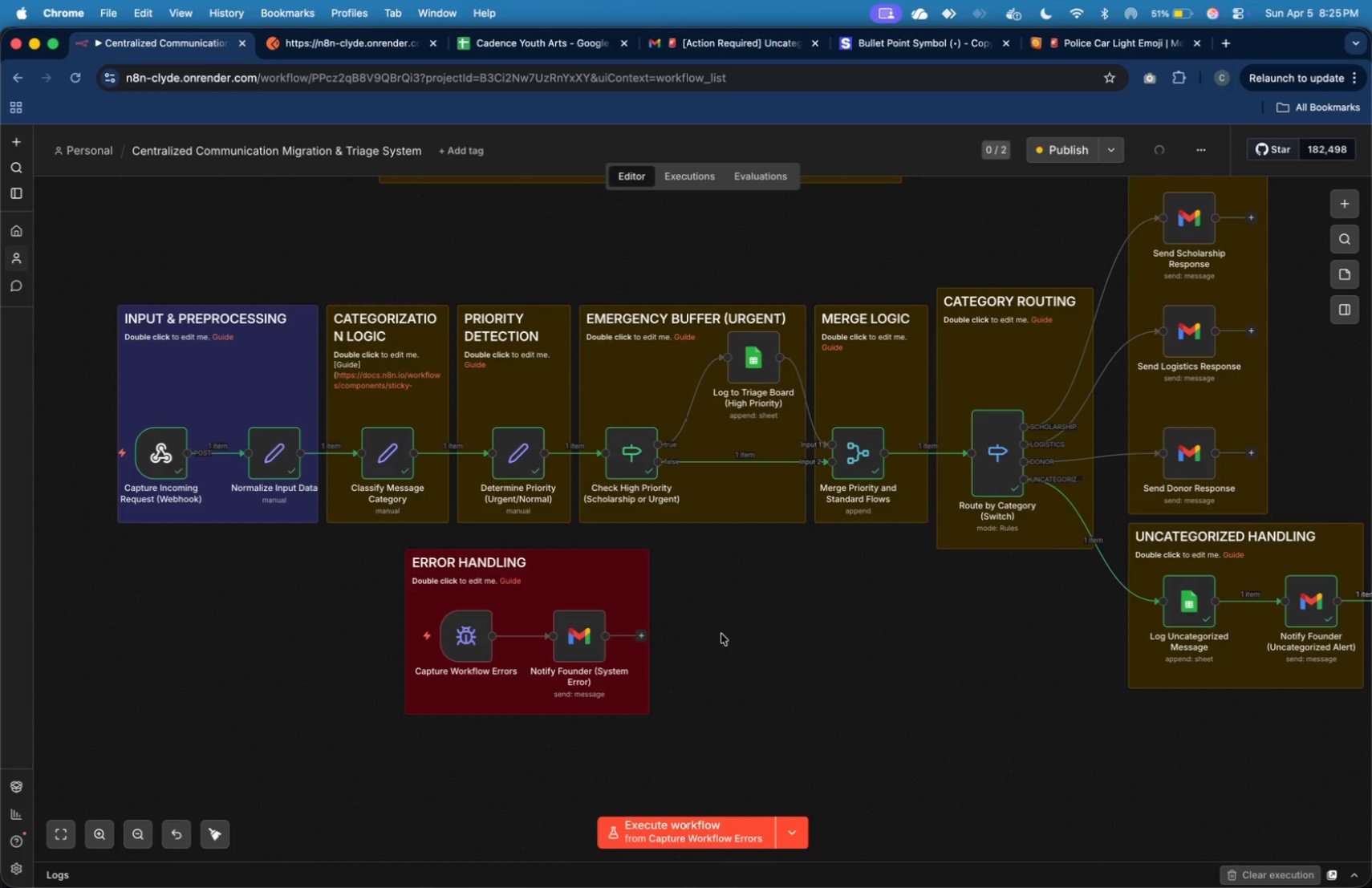 
wait(15.13)
 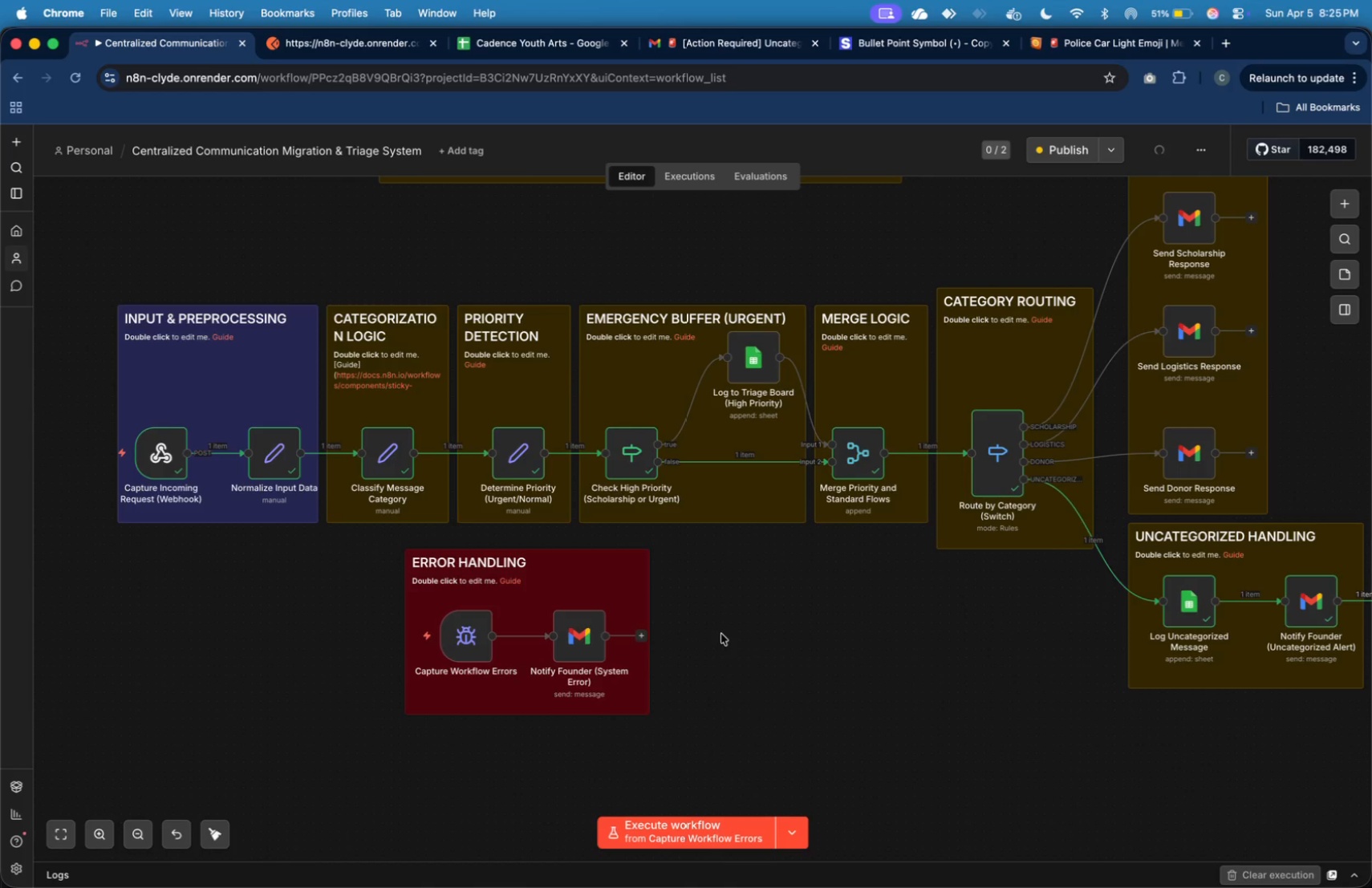 
key(CapsLock)
 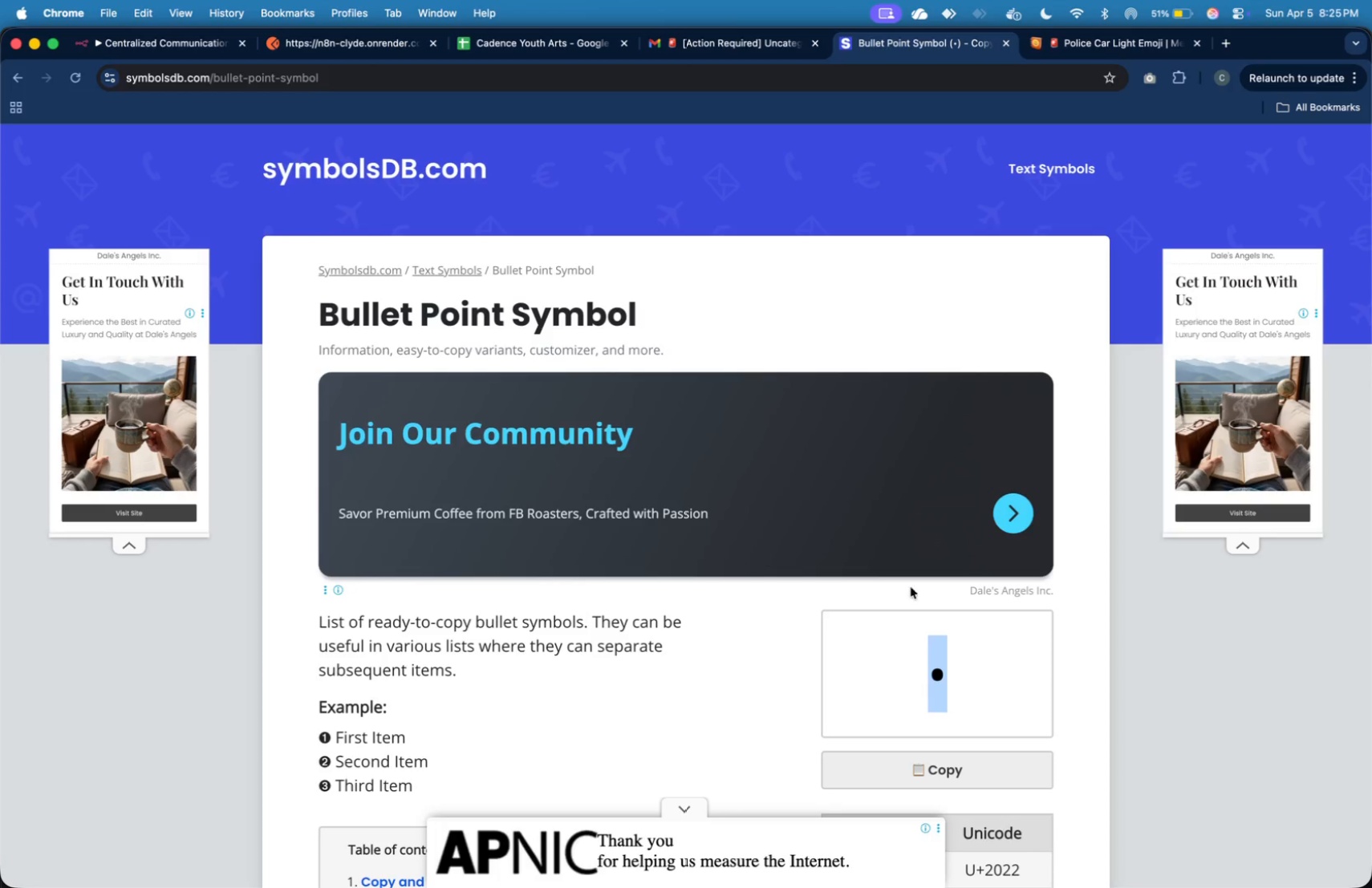 
left_click([964, 760])
 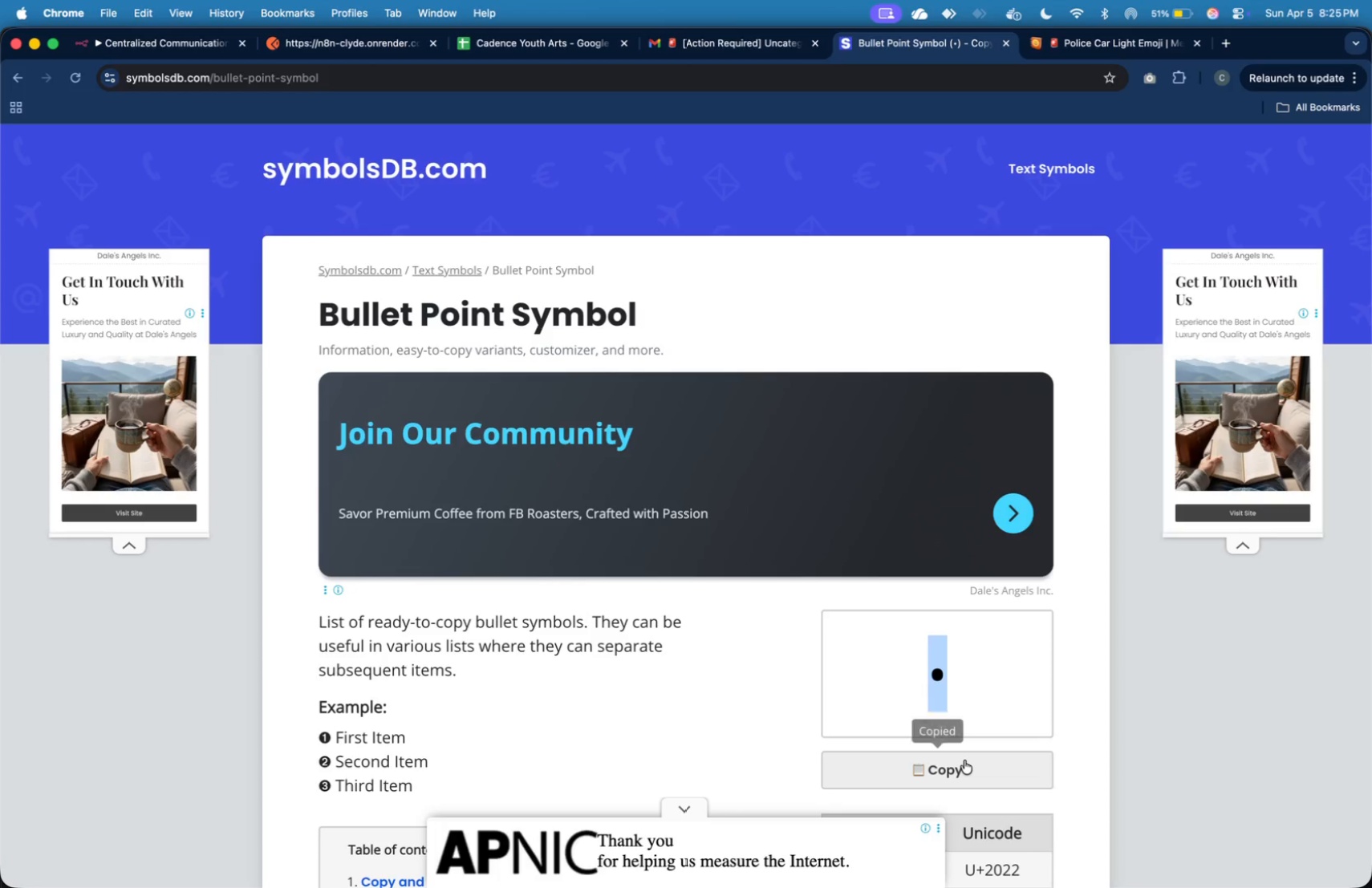 
key(Meta+Tab)
 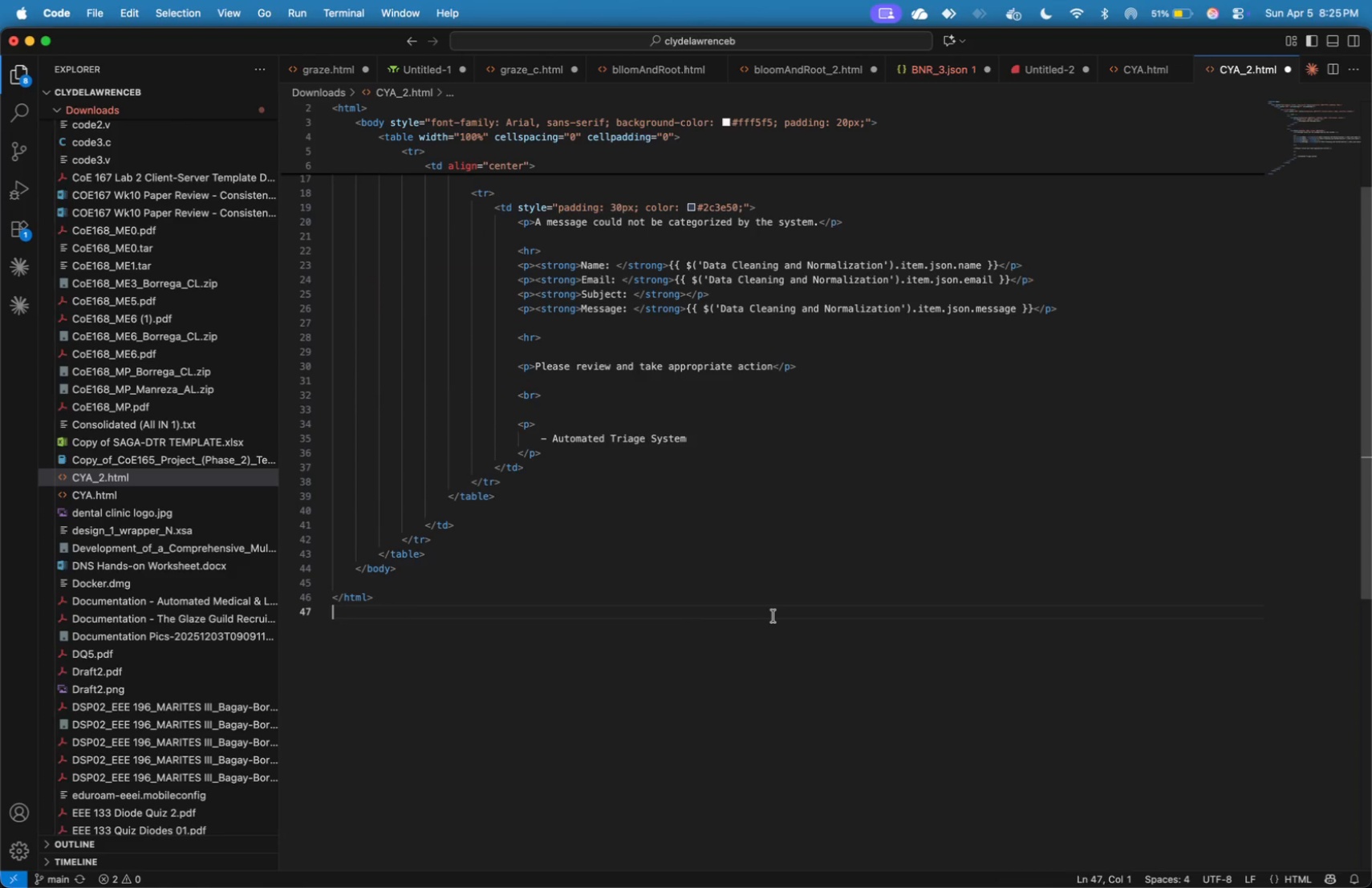 
key(Enter)
 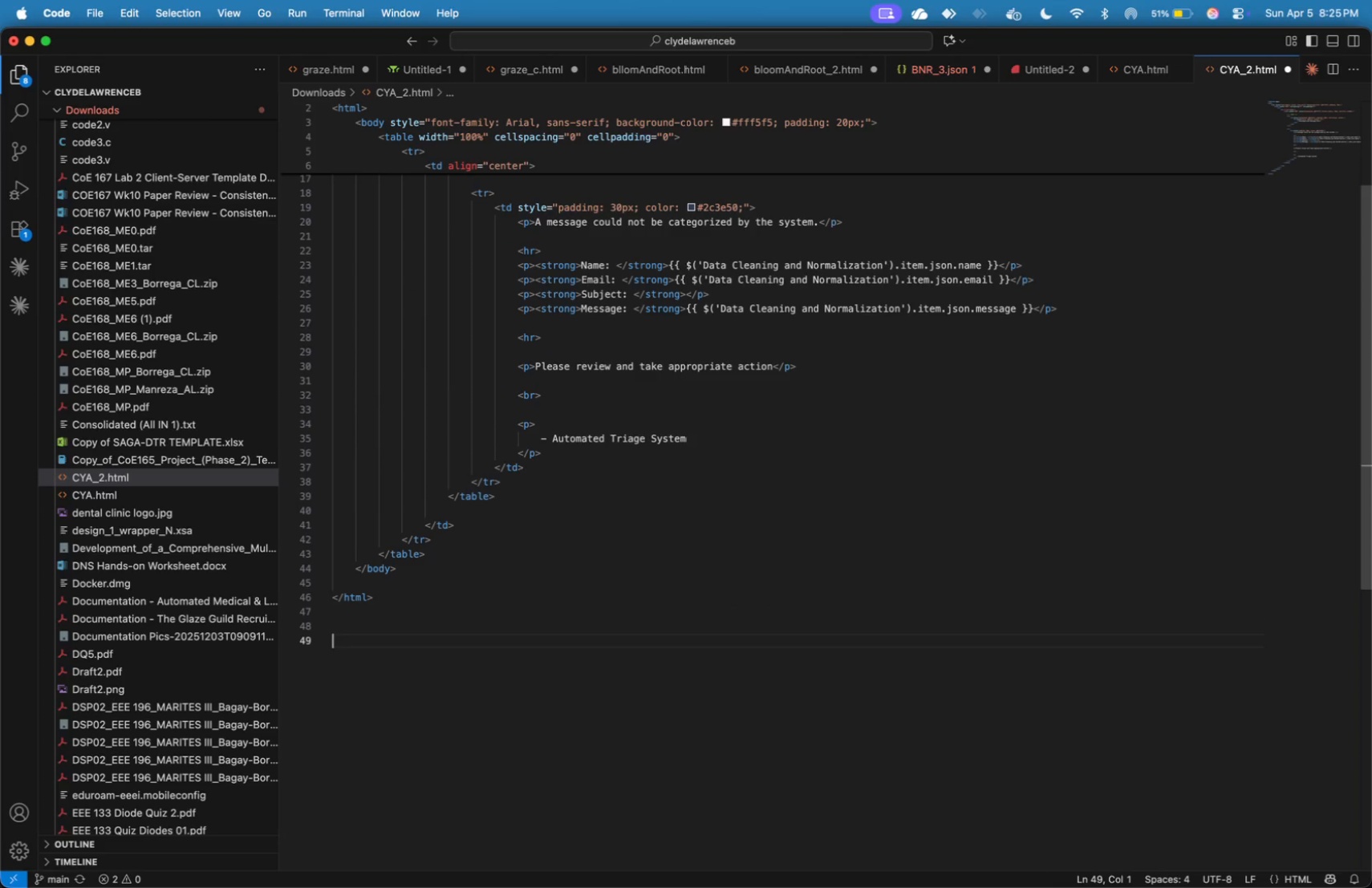 
key(Enter)
 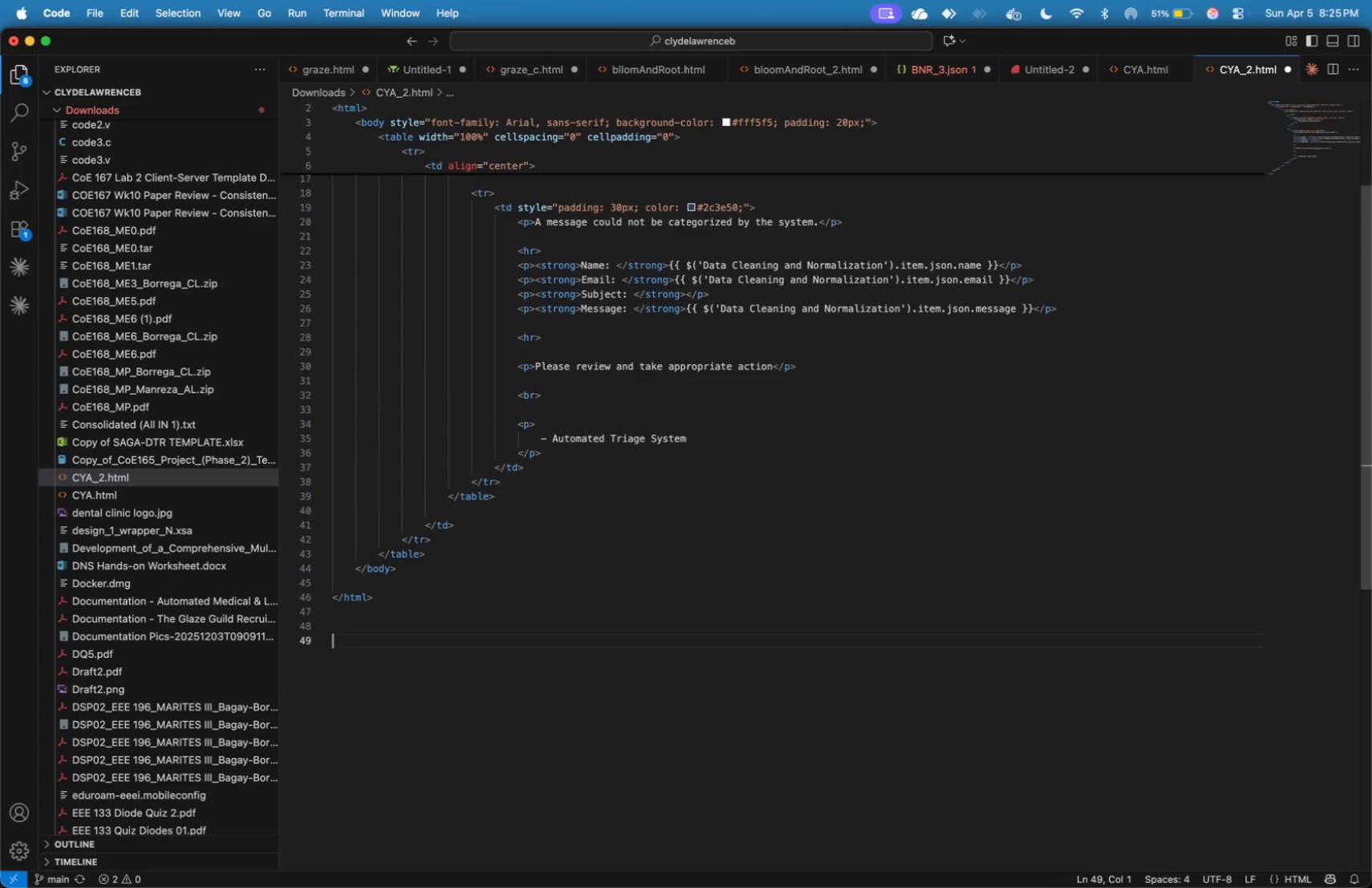 
key(Meta+V)
 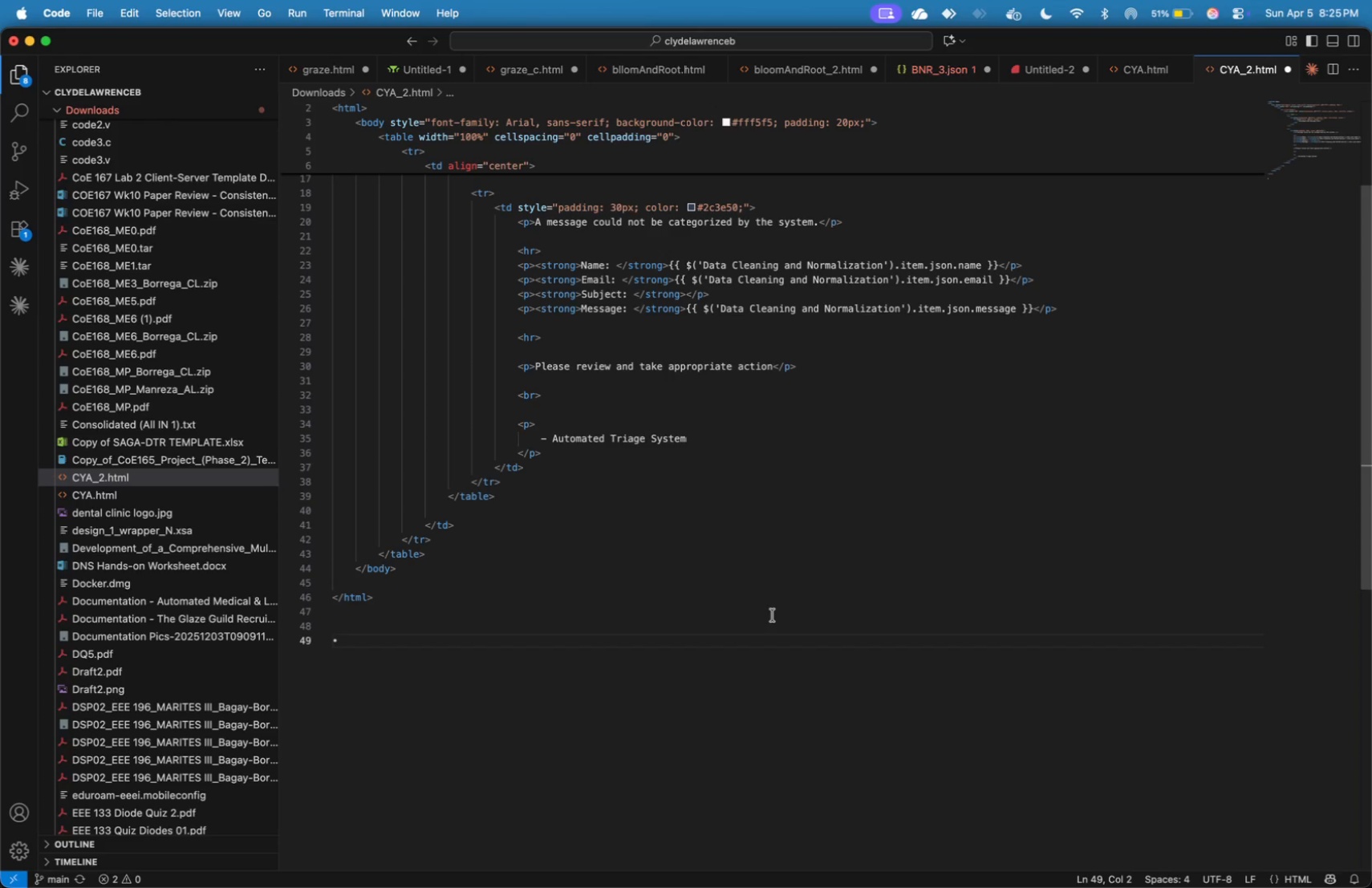 
wait(18.92)
 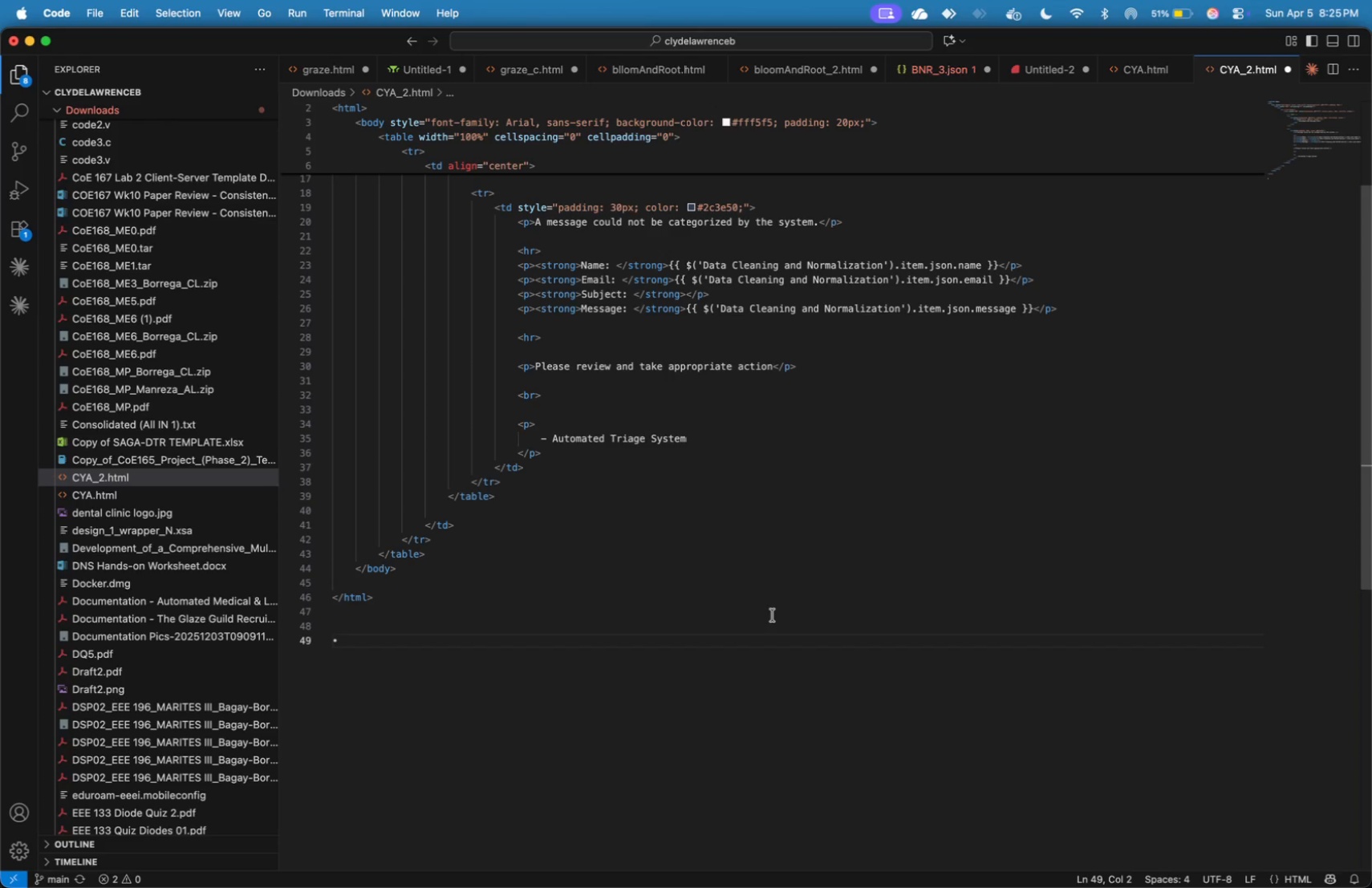 
type( Captures incoming requests via webhook)
 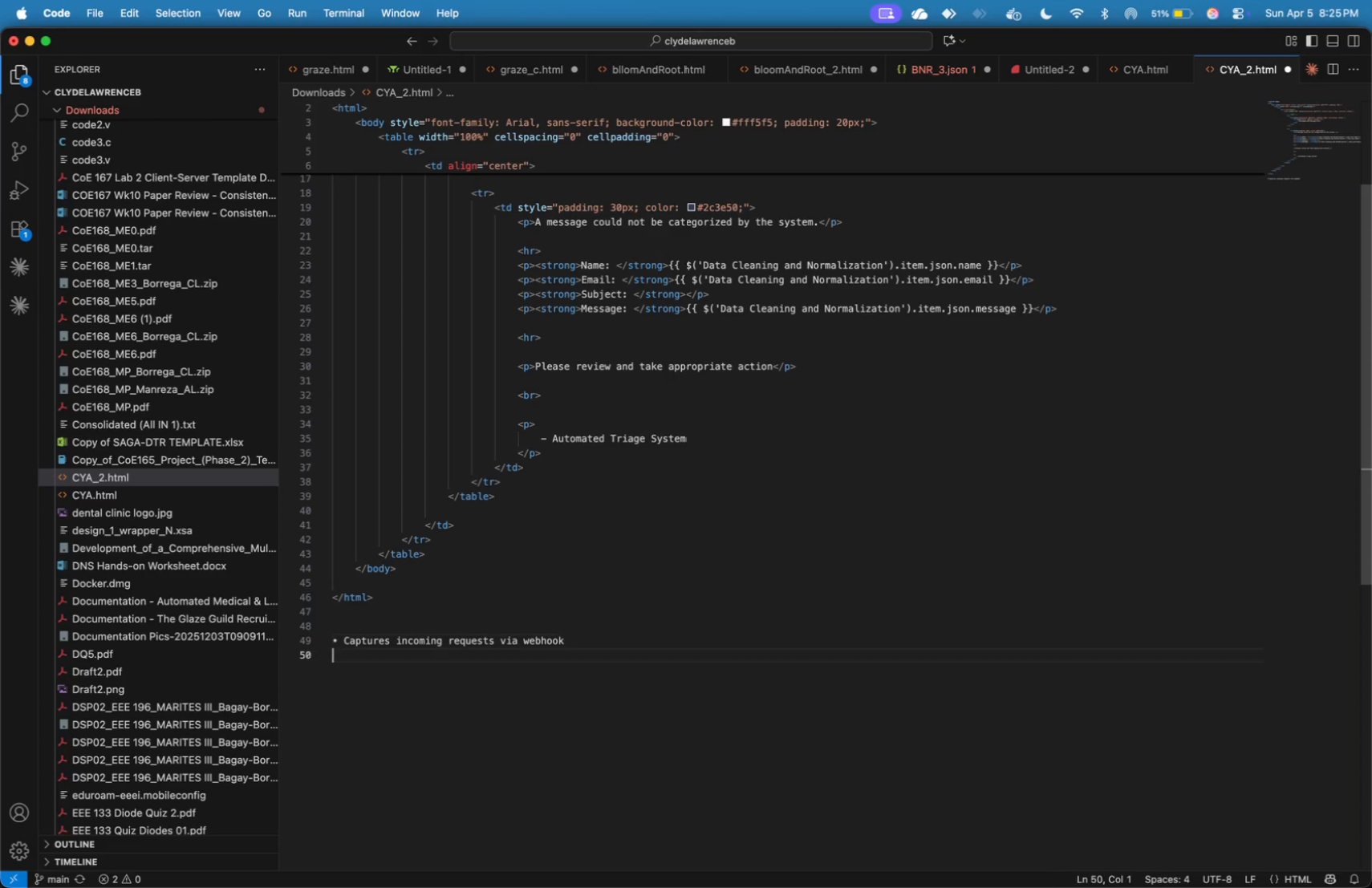 
key(Enter)
 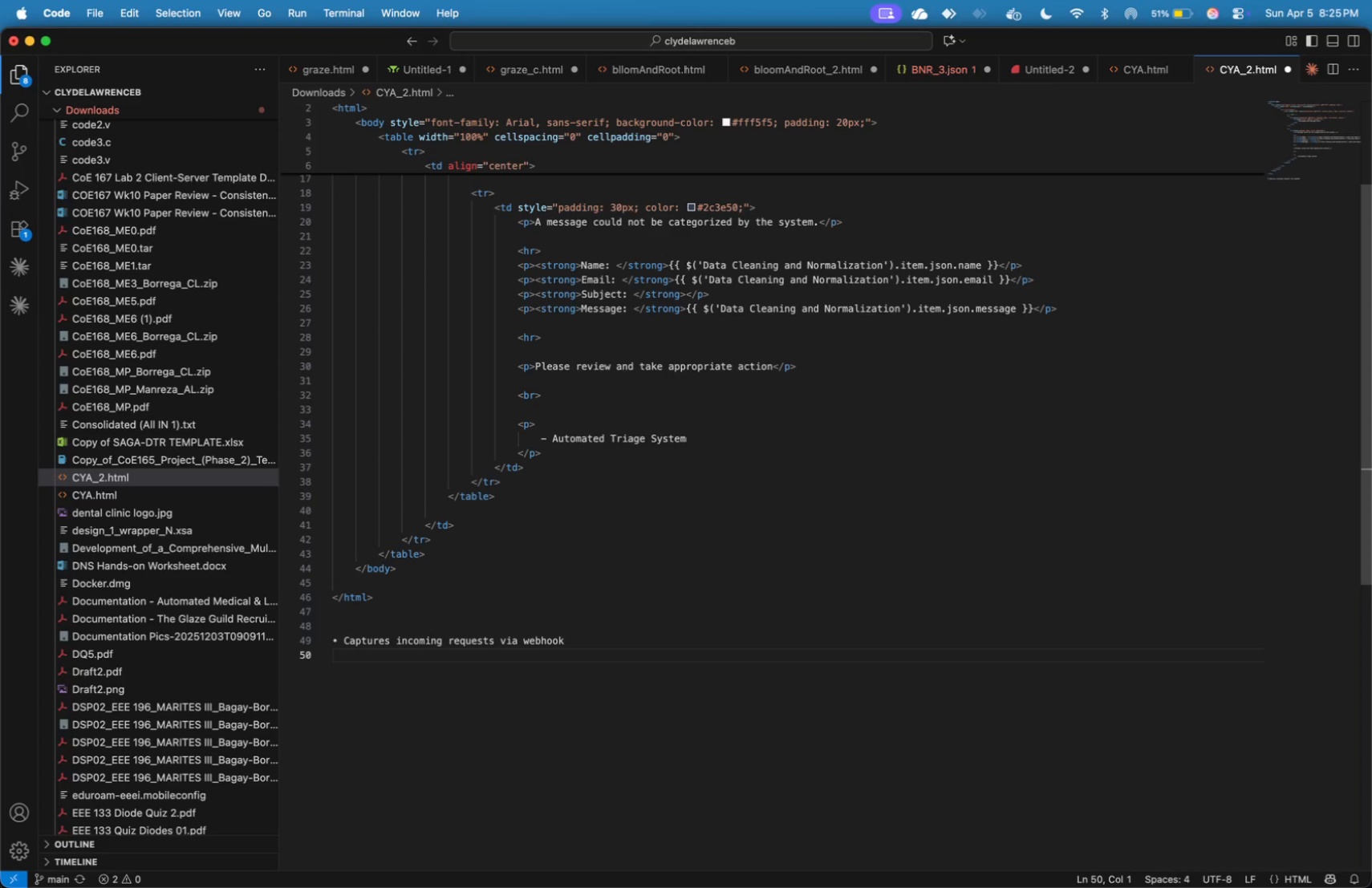 
key(Meta+V)
 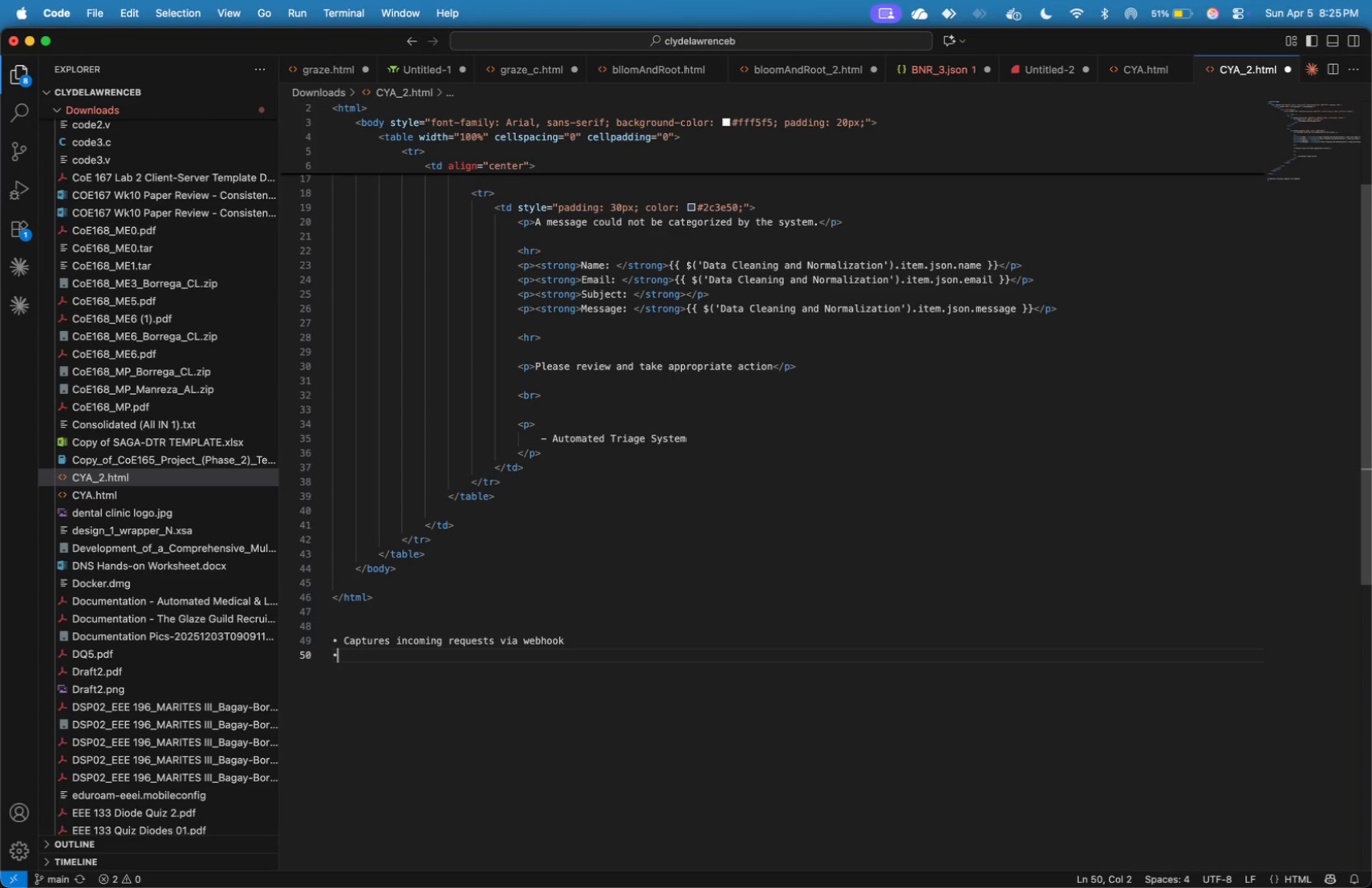 
type( Normalizes text ())
 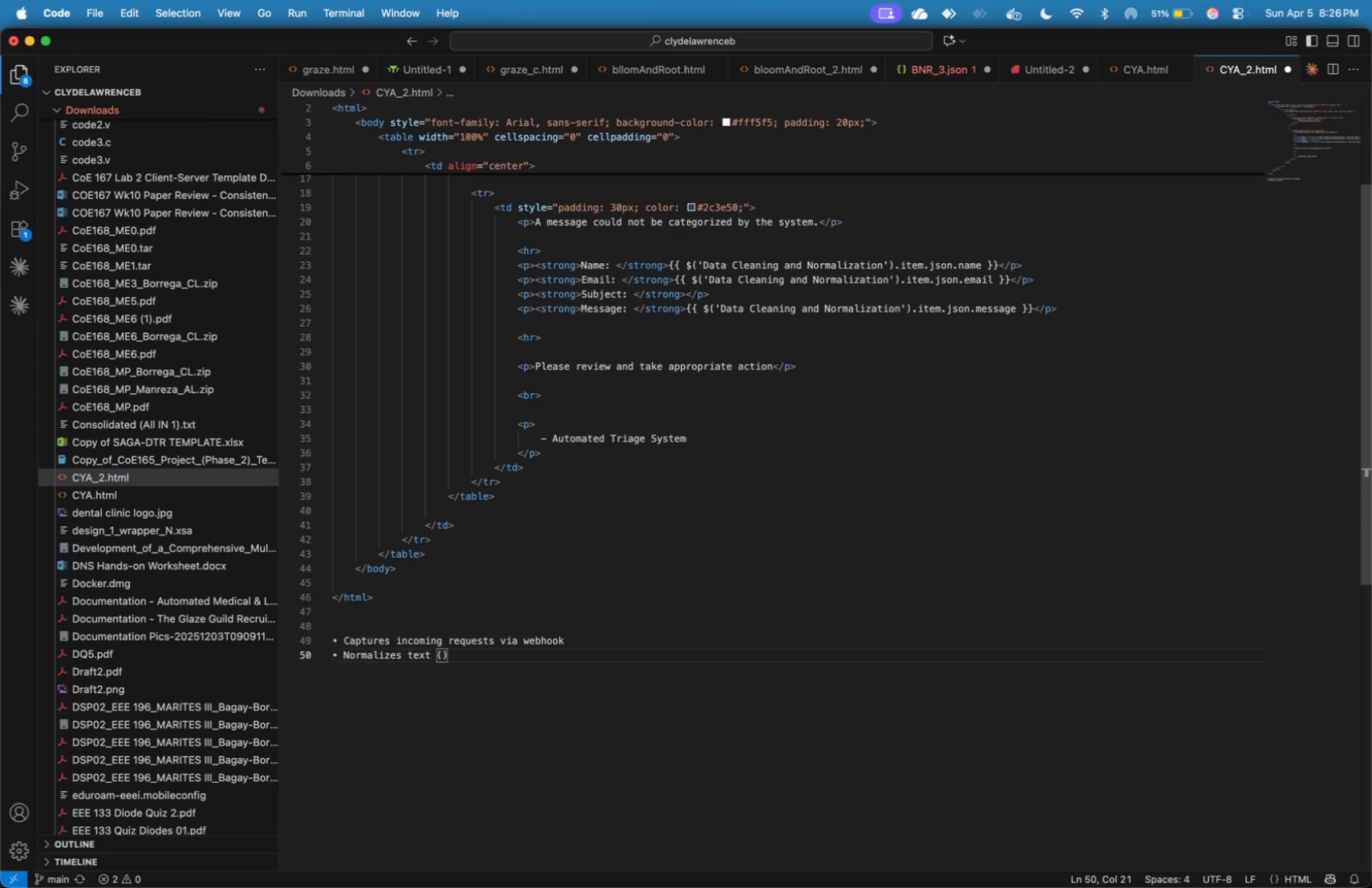 
key(ArrowLeft)
 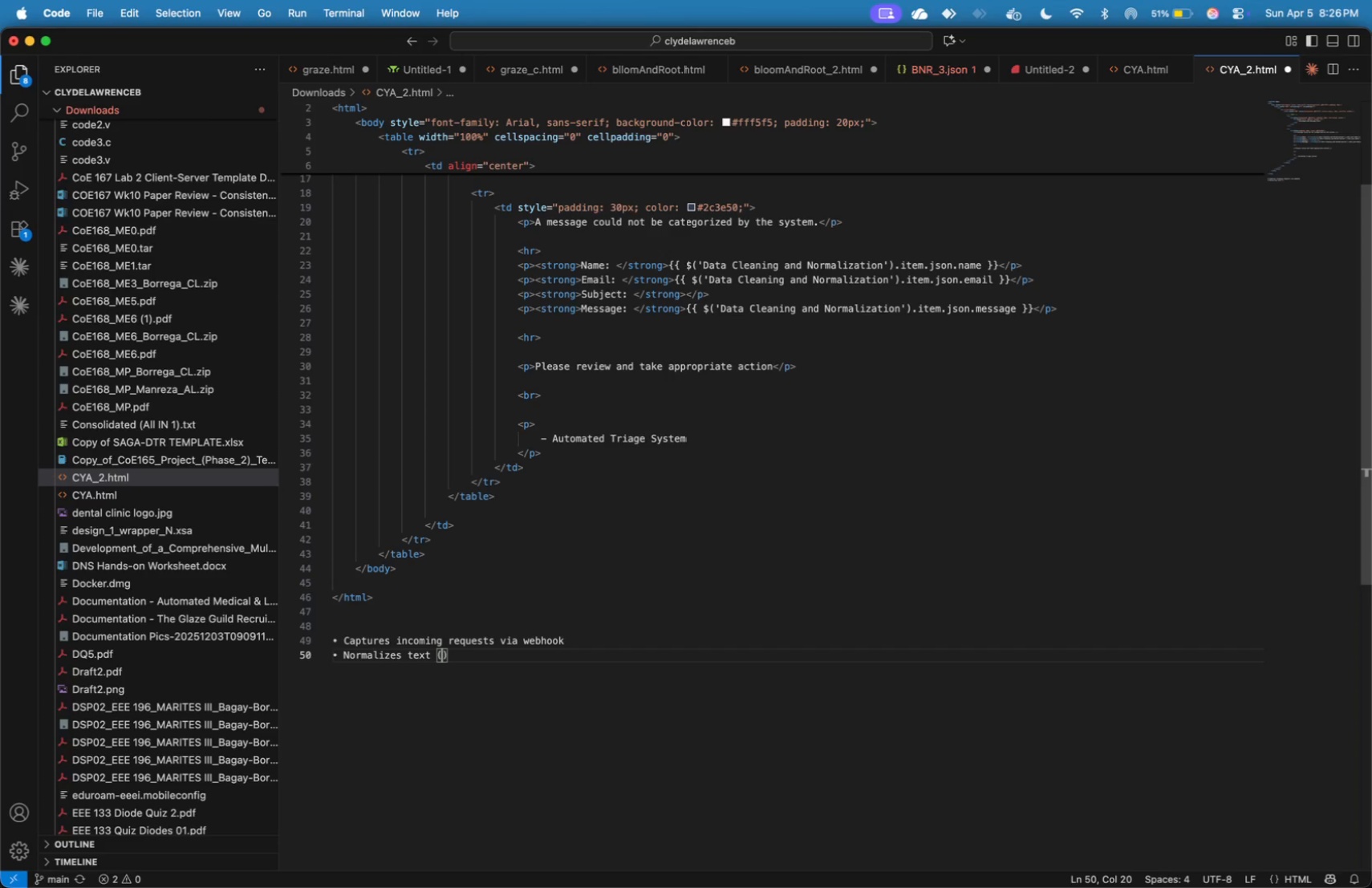 
type(lowercase)
 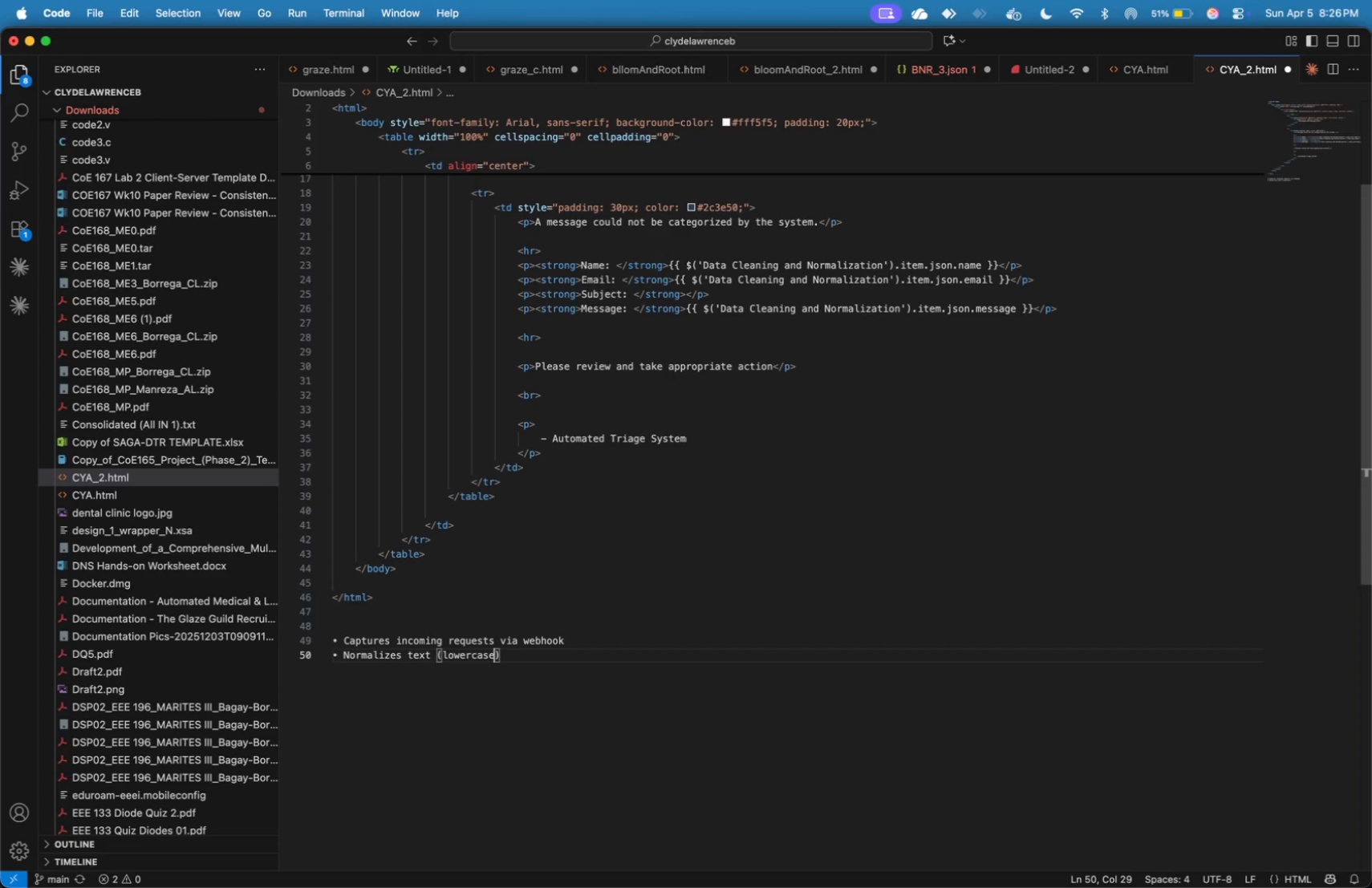 
key(Meta+Tab)
 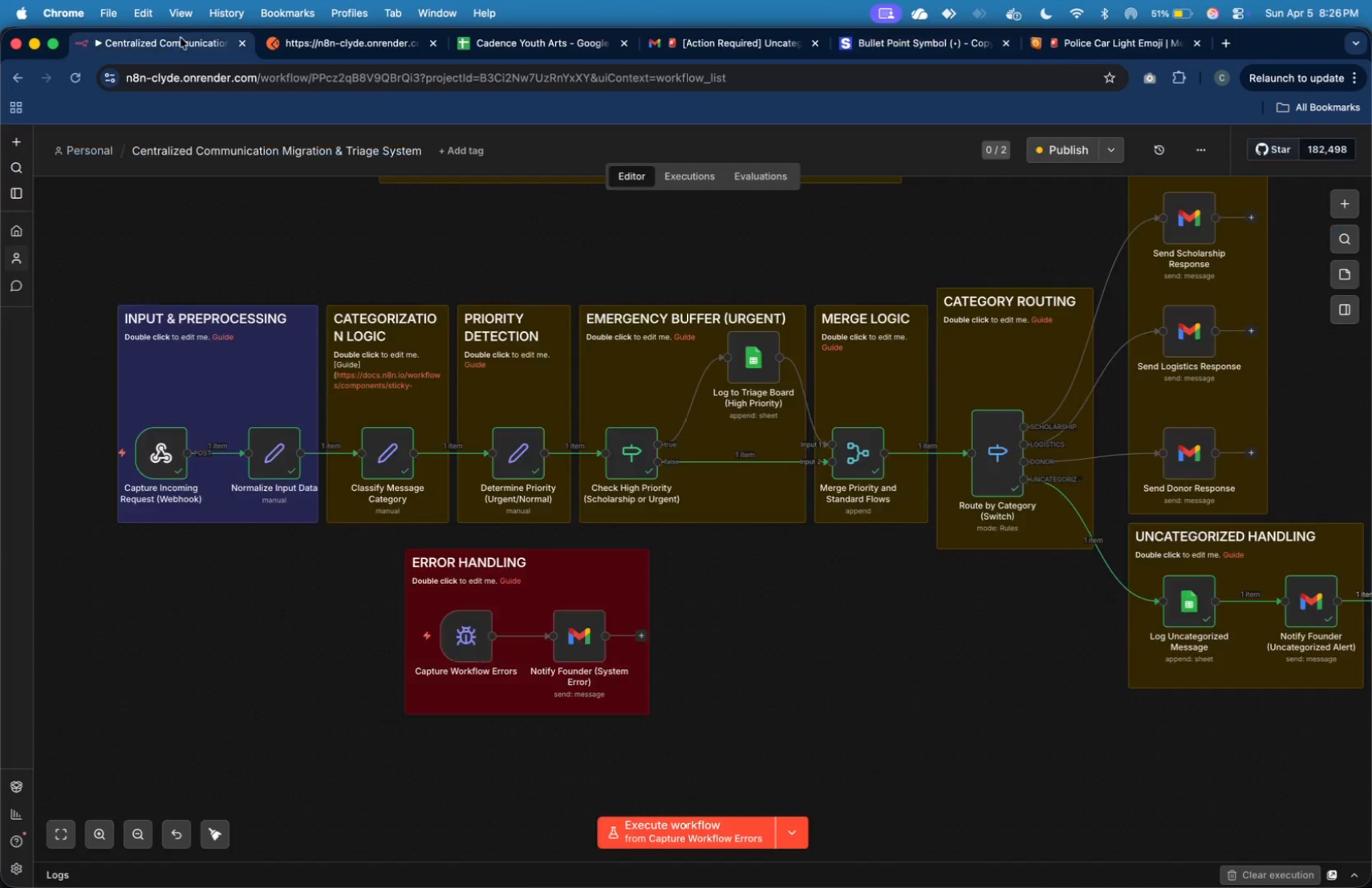 
wait(5.07)
 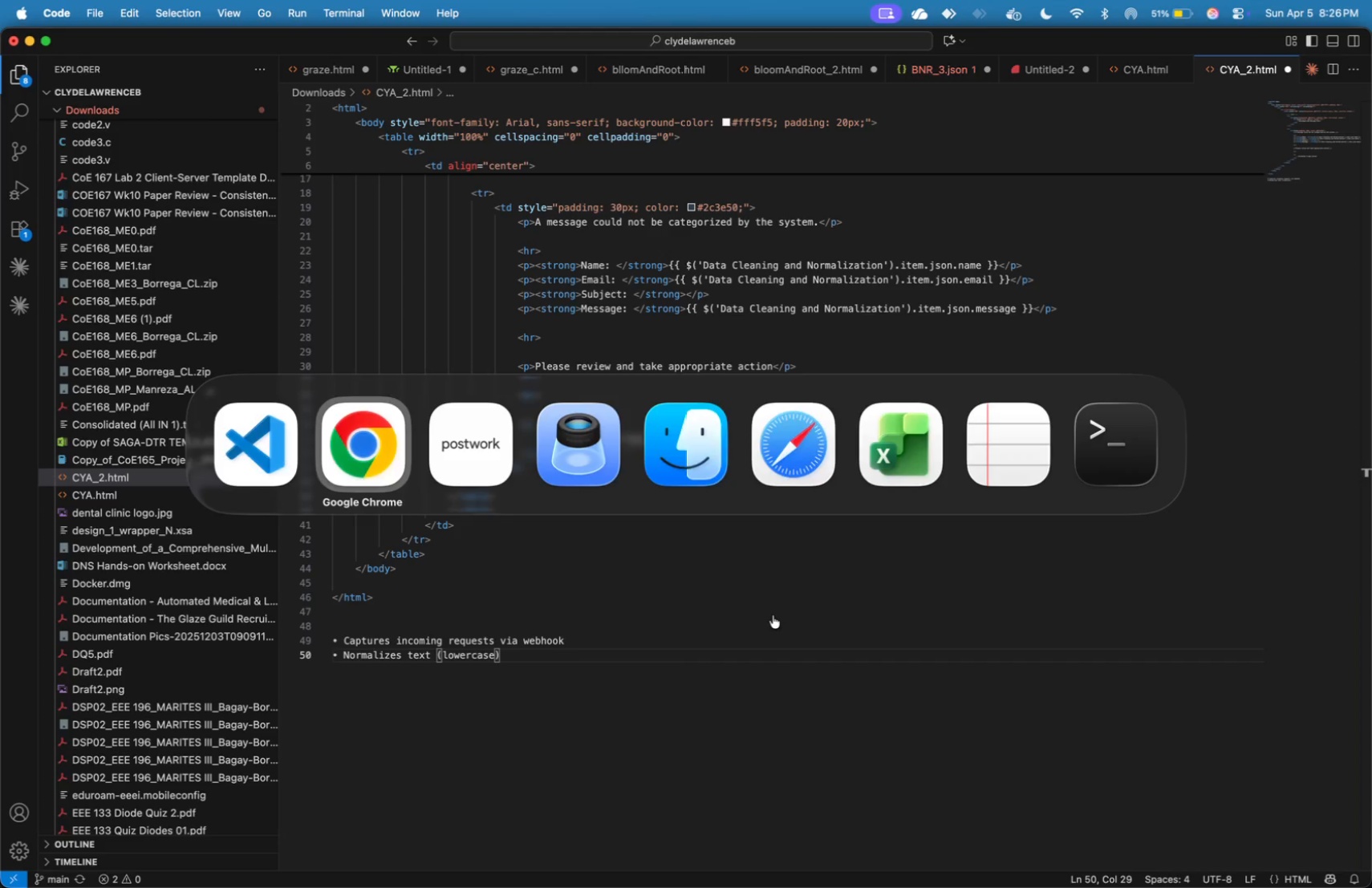 
double_click([288, 451])
 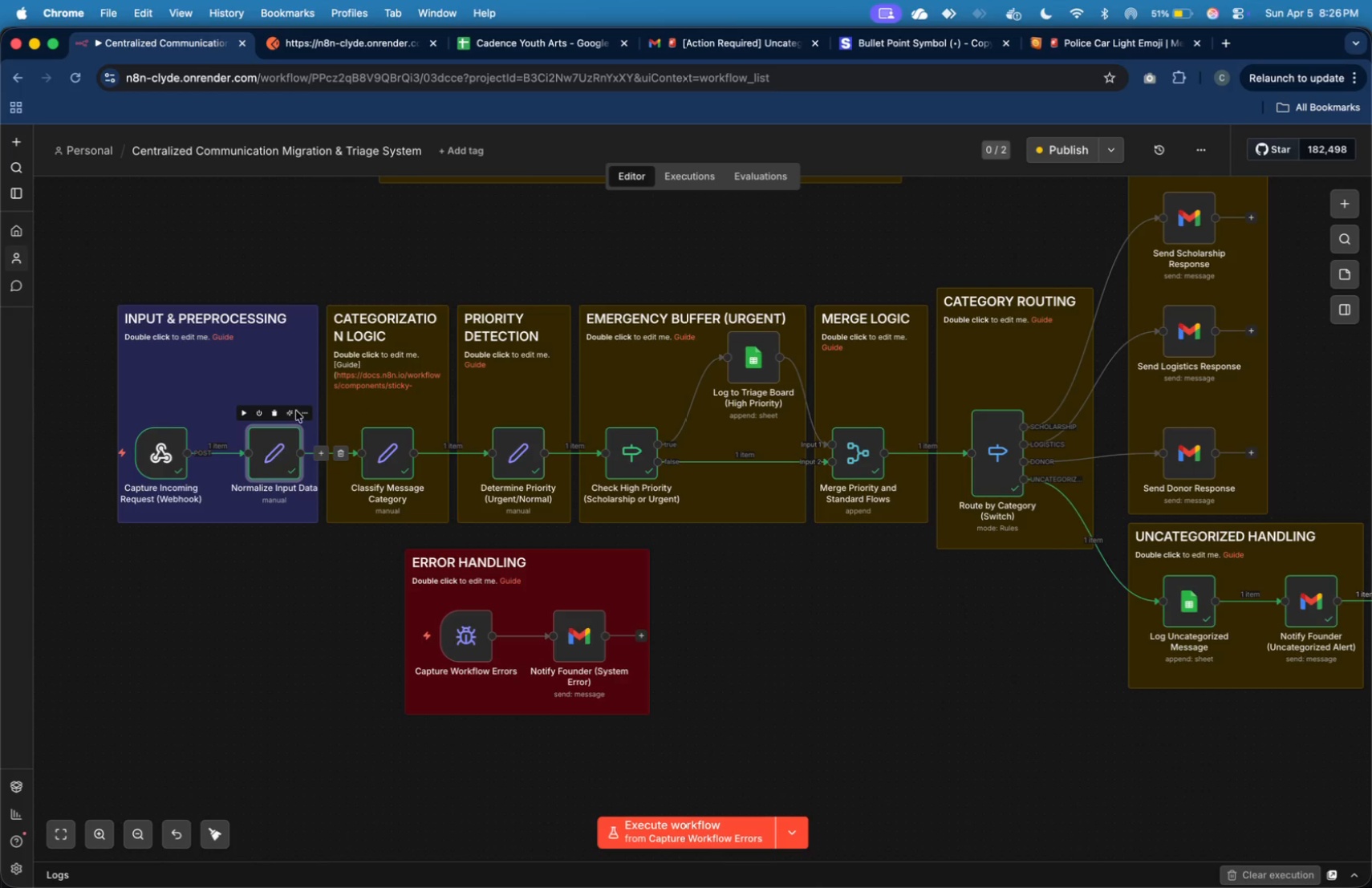 
wait(8.53)
 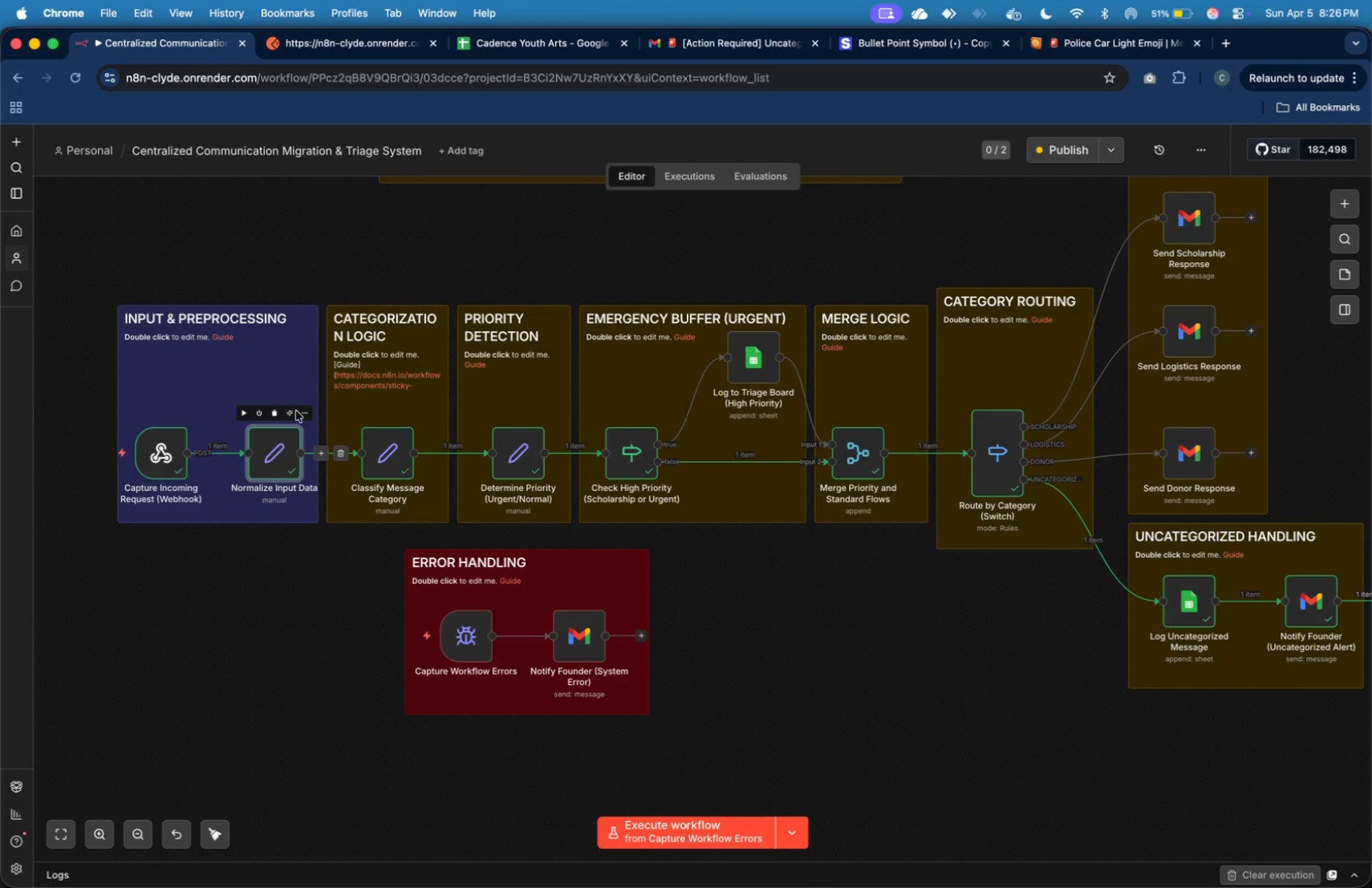 
key(Meta+CommandLeft)
 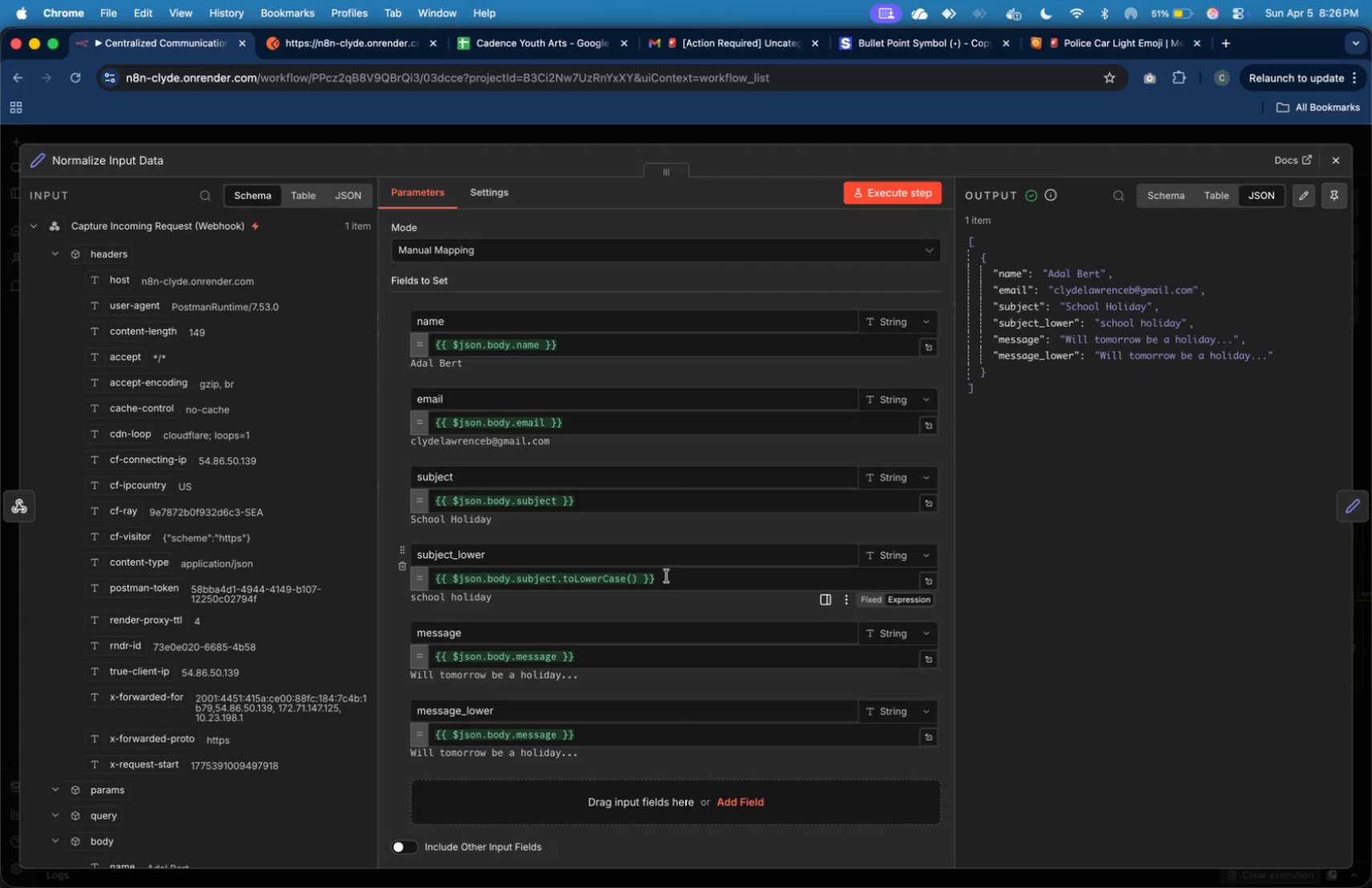 
key(Meta+Tab)
 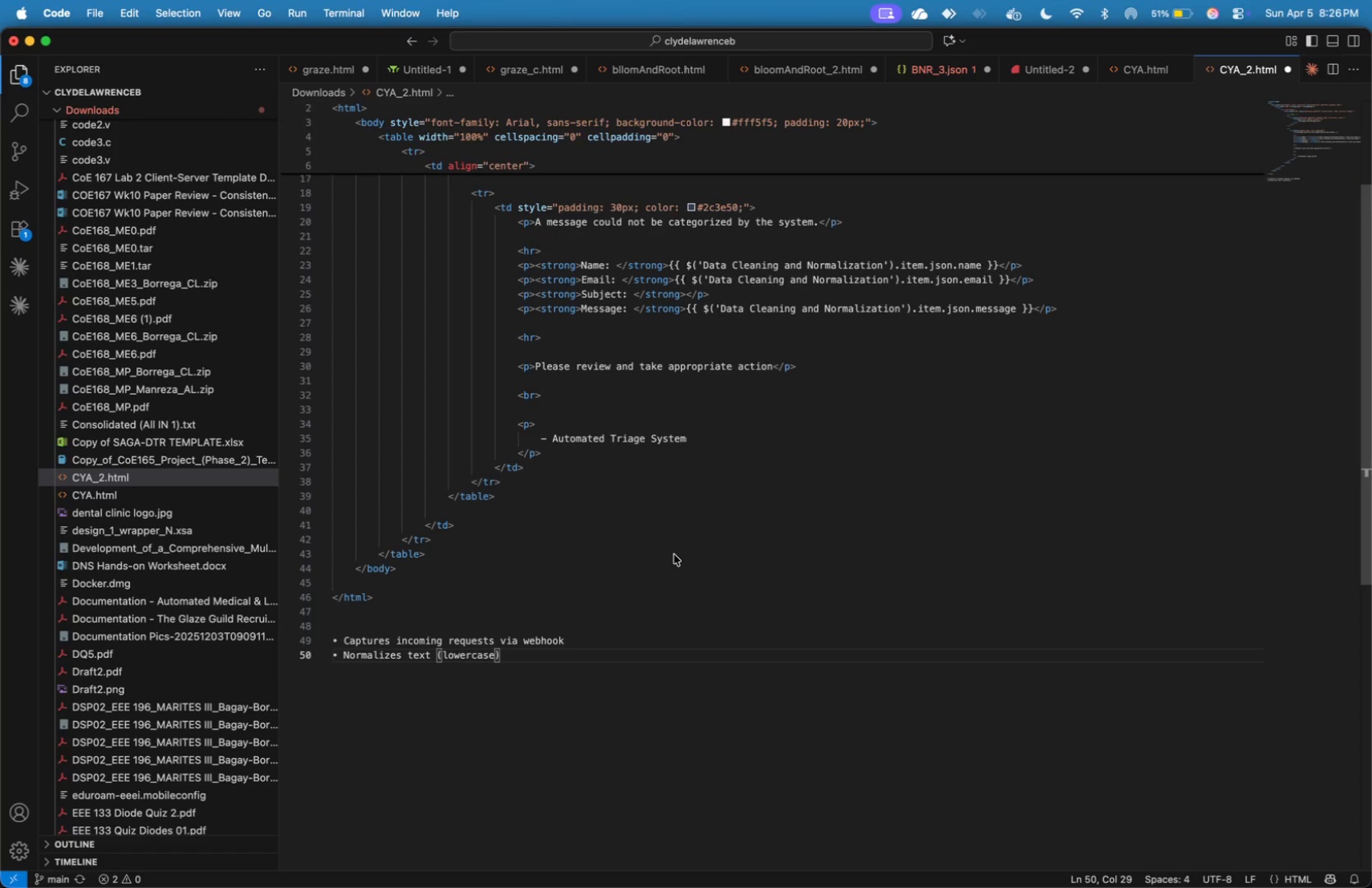 
wait(12.1)
 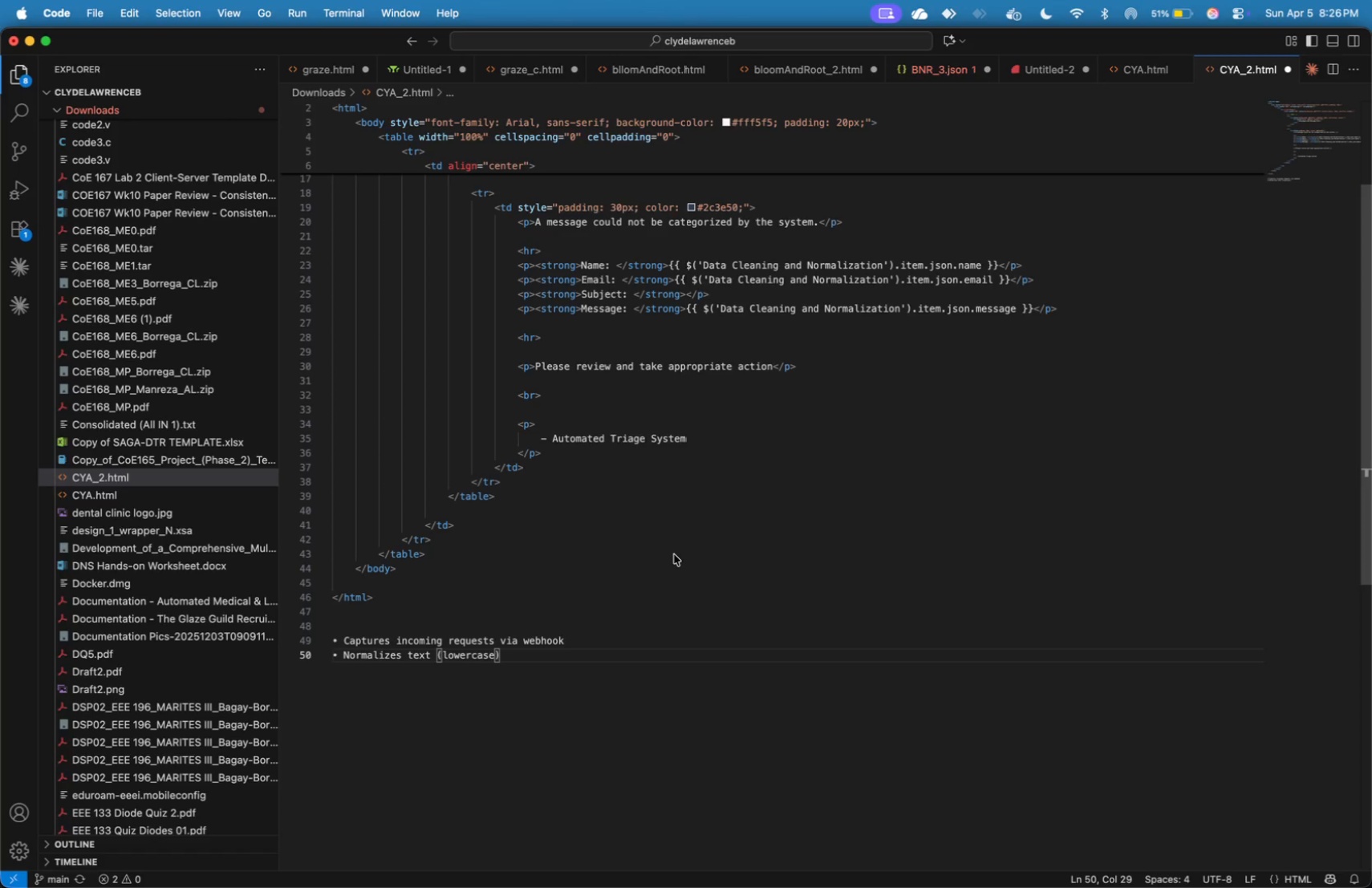 
type(,strucute)
key(Backspace)
key(Backspace)
key(Backspace)
type(tured fields)
 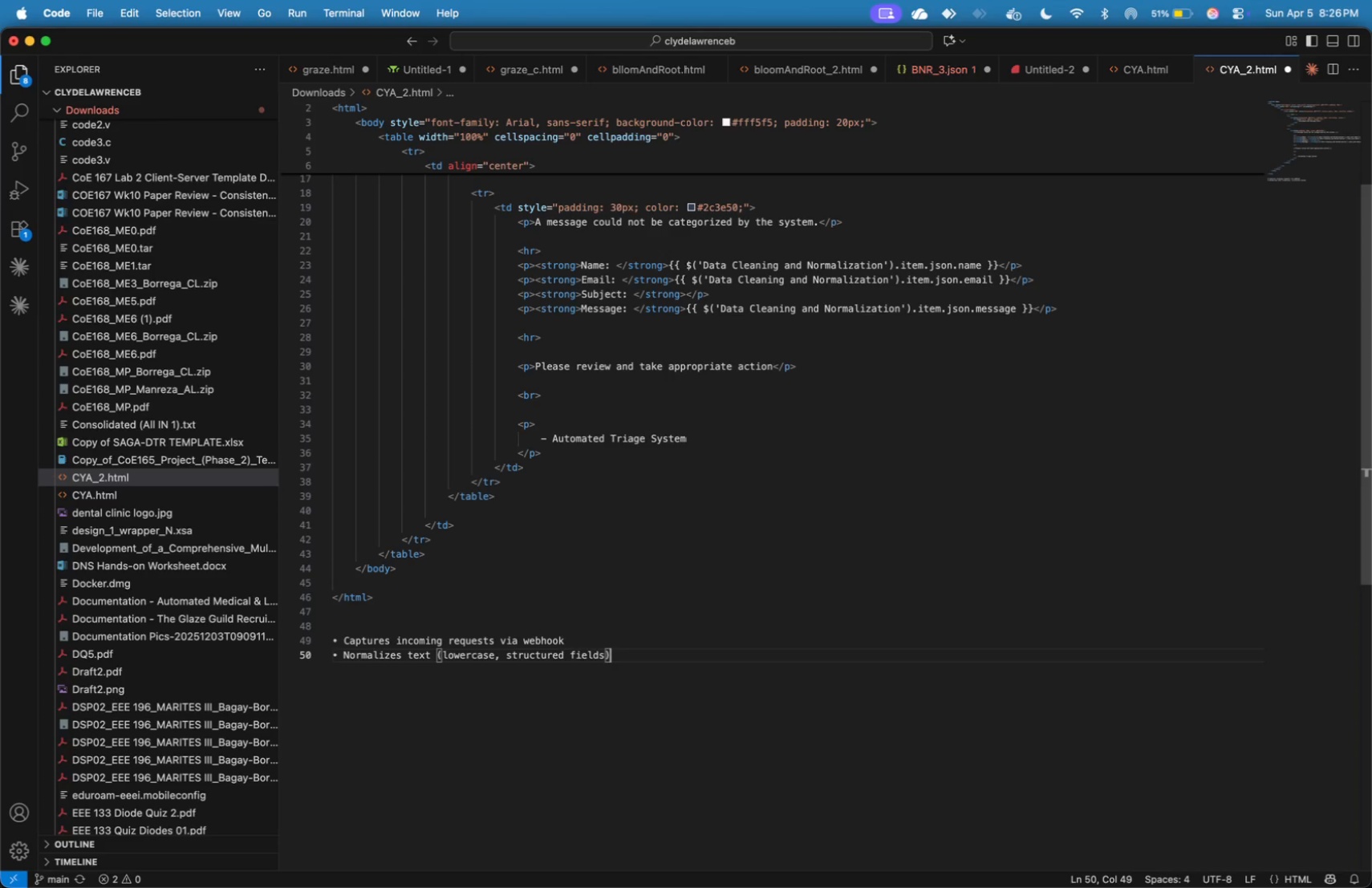 
key(ArrowRight)
 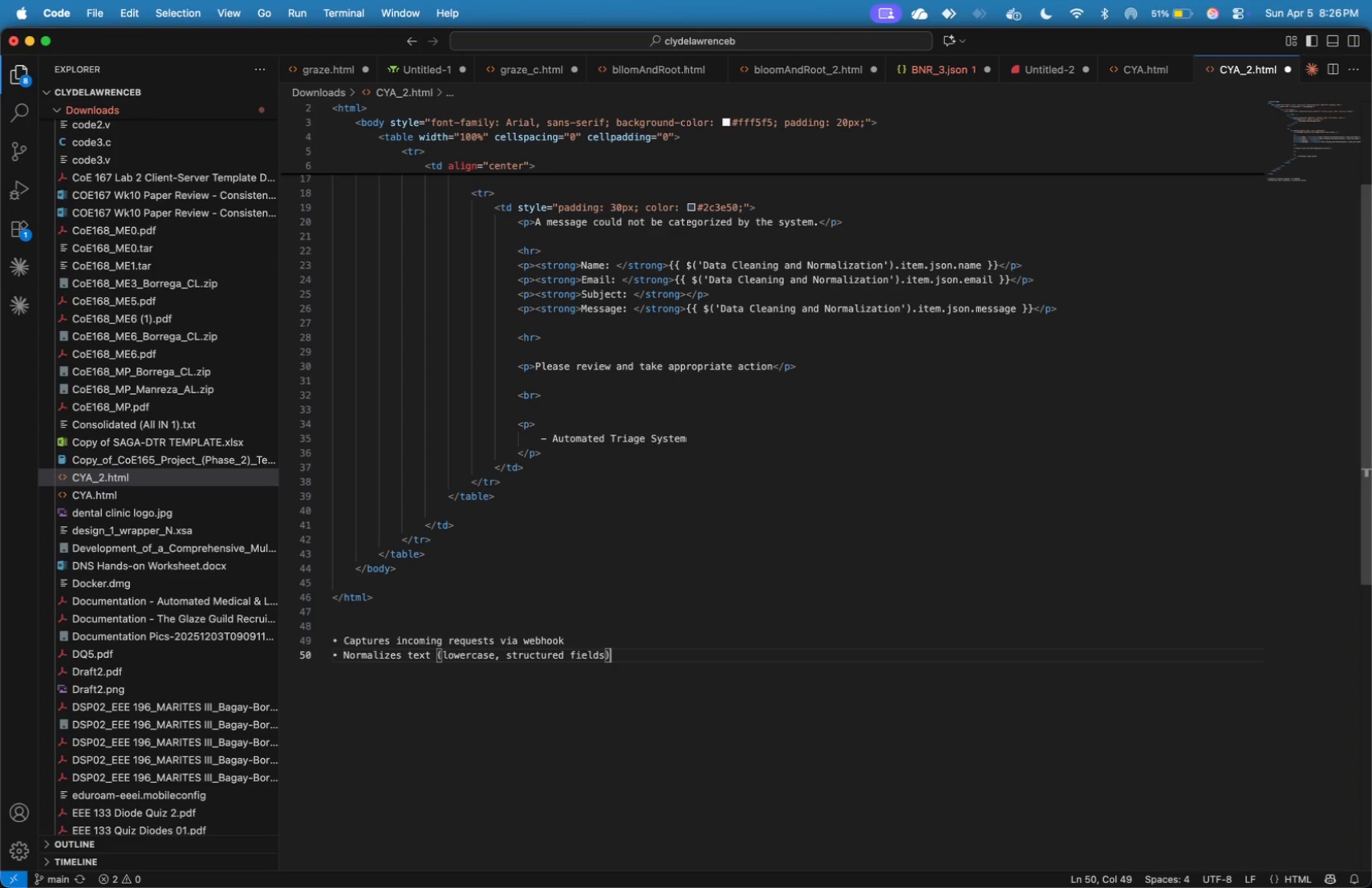 
key(ArrowRight)
 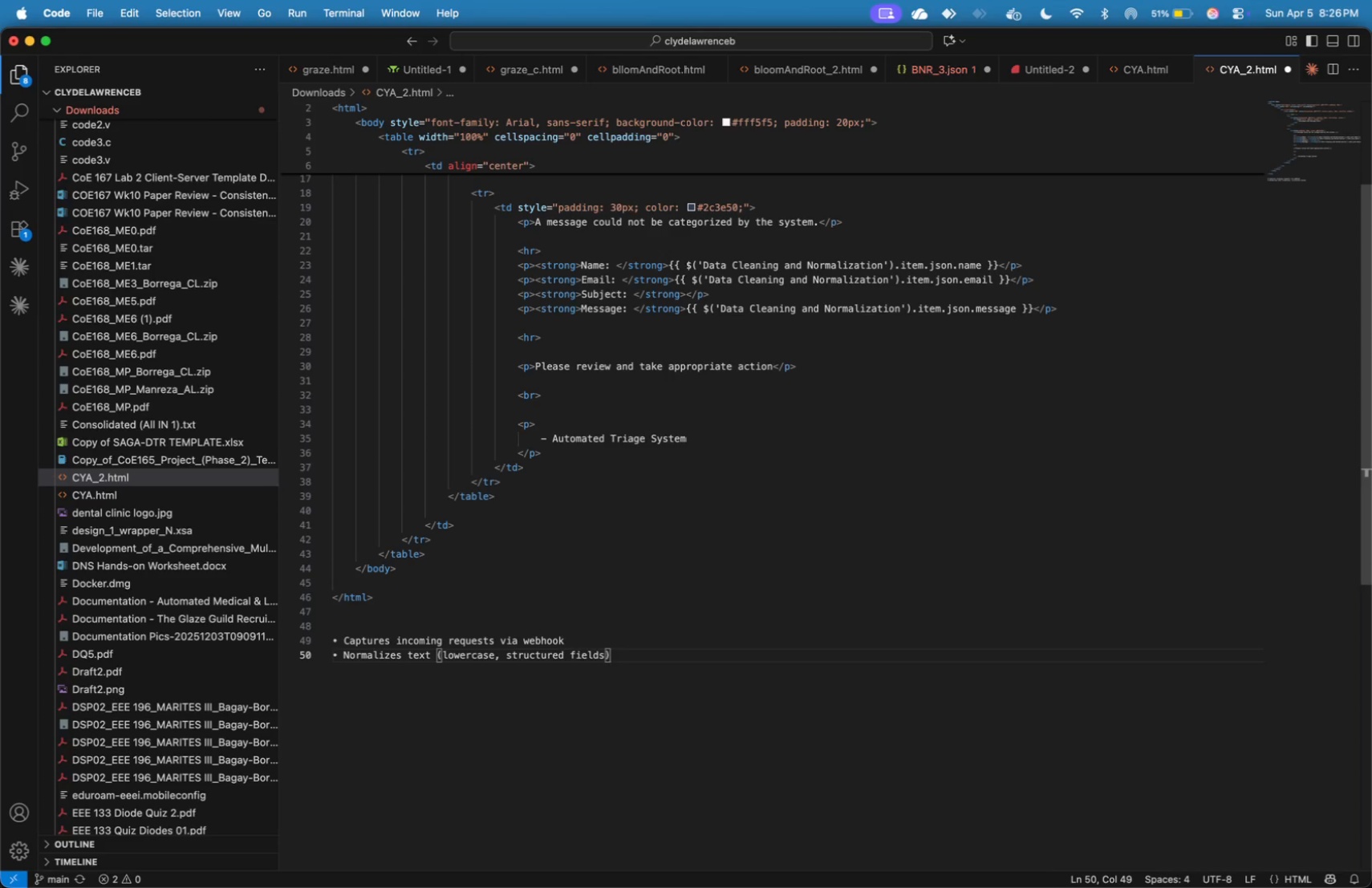 
key(Enter)
 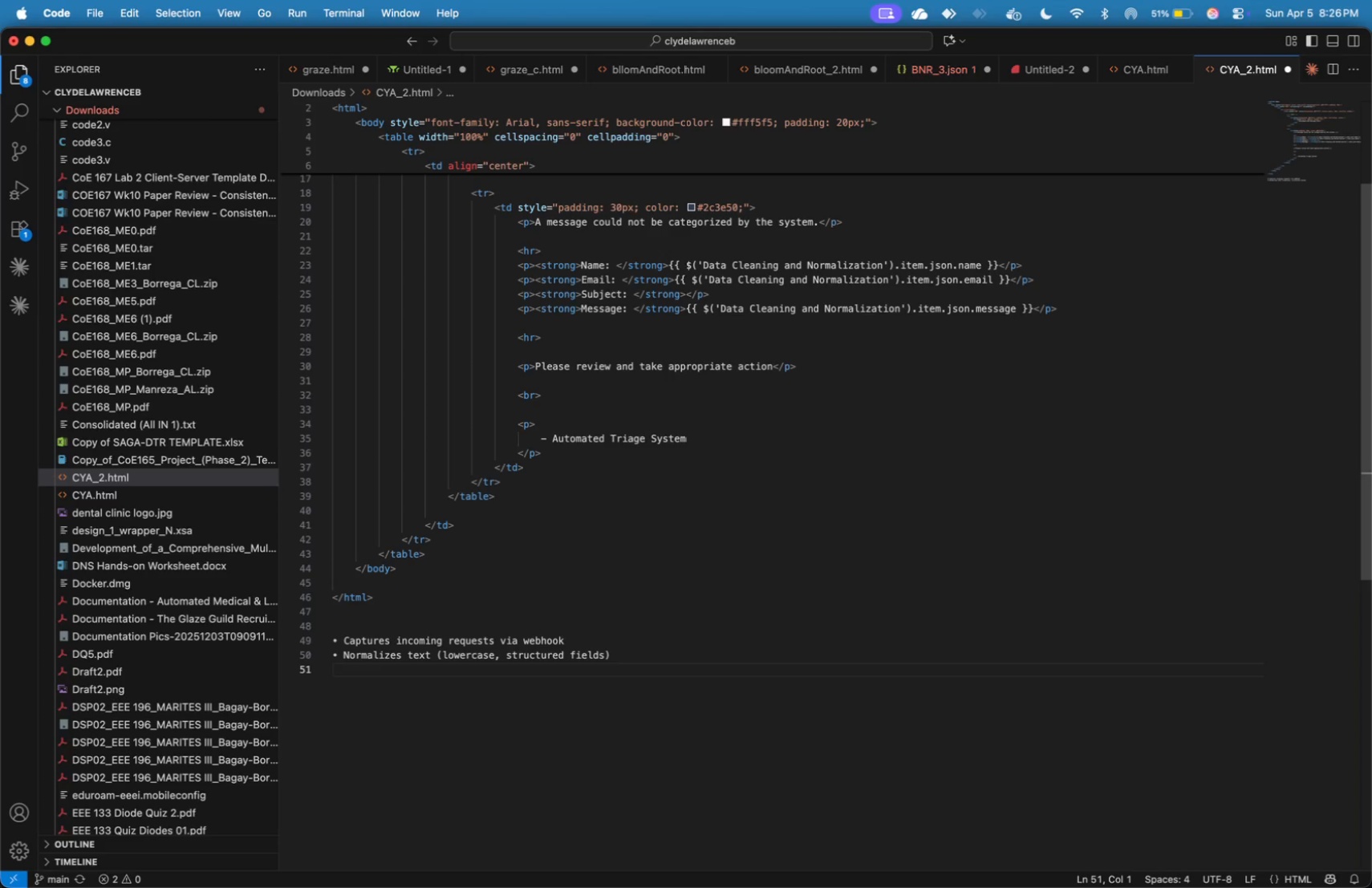 
key(Meta+V)
 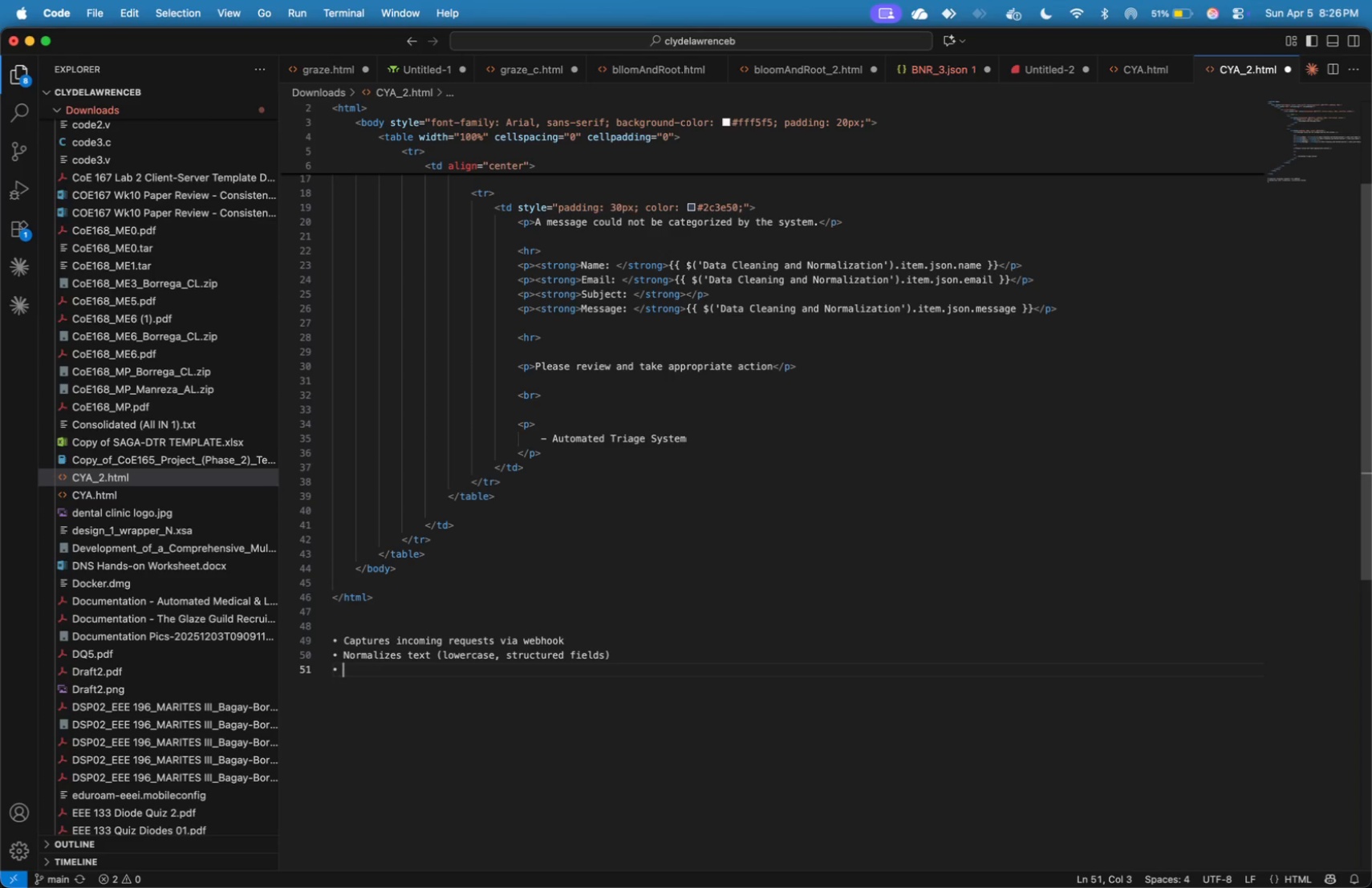 
type( Ensures consistent data for processig)
key(Backspace)
type(ng)
 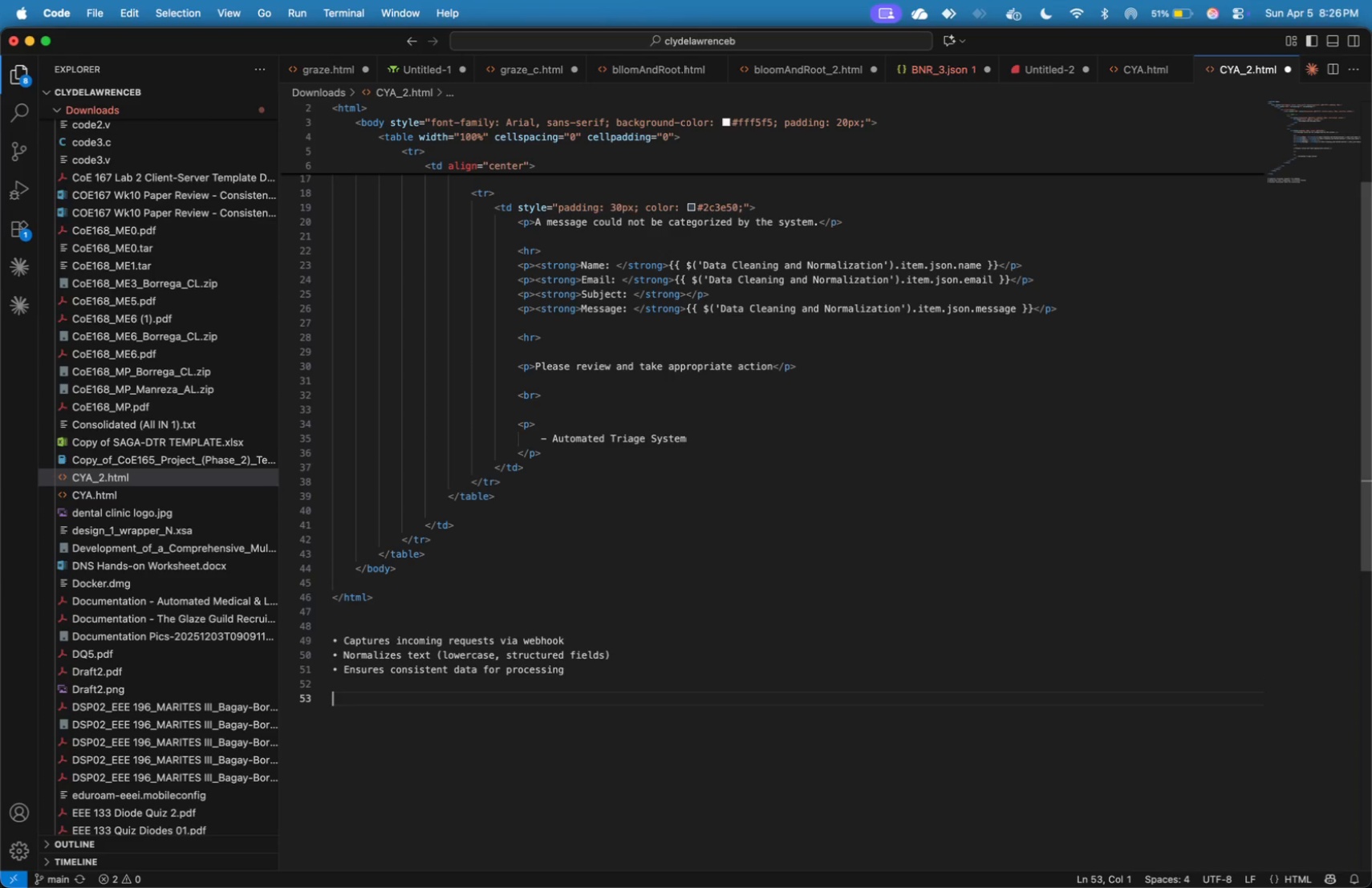 
 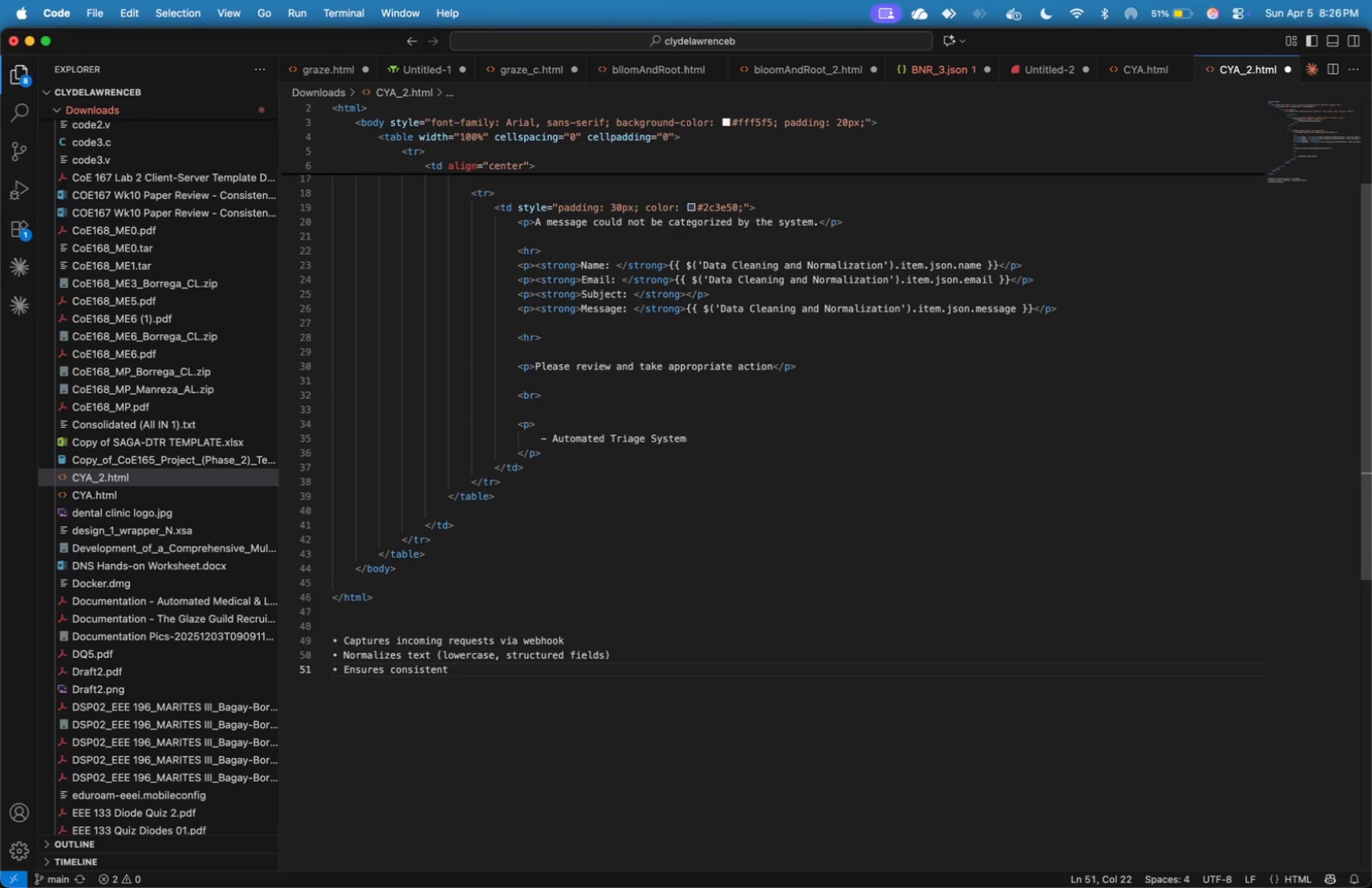 
key(Enter)
 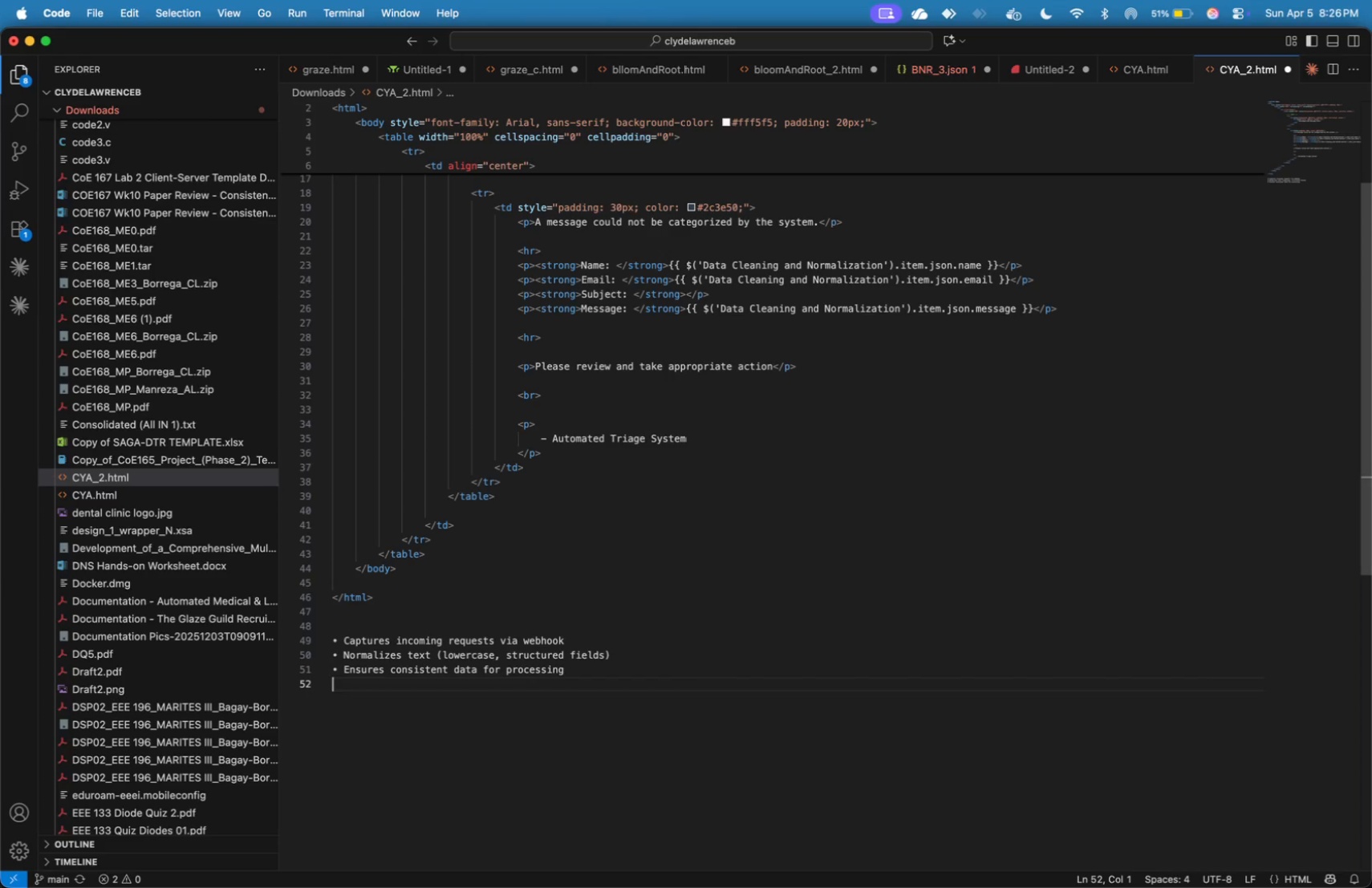 
key(Enter)
 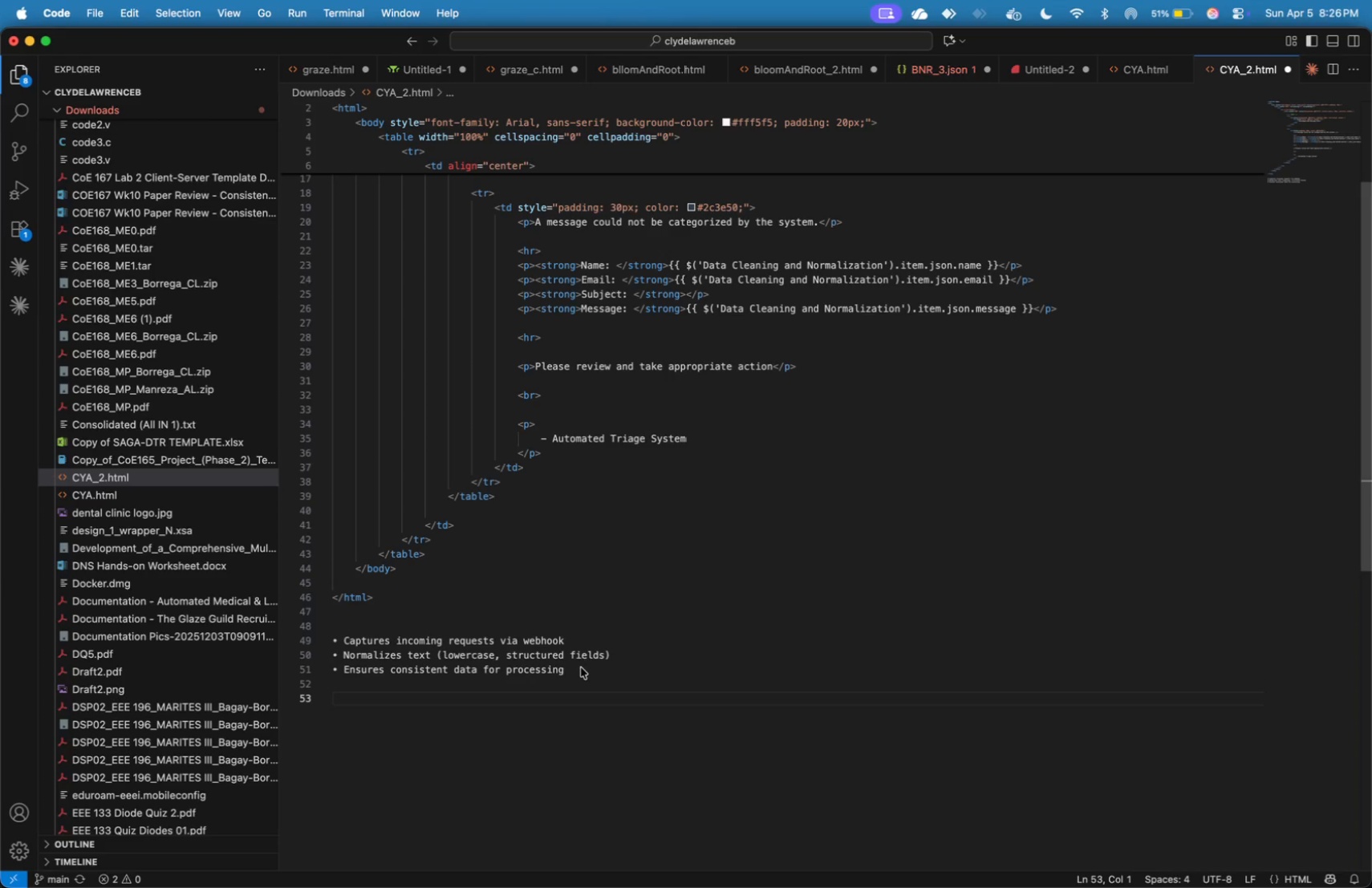 
left_click_drag(start_coordinate=[573, 673], to_coordinate=[321, 645])
 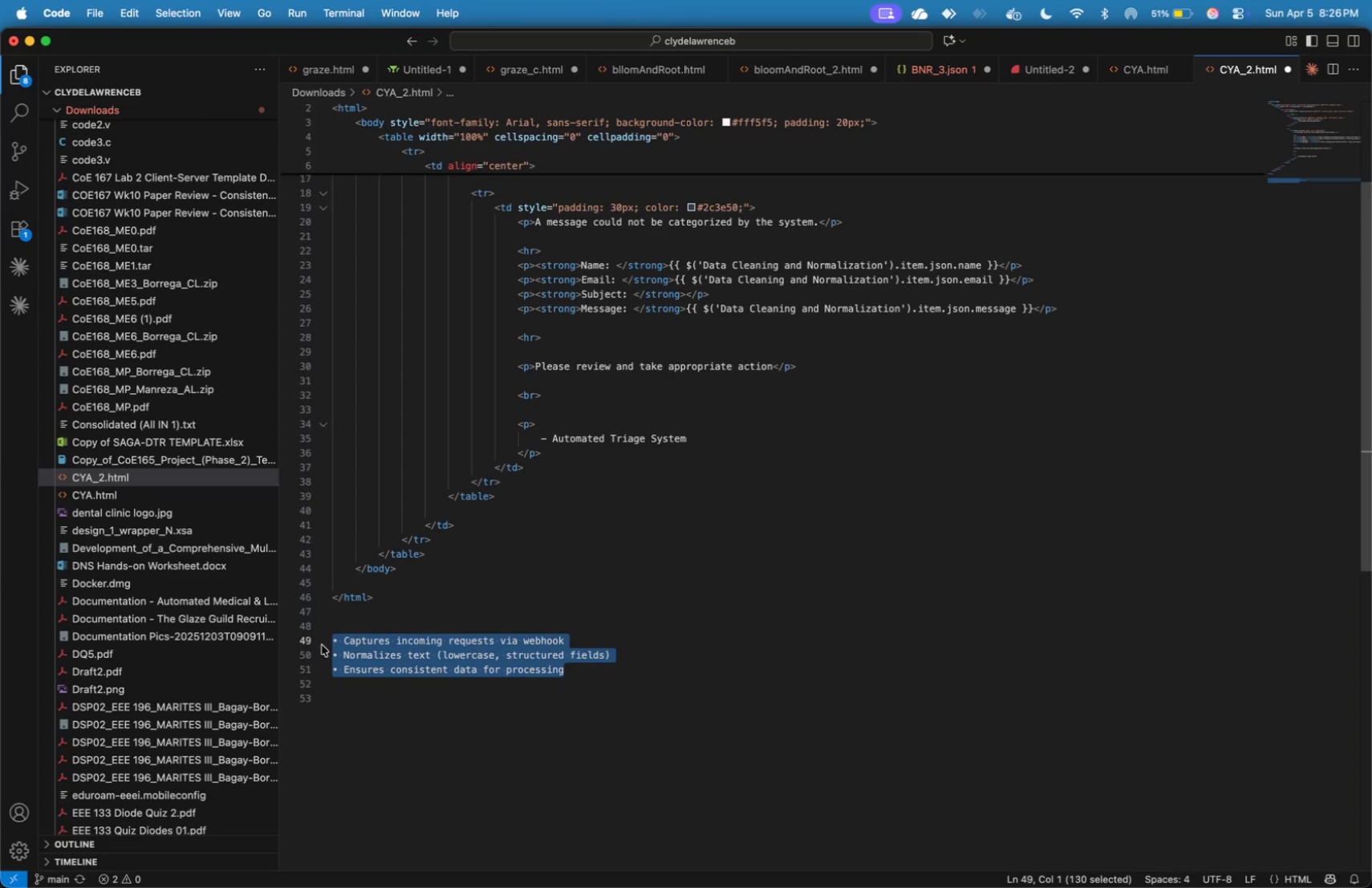 
key(Meta+C)
 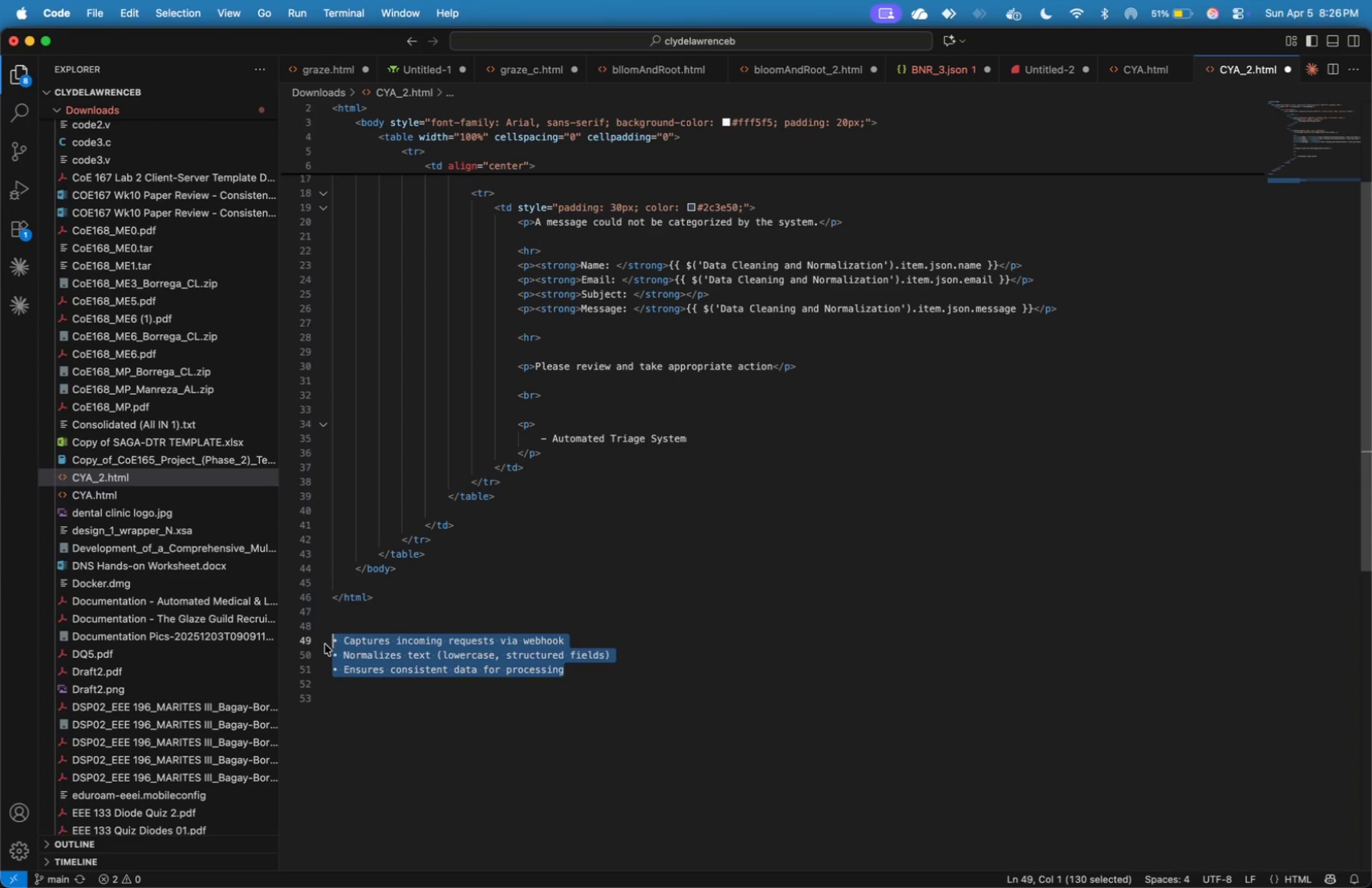 
key(Meta+Tab)
 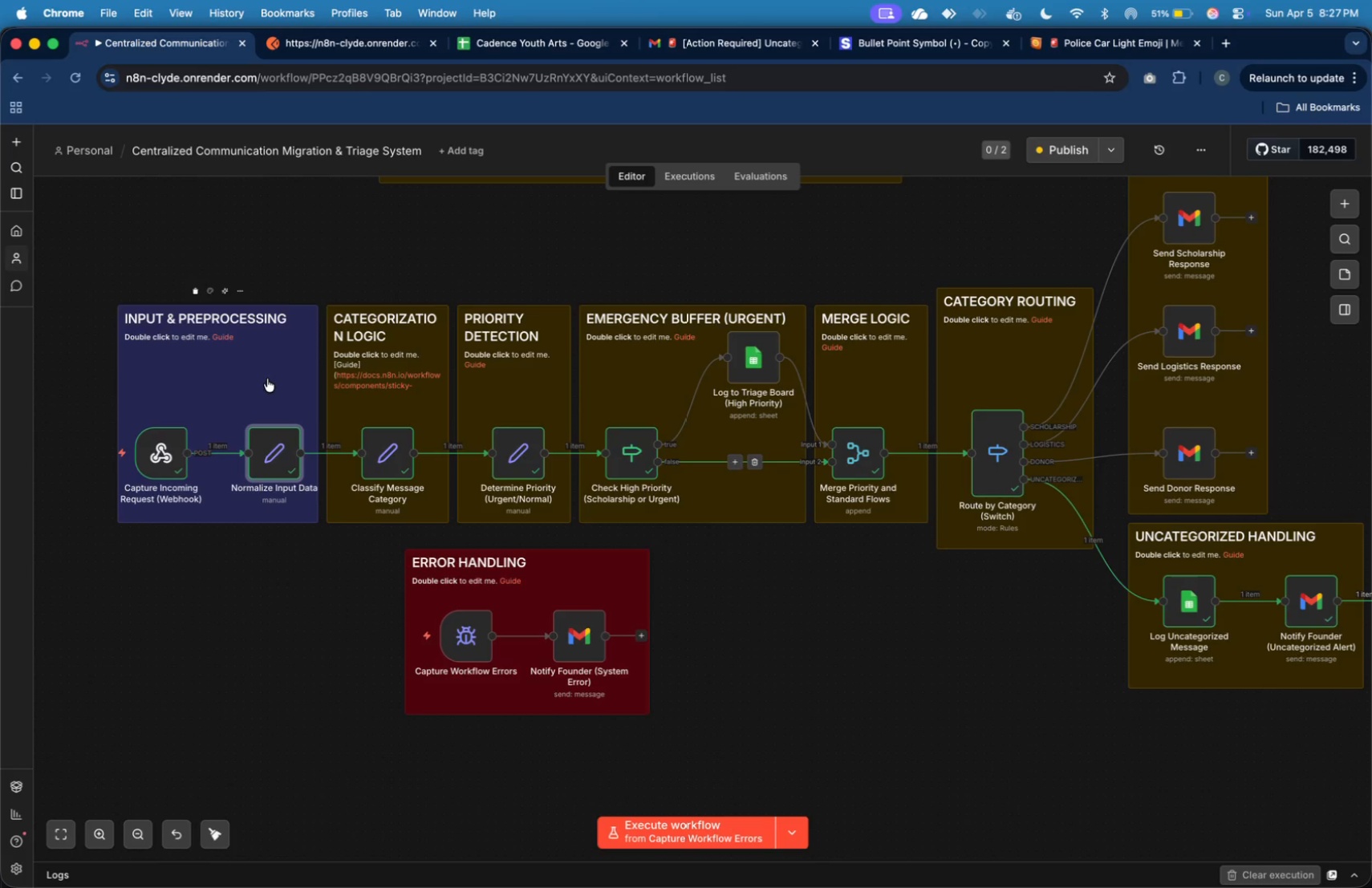 
wait(6.42)
 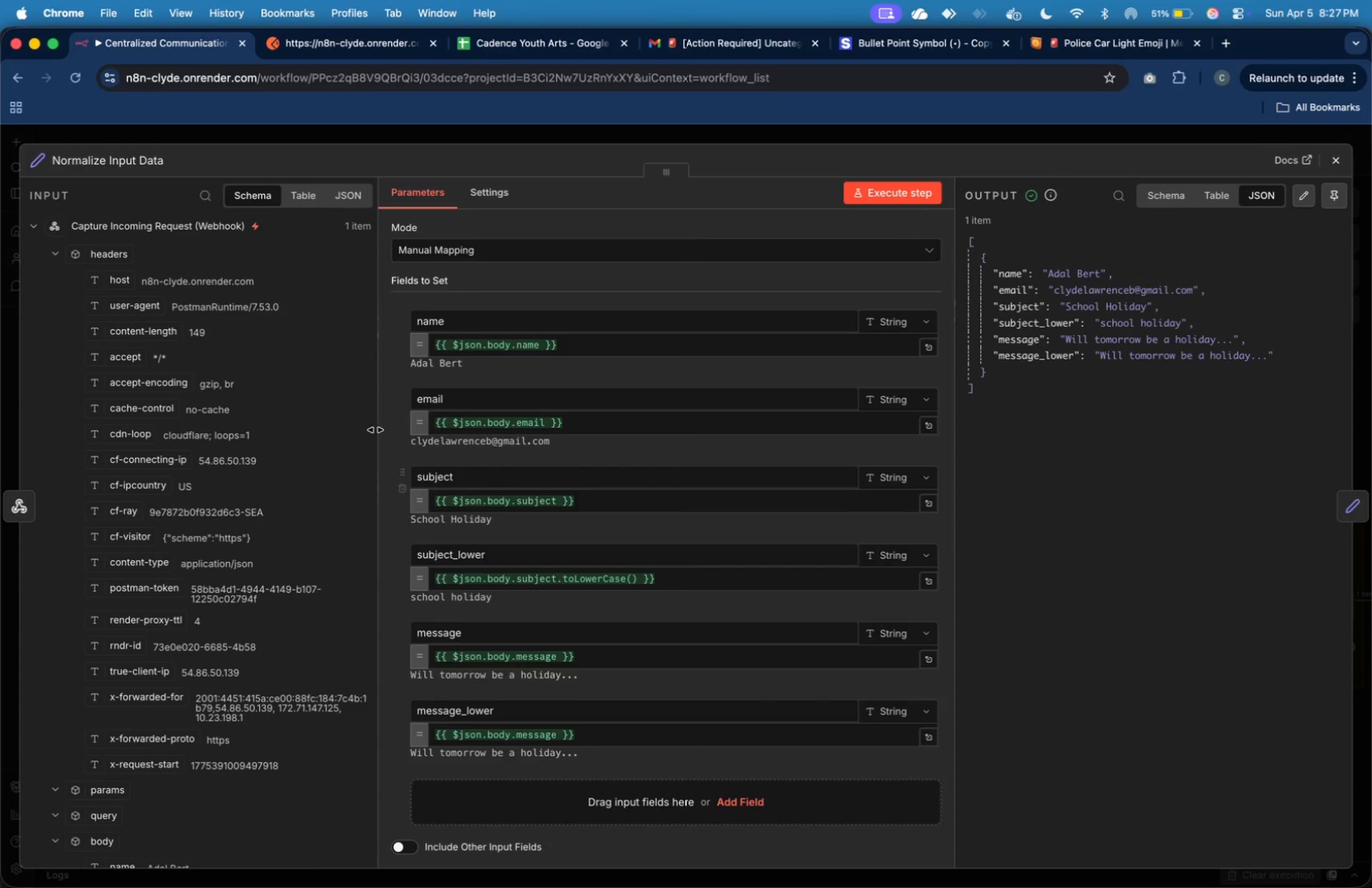 
left_click_drag(start_coordinate=[223, 360], to_coordinate=[145, 346])
 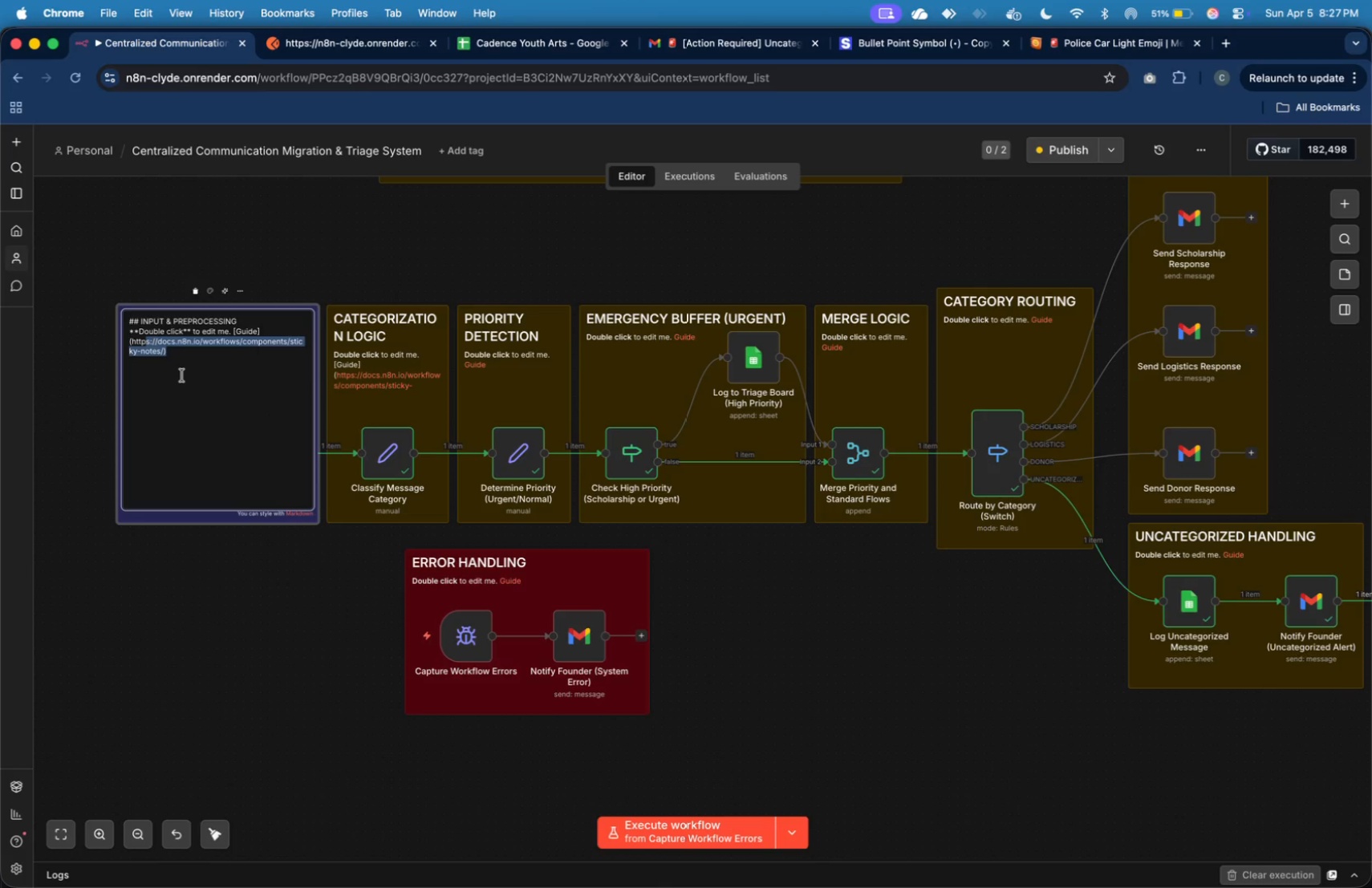 
left_click([182, 375])
 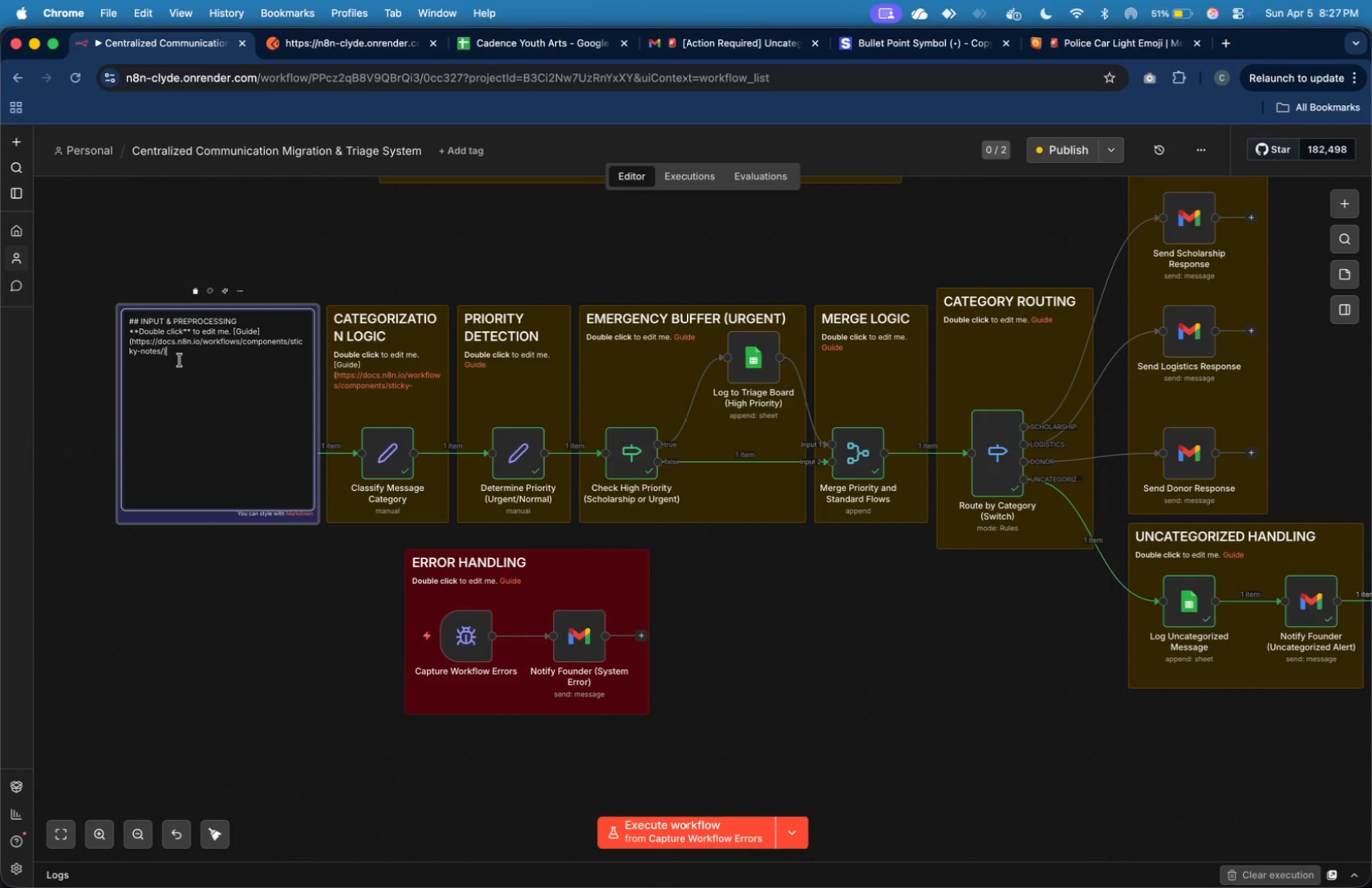 
left_click_drag(start_coordinate=[180, 359], to_coordinate=[118, 334])
 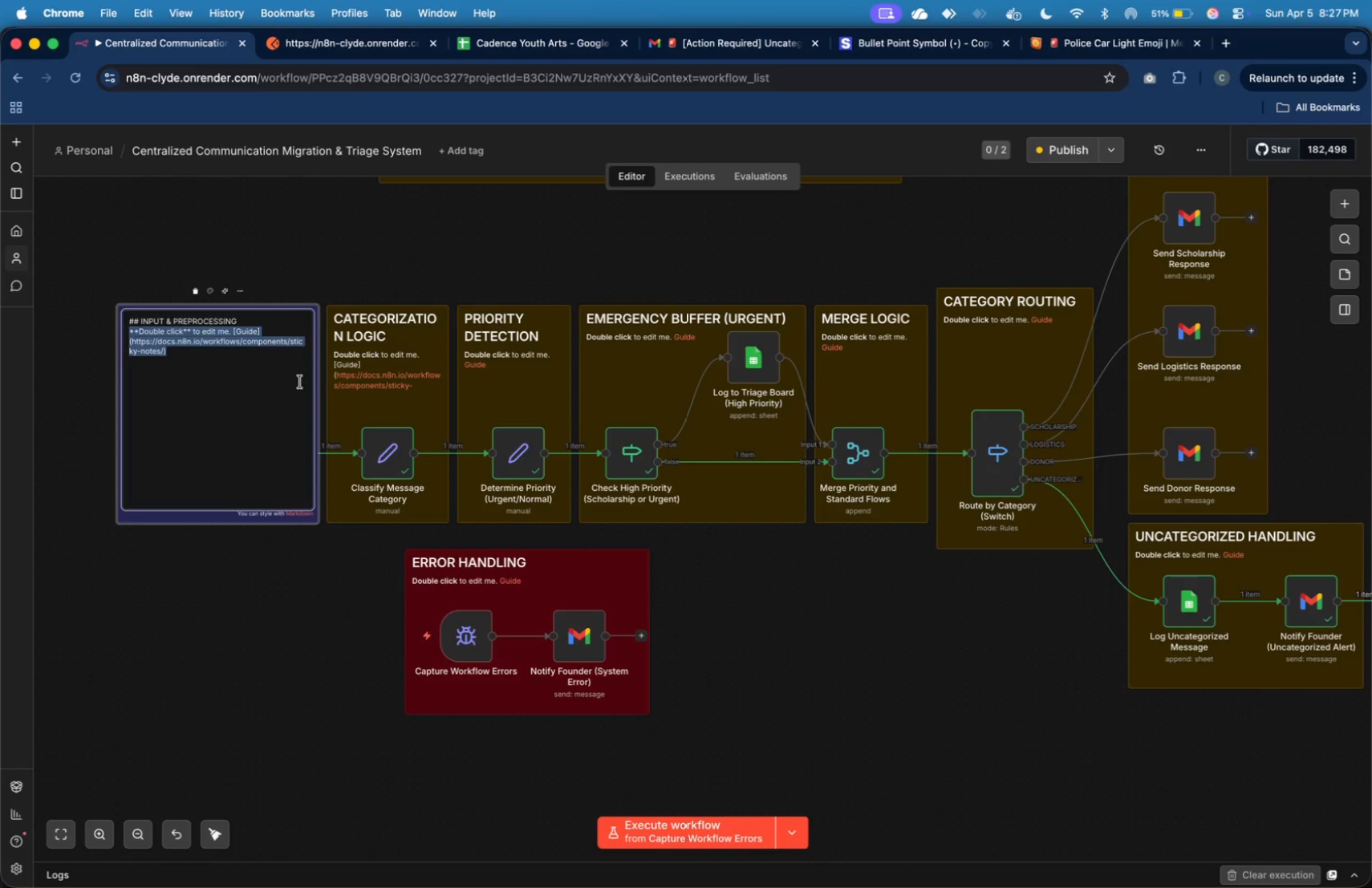 
key(Meta+V)
 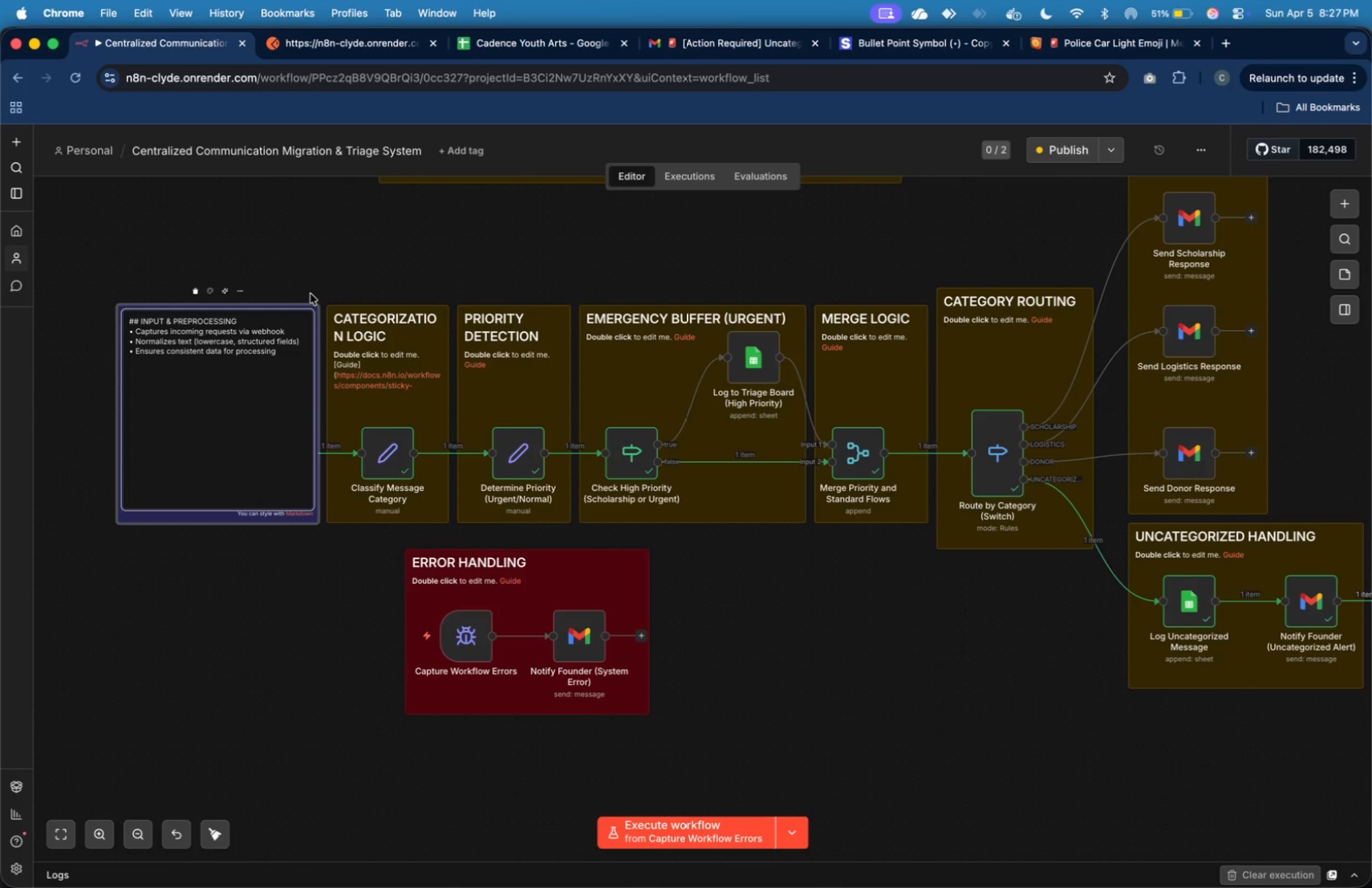 
left_click([315, 280])
 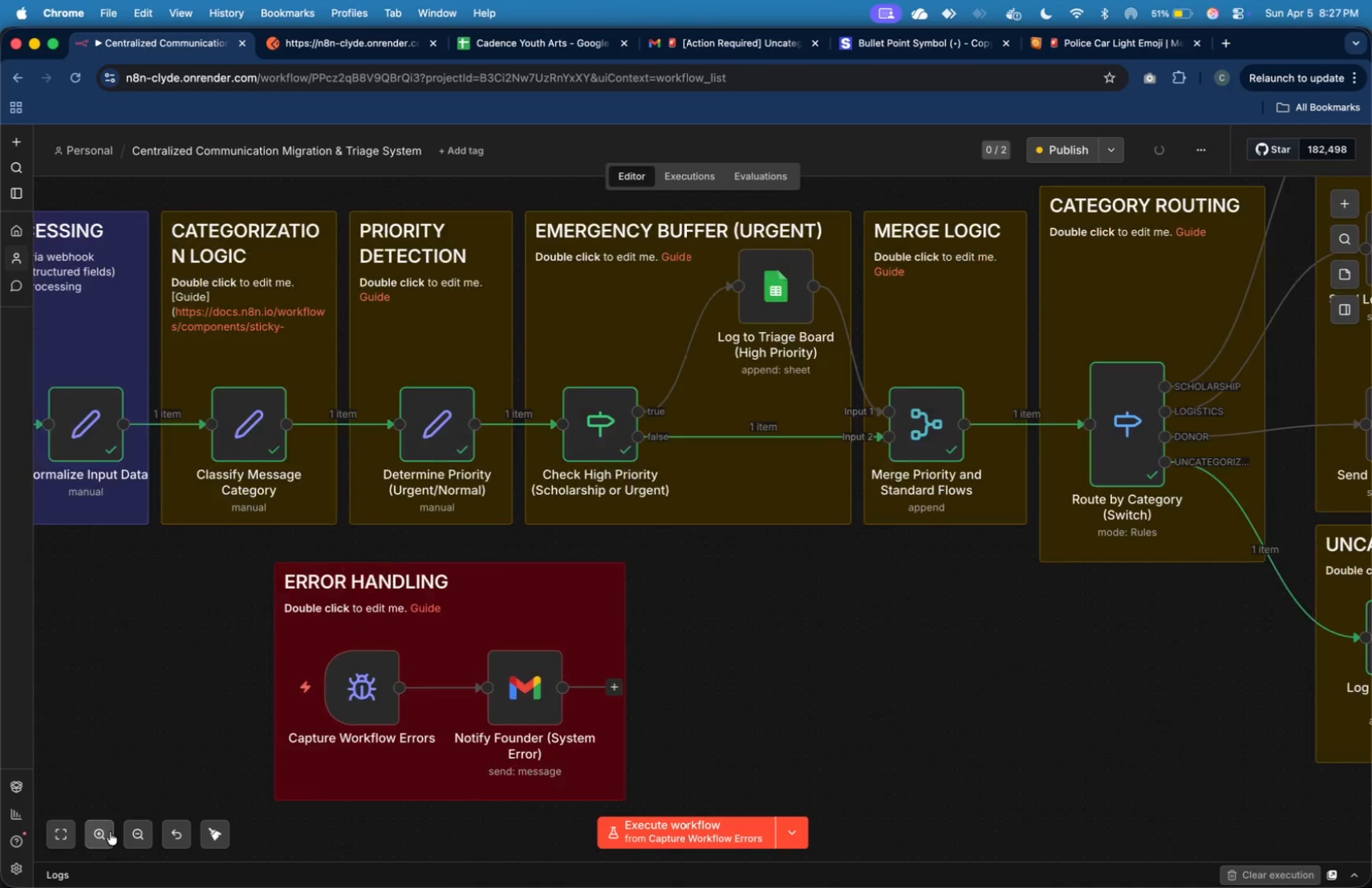 
scroll: coordinate [440, 731], scroll_direction: up, amount: 1.0
 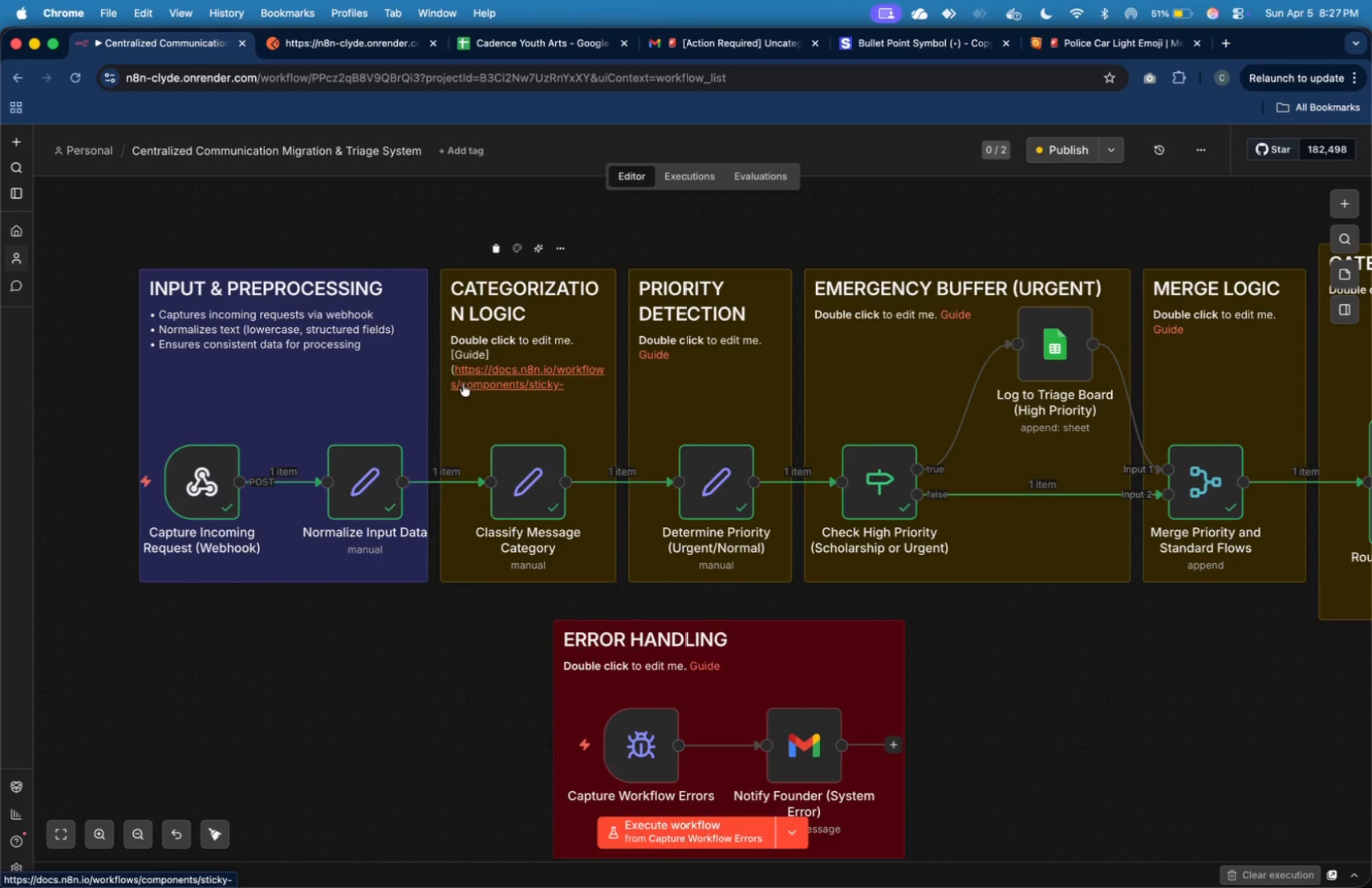 
wait(5.61)
 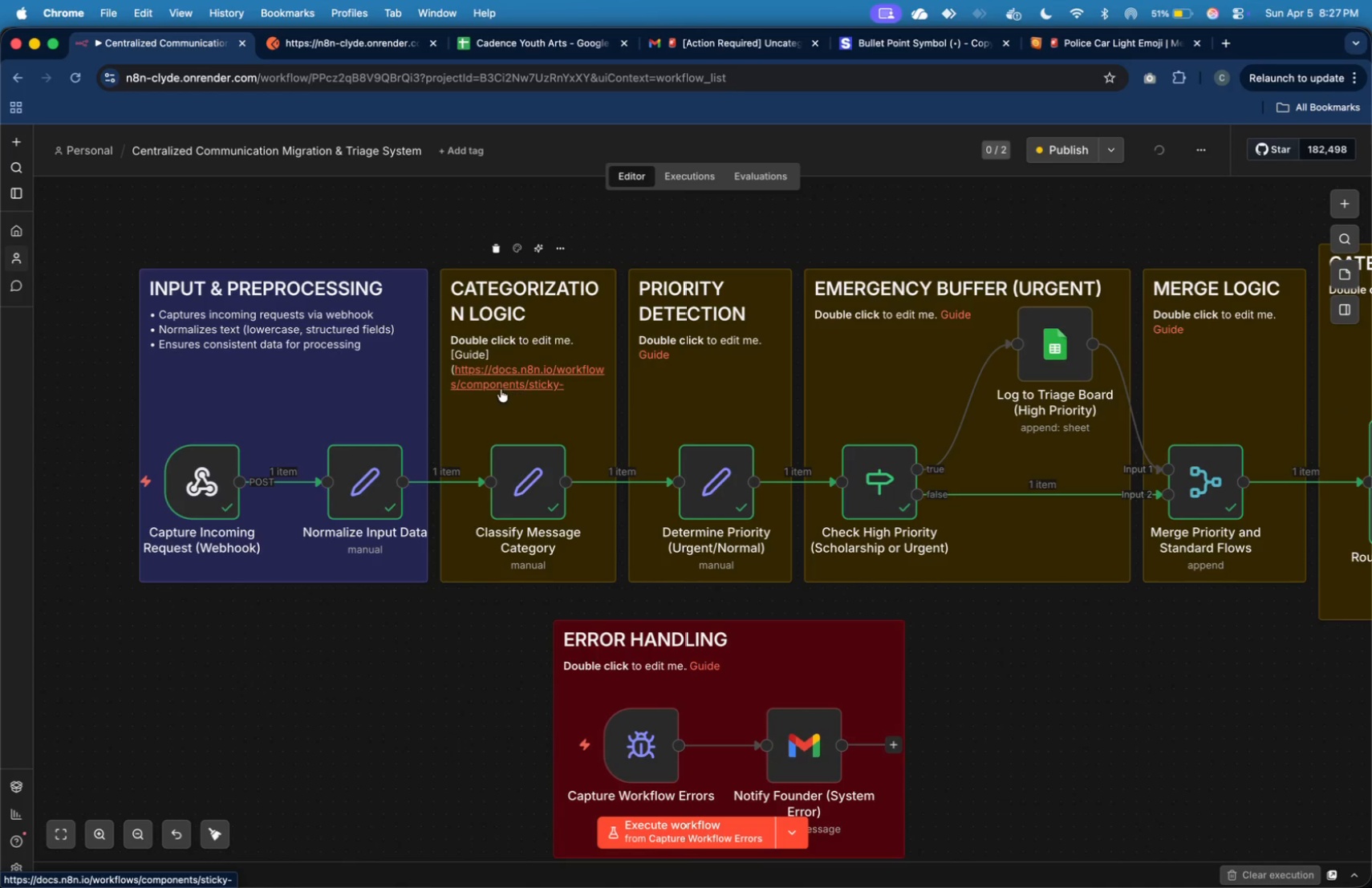 
left_click_drag(start_coordinate=[375, 462], to_coordinate=[364, 462])
 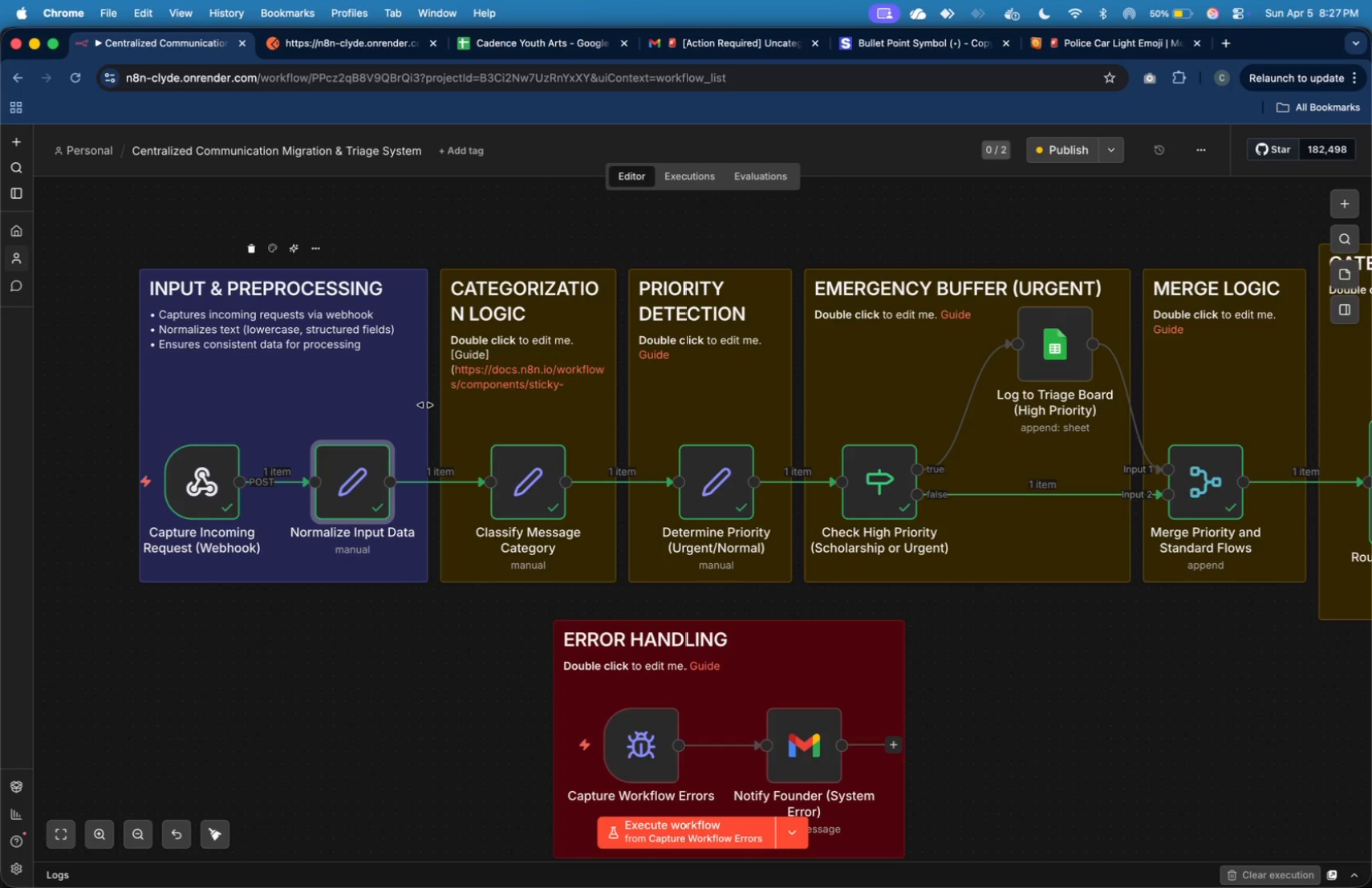 
left_click_drag(start_coordinate=[425, 405], to_coordinate=[421, 404])
 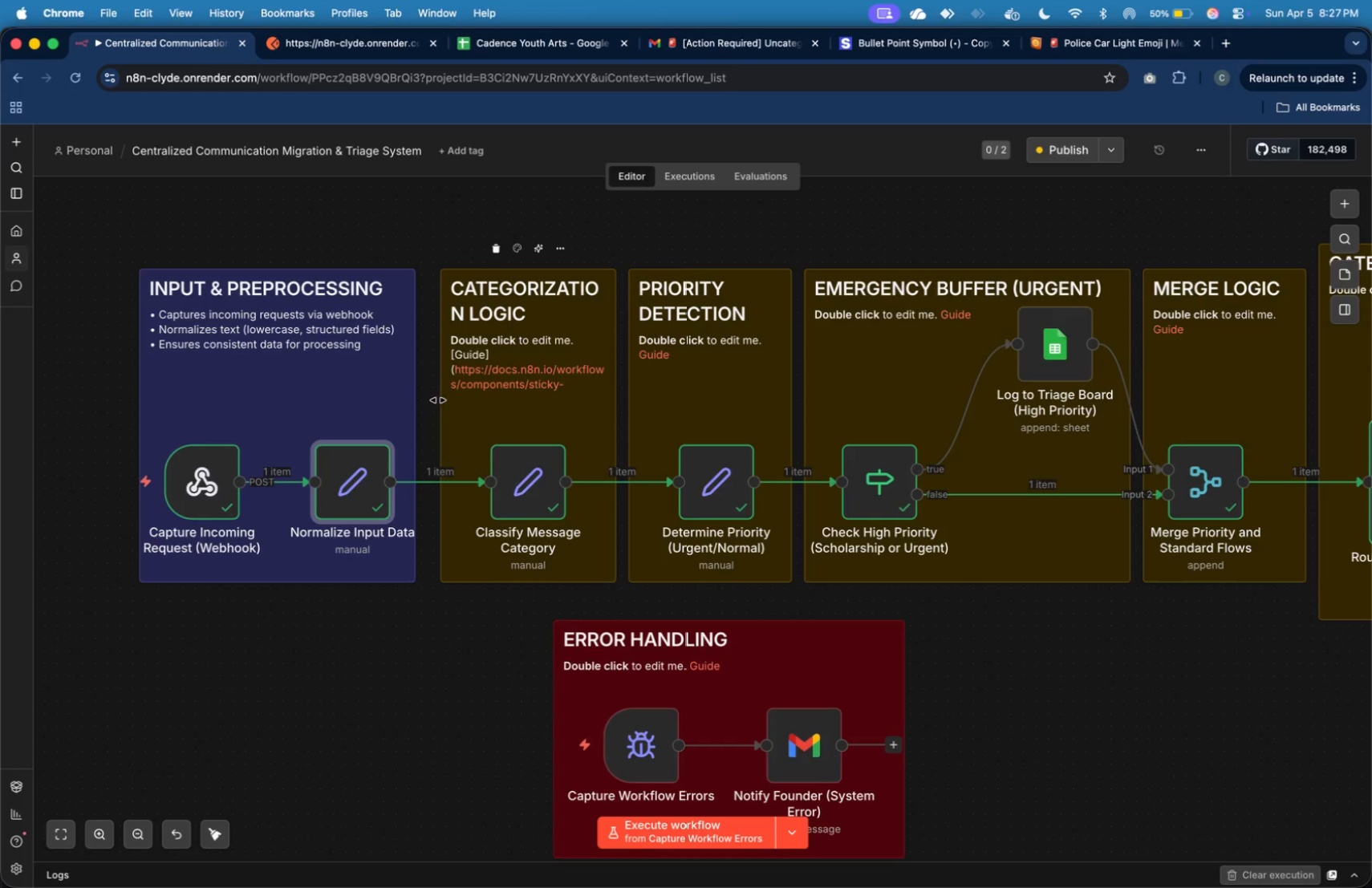 
left_click_drag(start_coordinate=[438, 400], to_coordinate=[432, 400])
 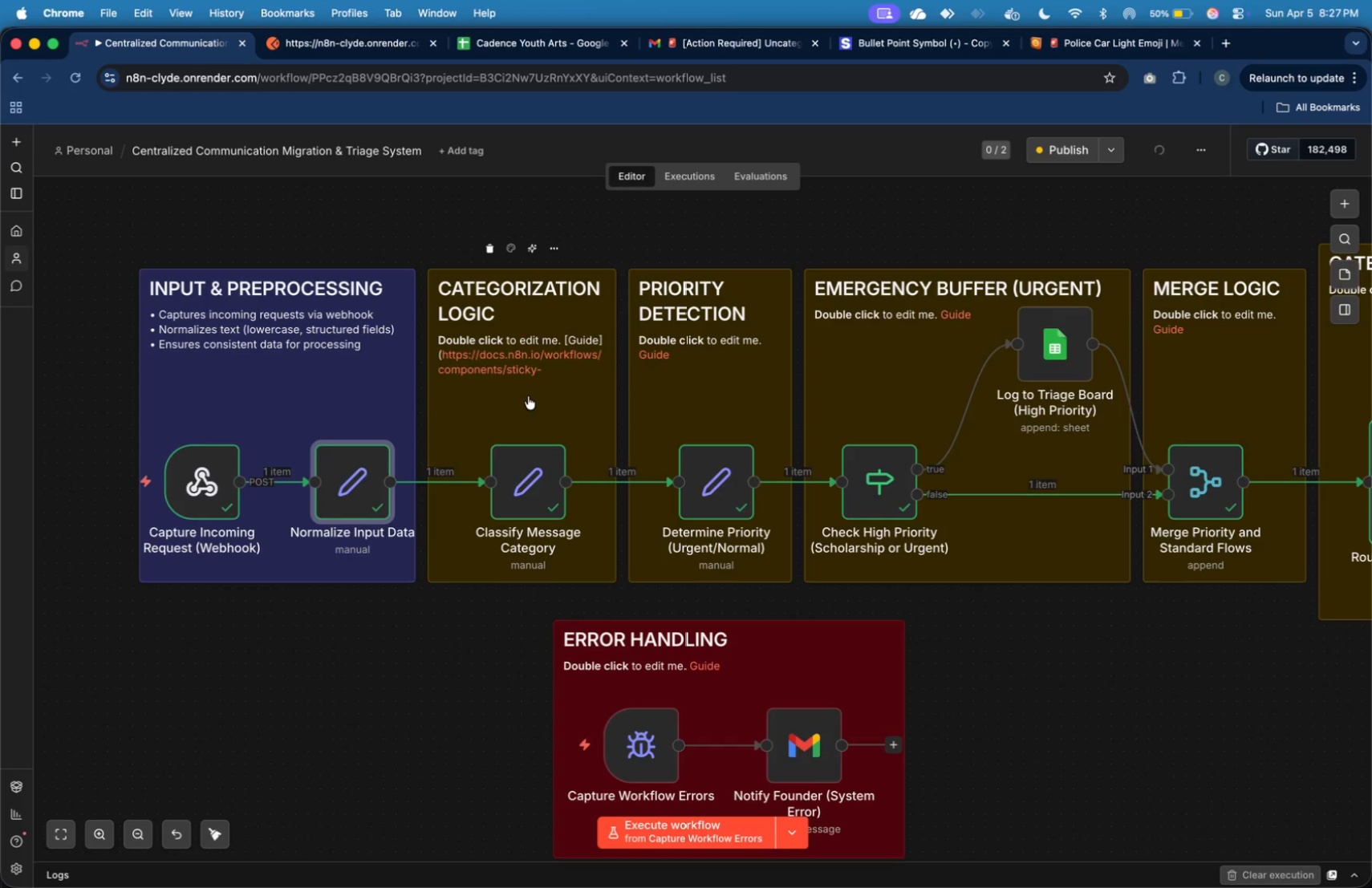 
key(Meta+CommandLeft)
 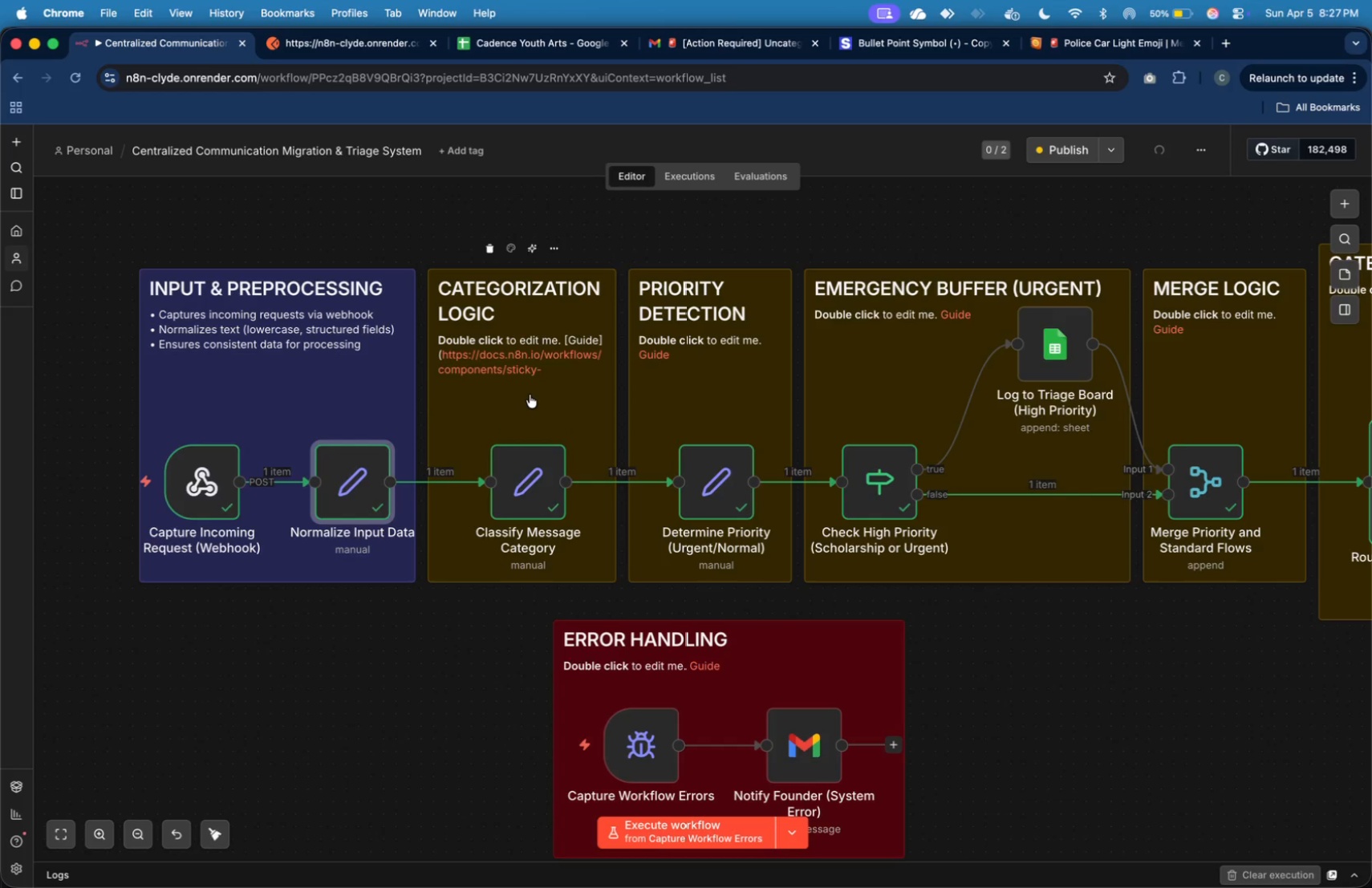 
key(Meta+Tab)
 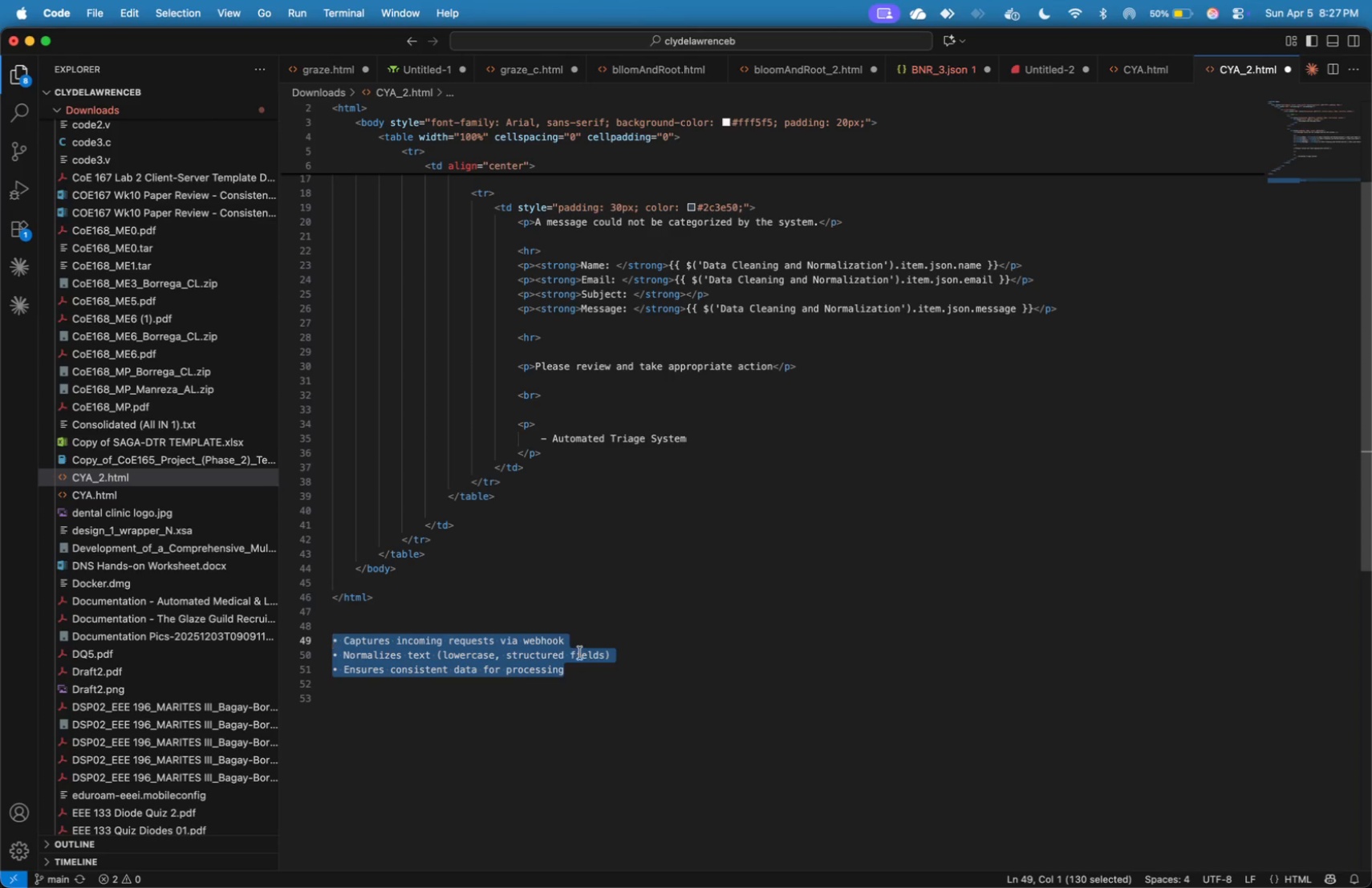 
hold_key(key=CommandLeft, duration=0.64)
 